 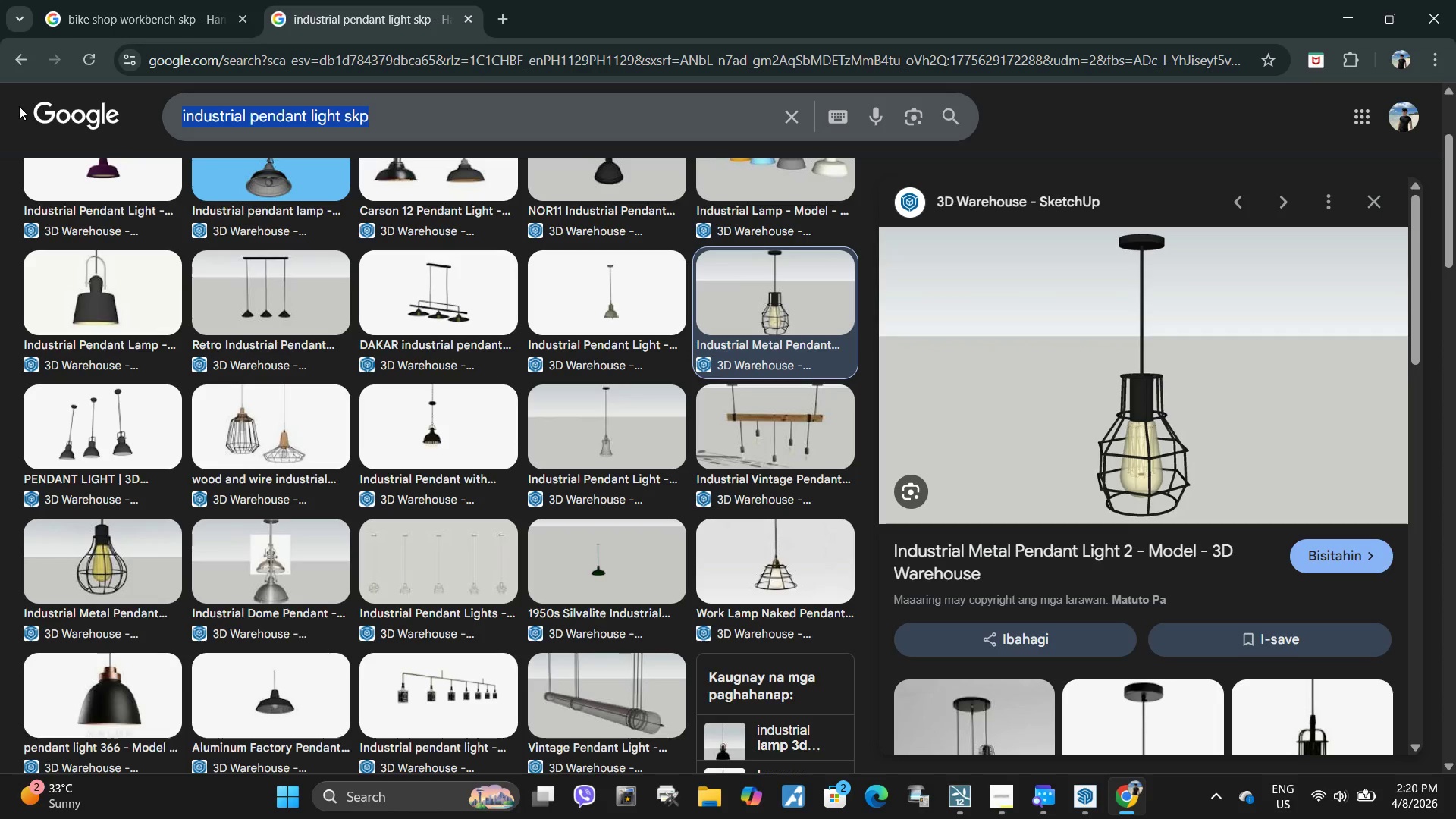 
key(Control+ControlLeft)
 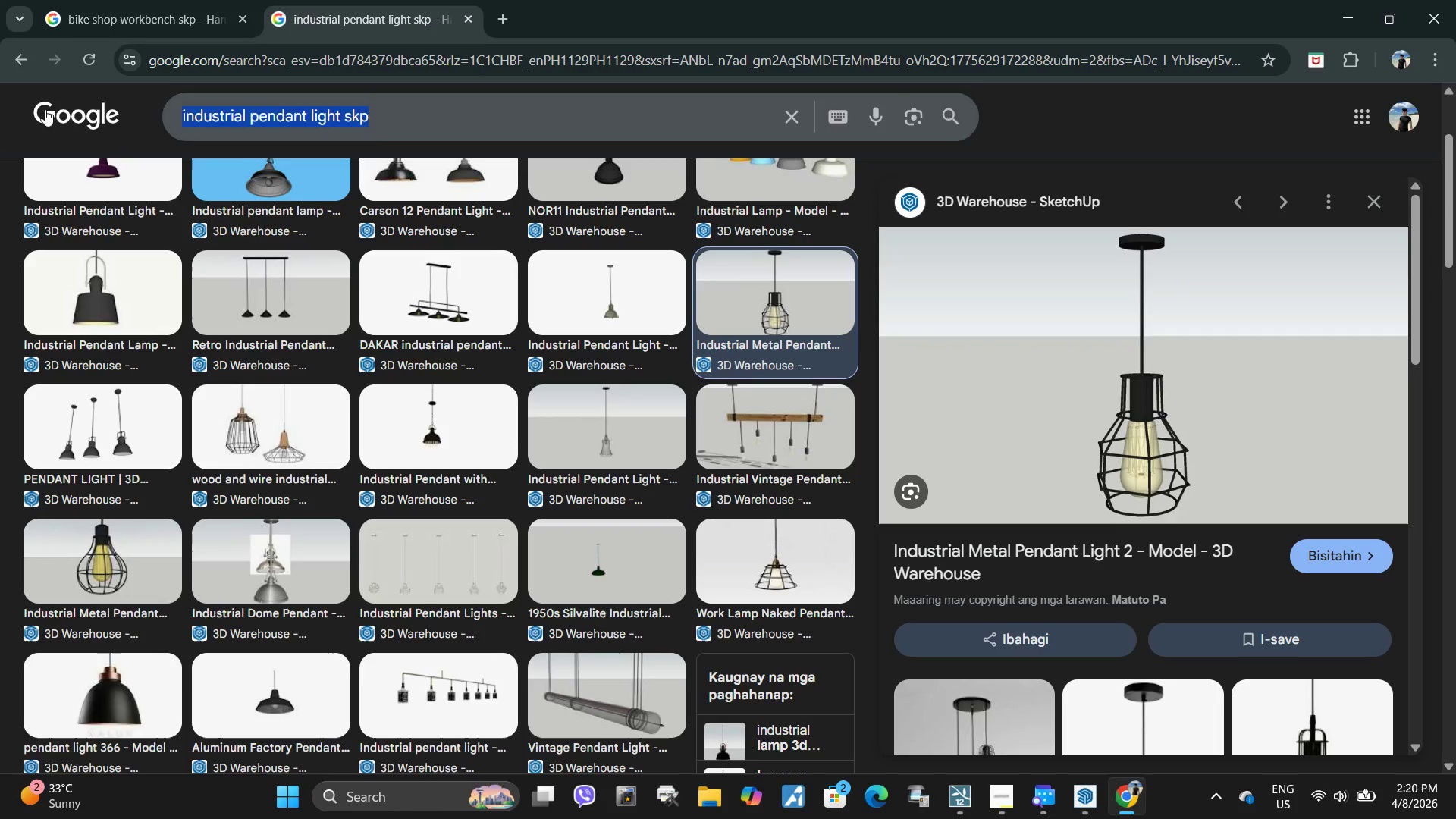 
key(Control+V)
 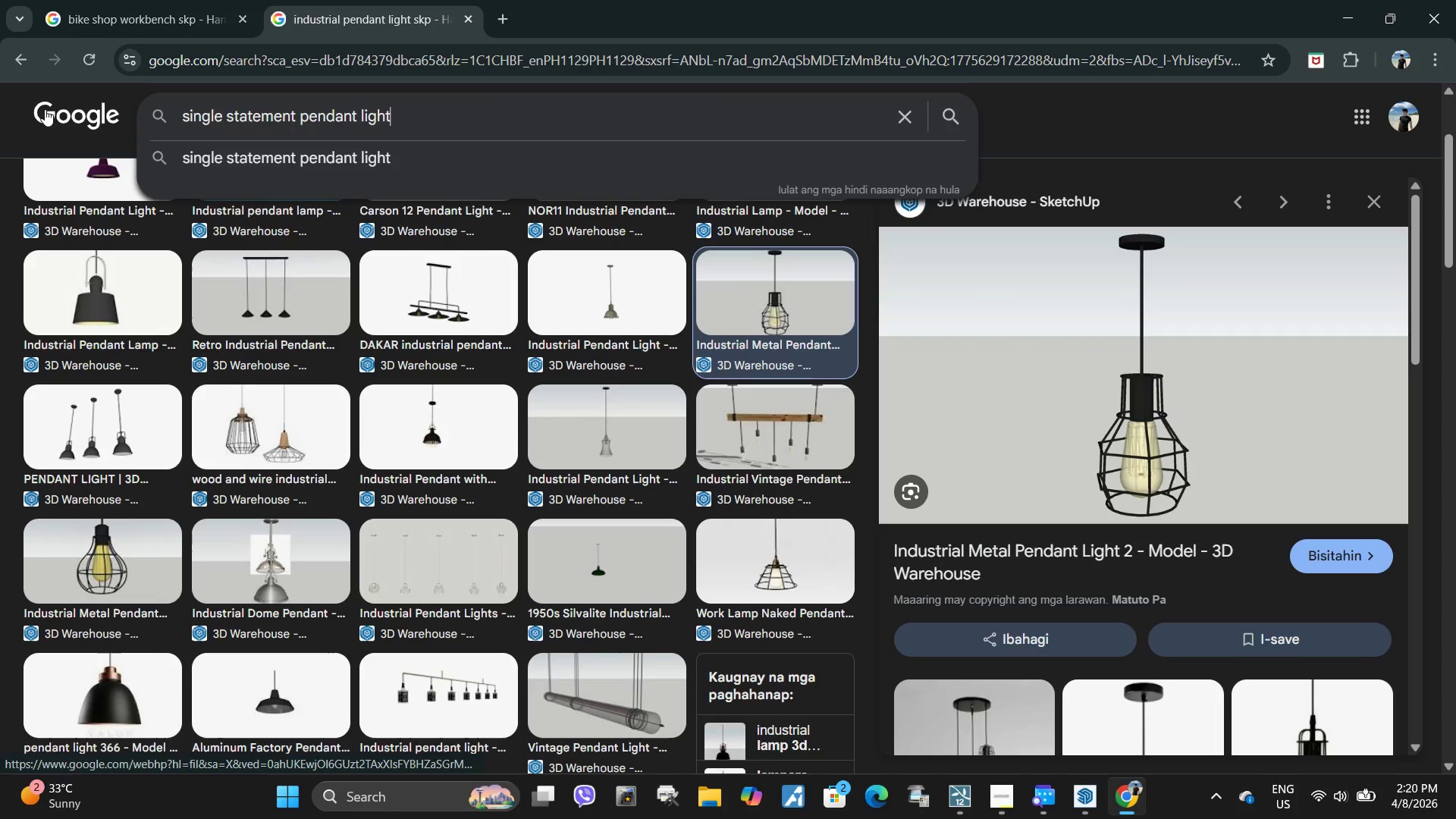 
type( skp)
 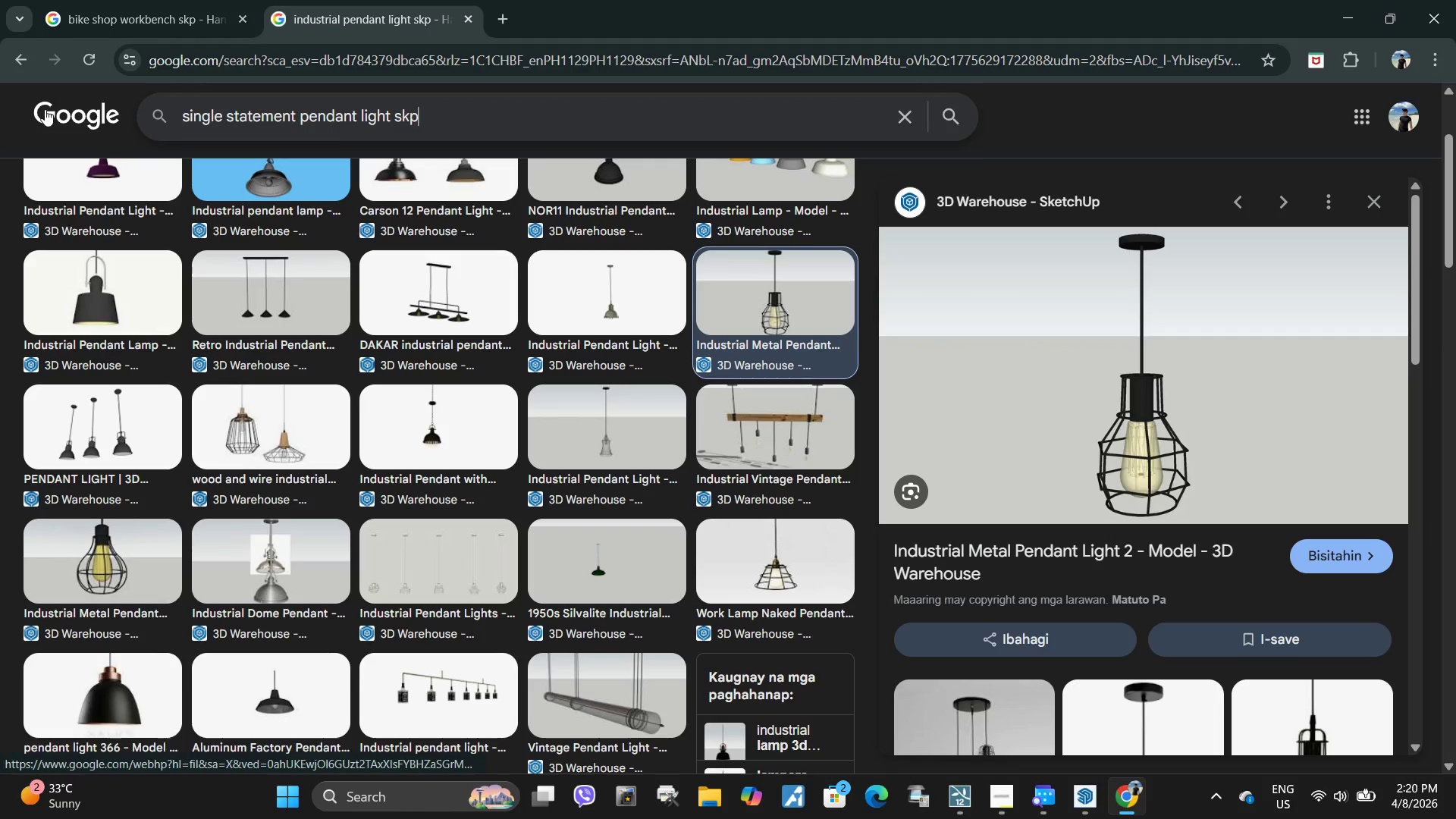 
key(Enter)
 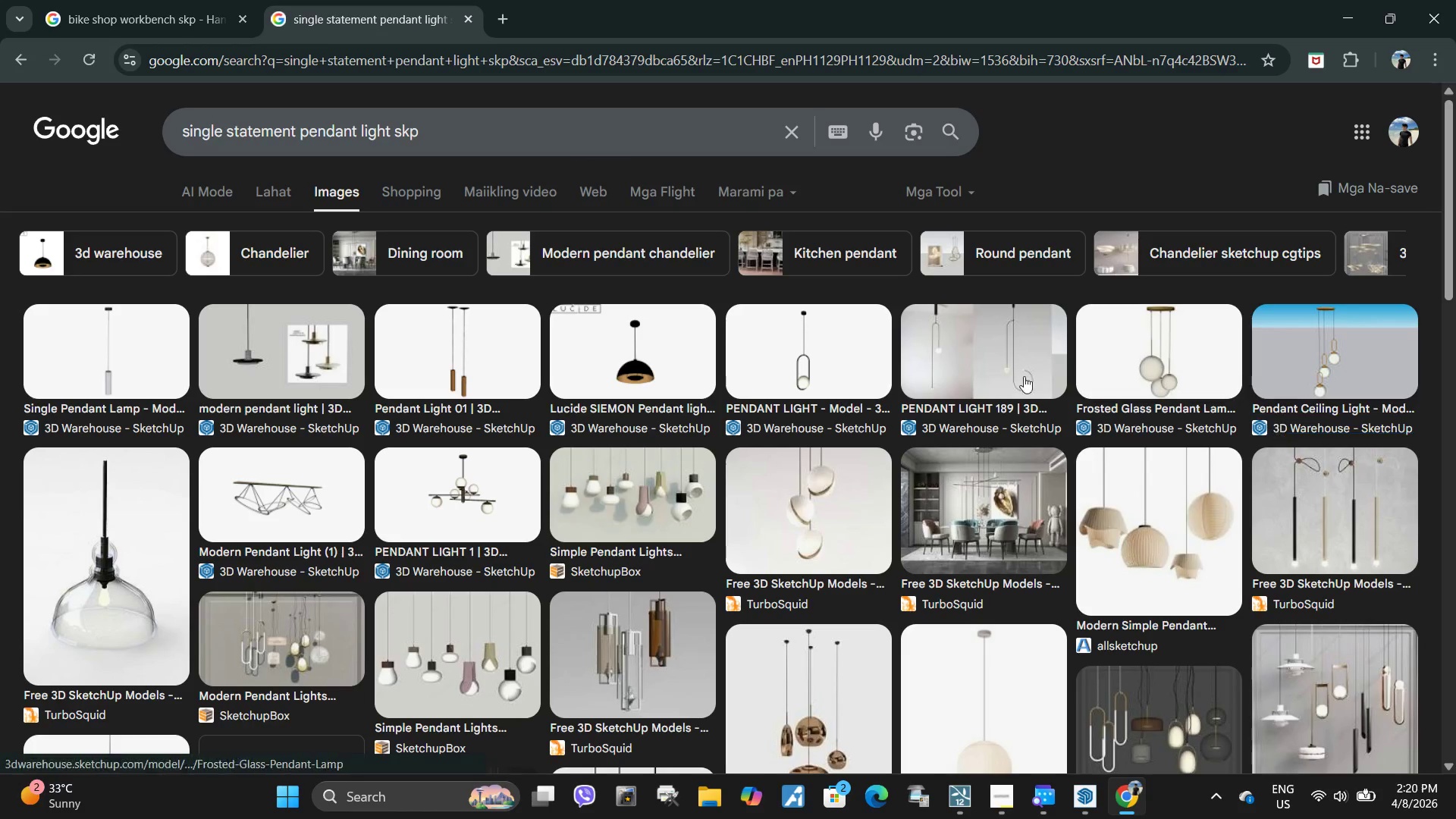 
wait(5.55)
 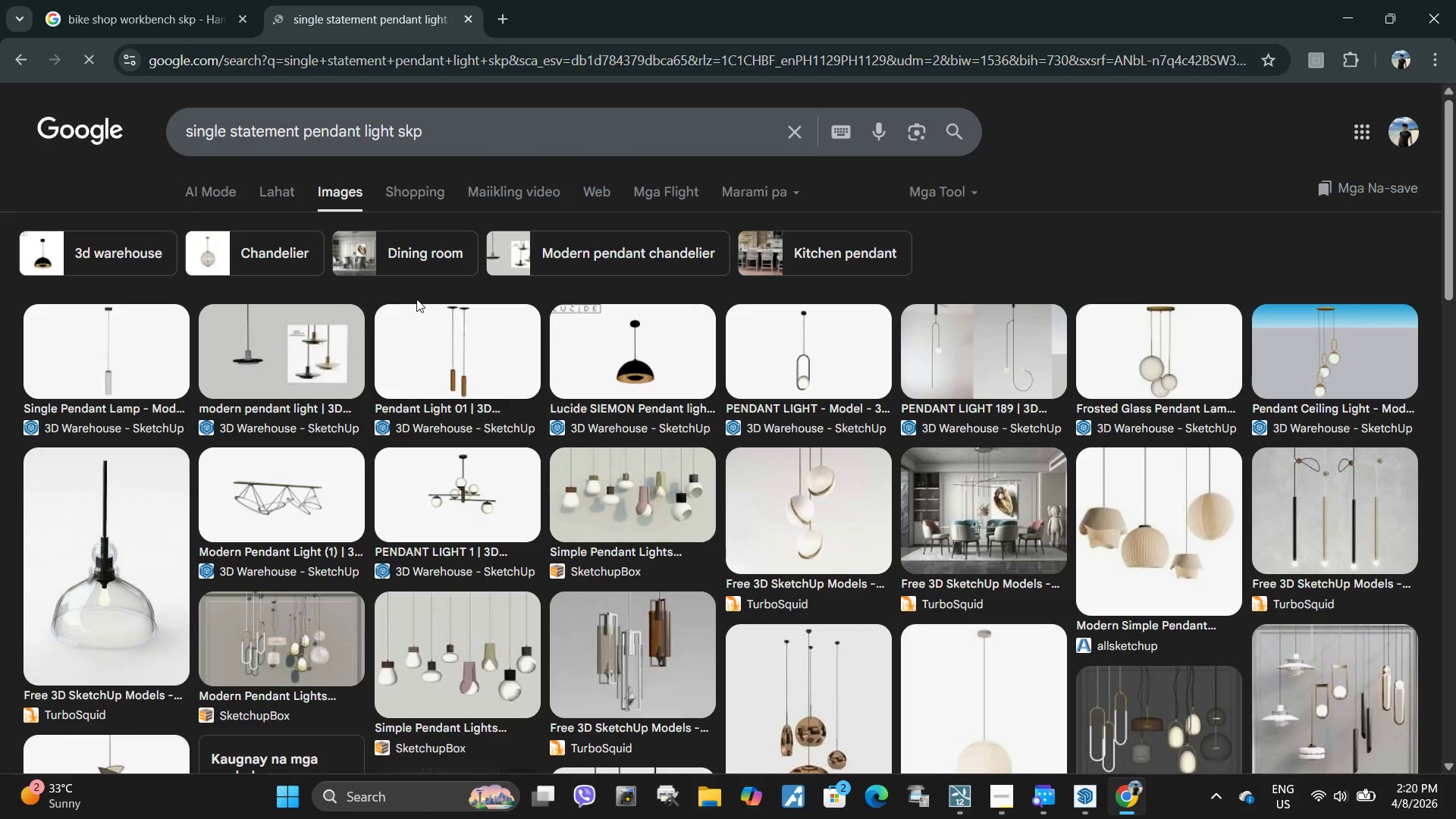 
left_click([817, 354])
 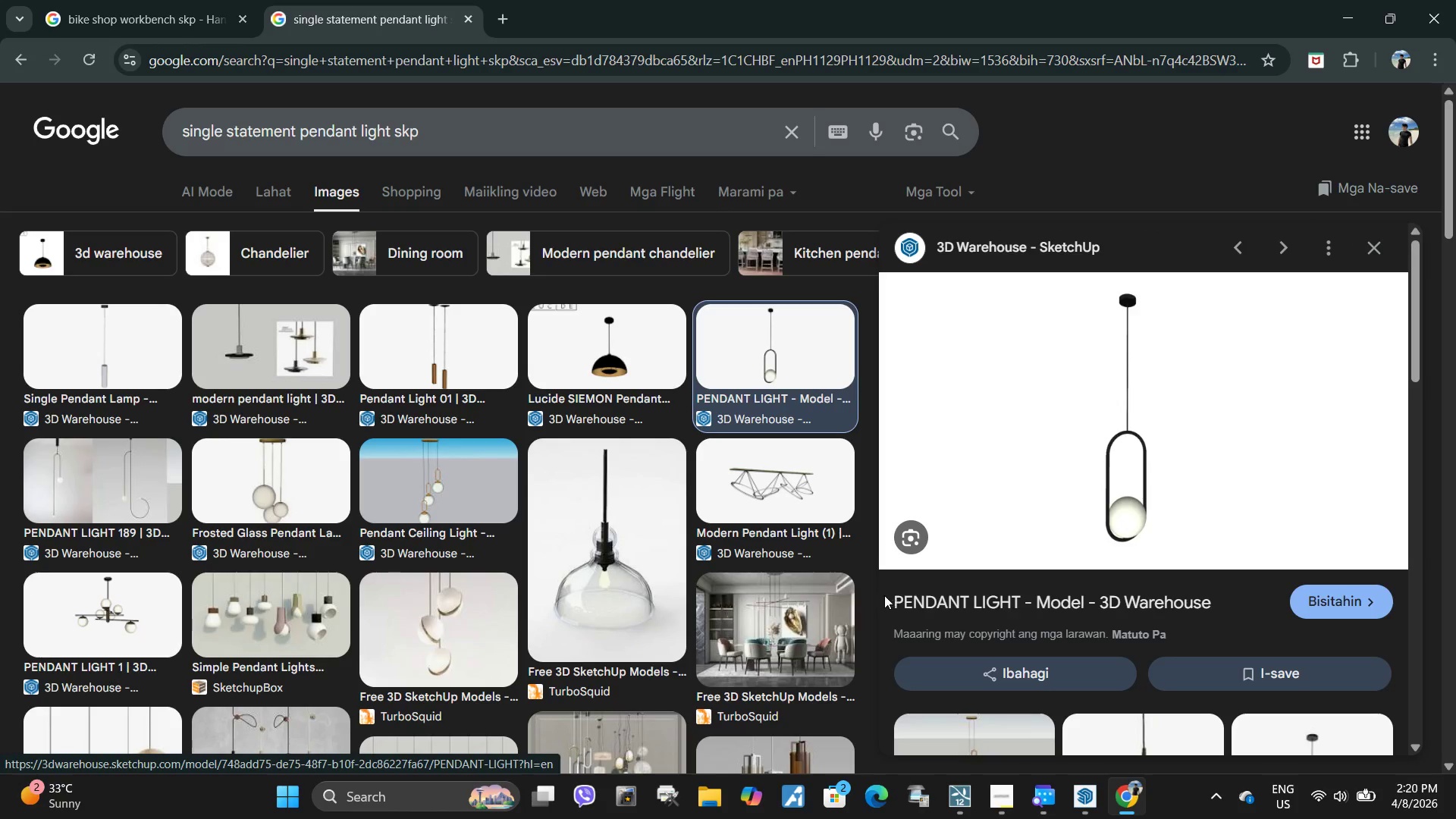 
left_click_drag(start_coordinate=[881, 595], to_coordinate=[1023, 587])
 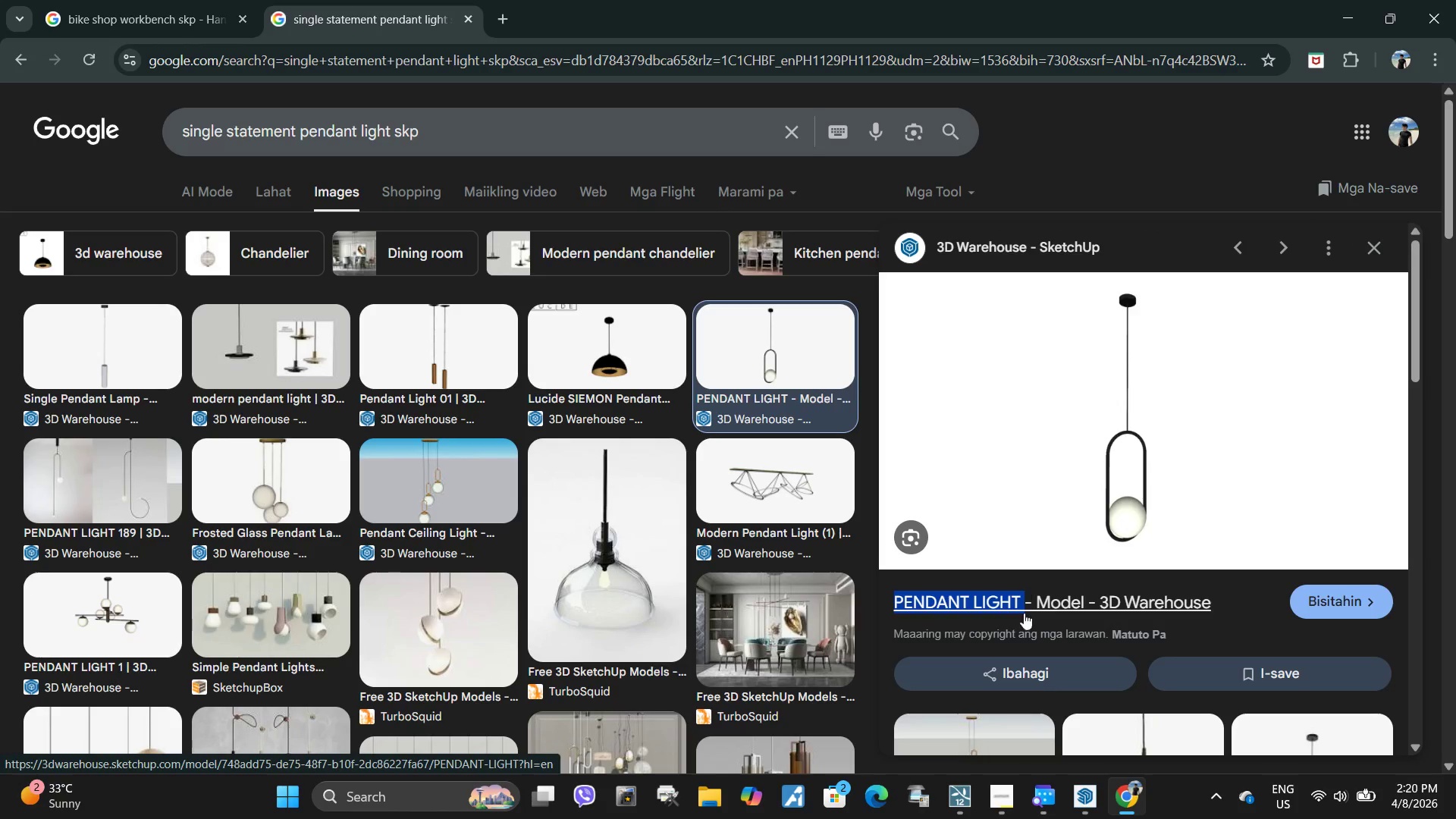 
key(Control+C)
 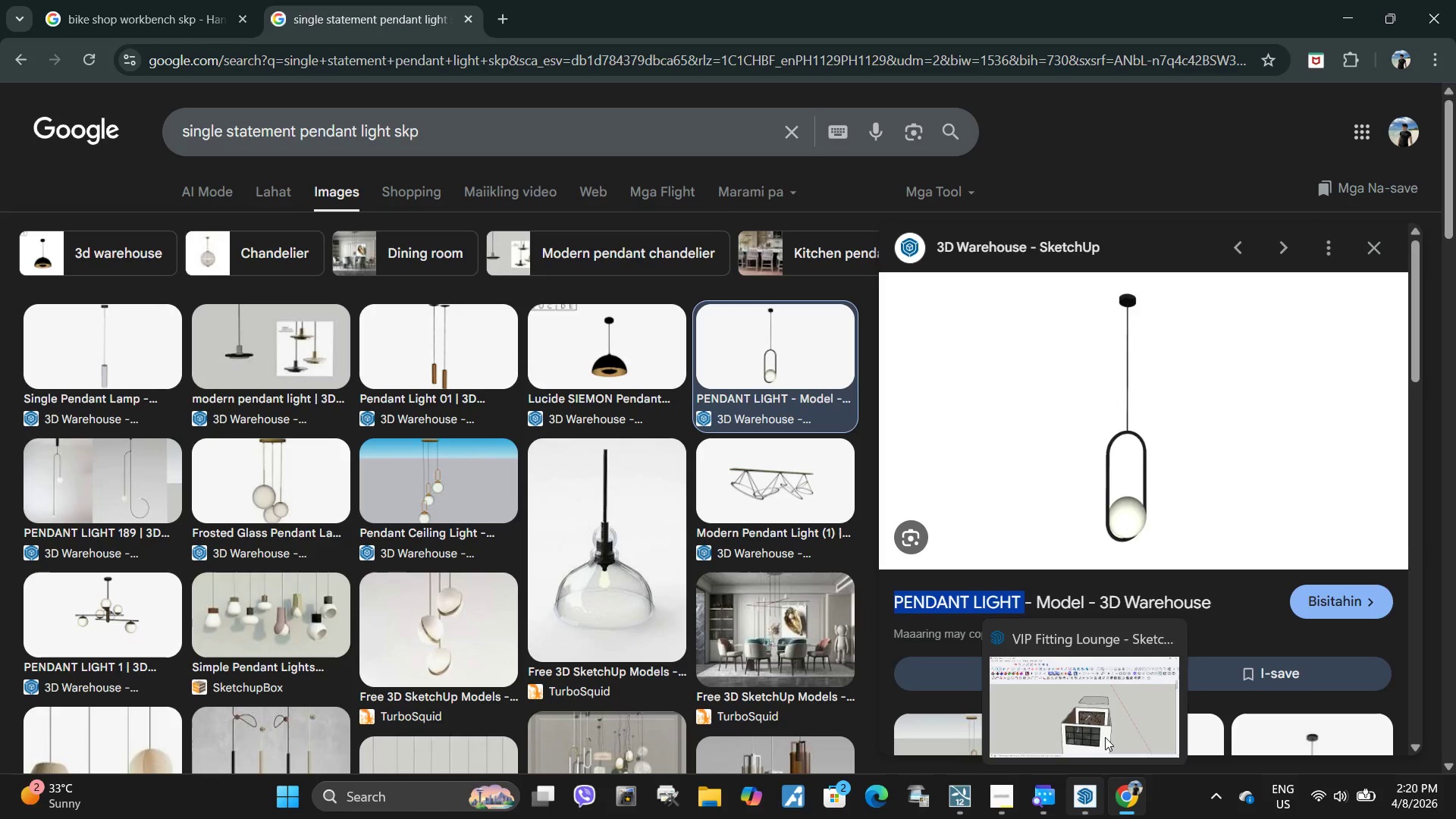 
left_click([1121, 420])
 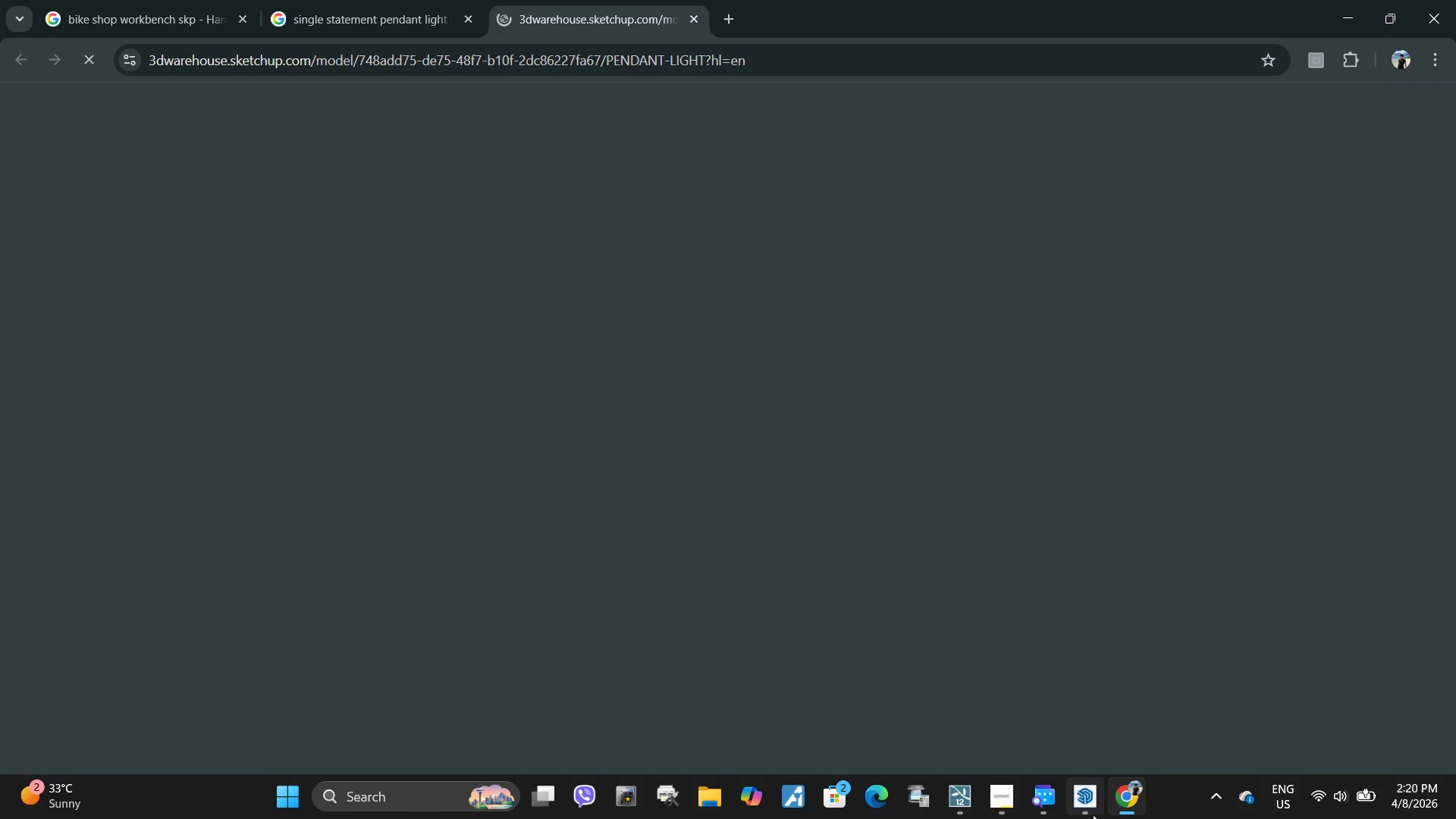 
left_click([1092, 815])
 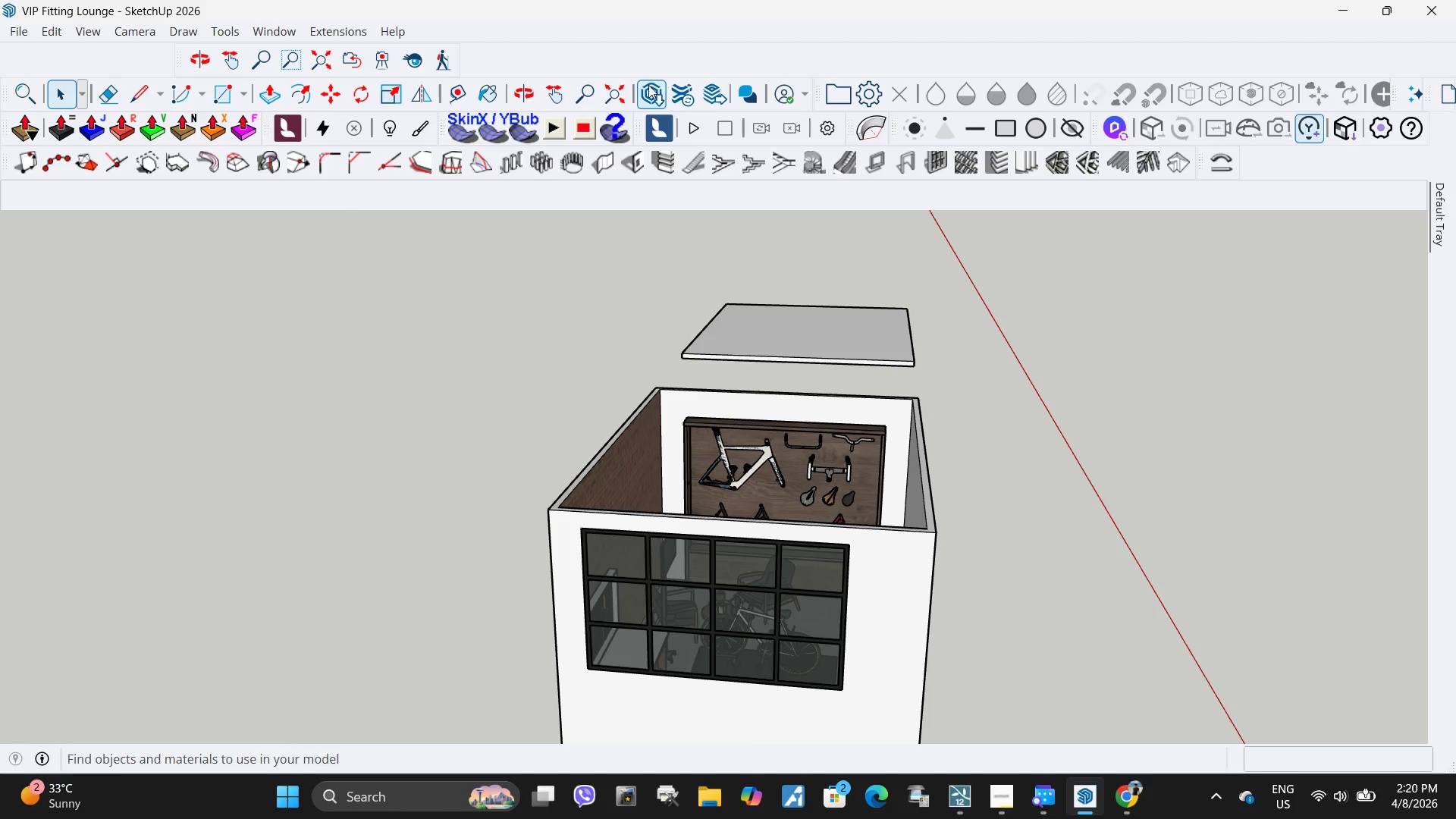 
left_click([636, 97])
 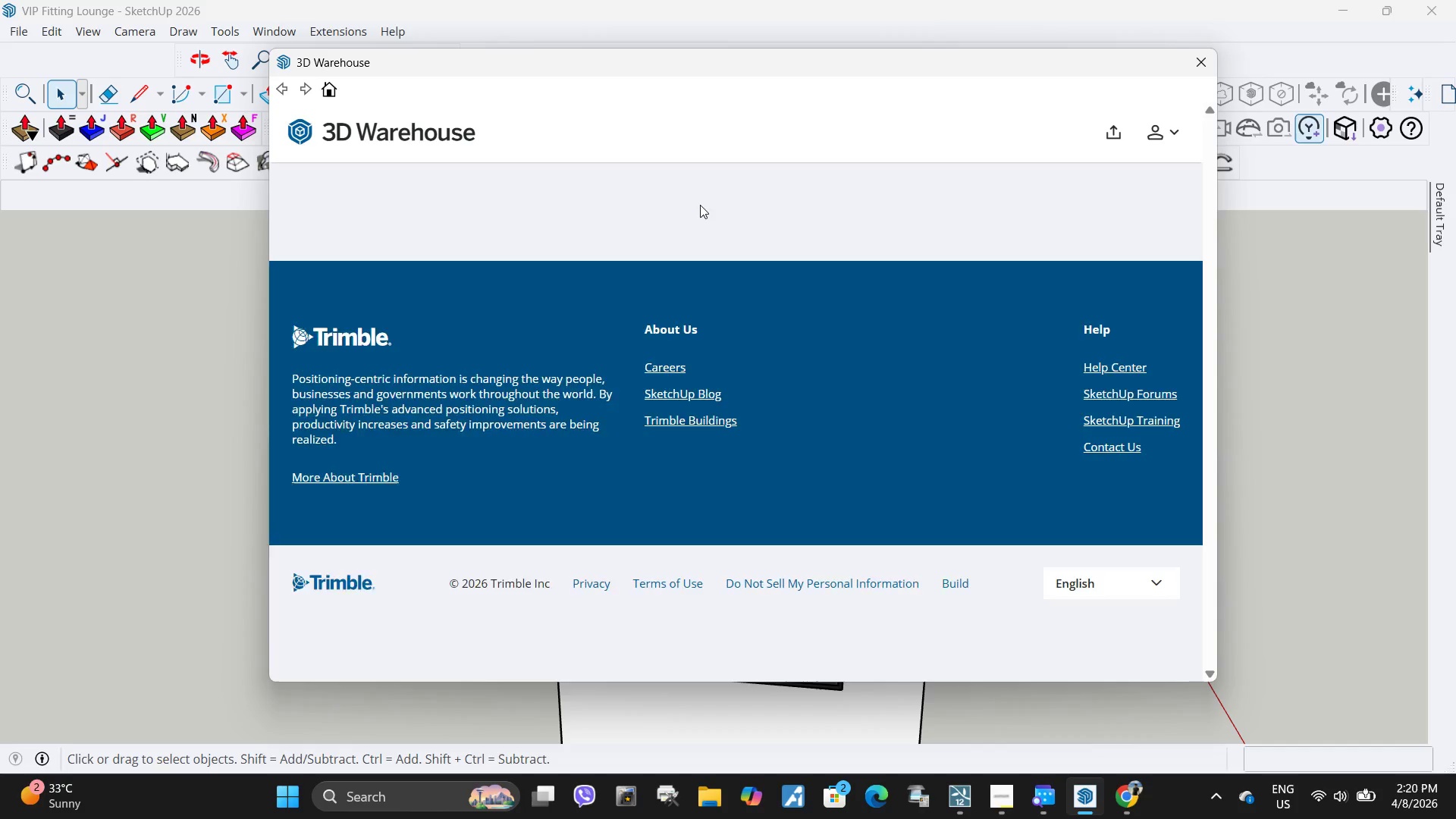 
left_click([669, 144])
 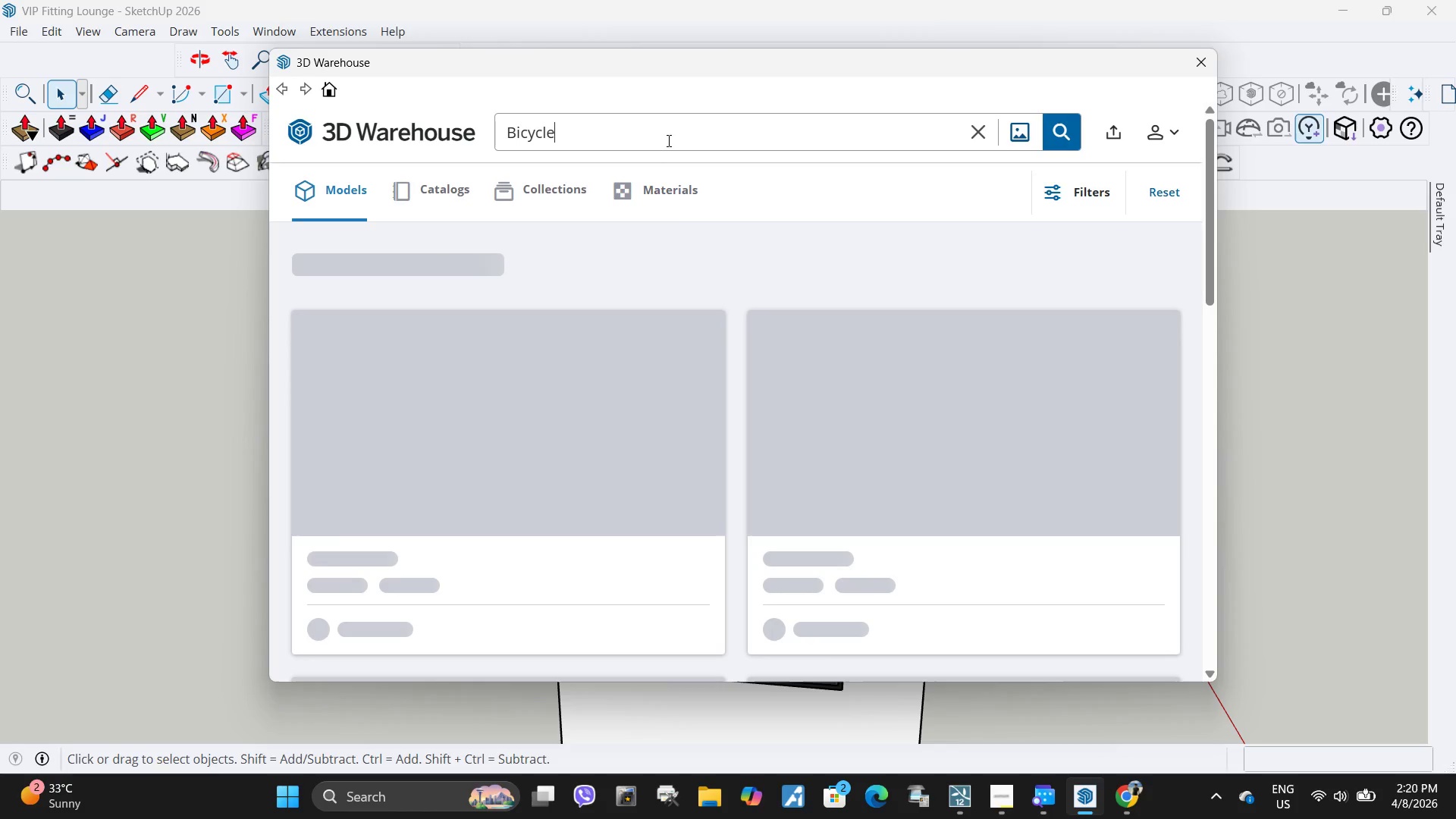 
left_click_drag(start_coordinate=[672, 141], to_coordinate=[469, 138])
 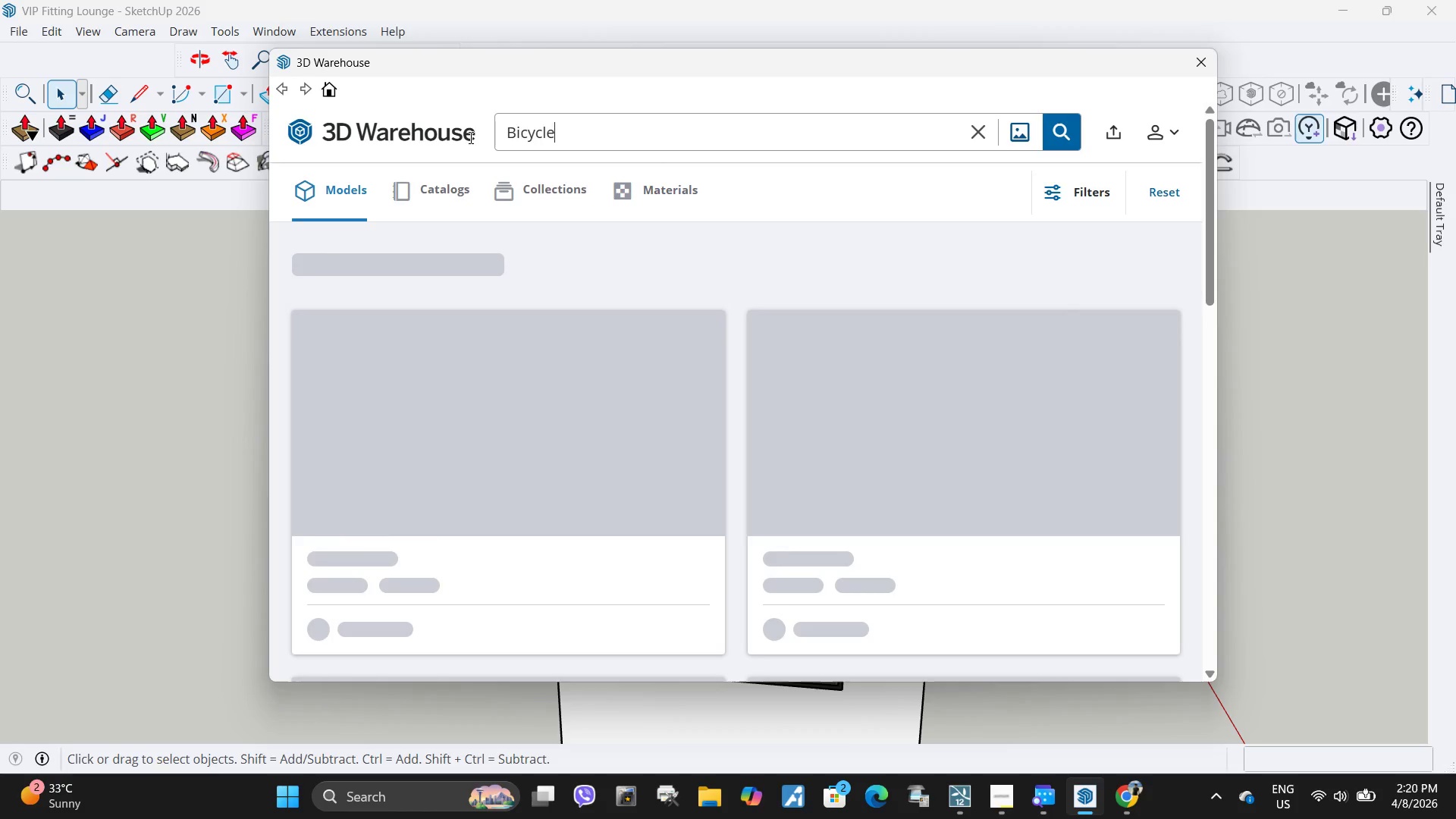 
key(Control+ControlLeft)
 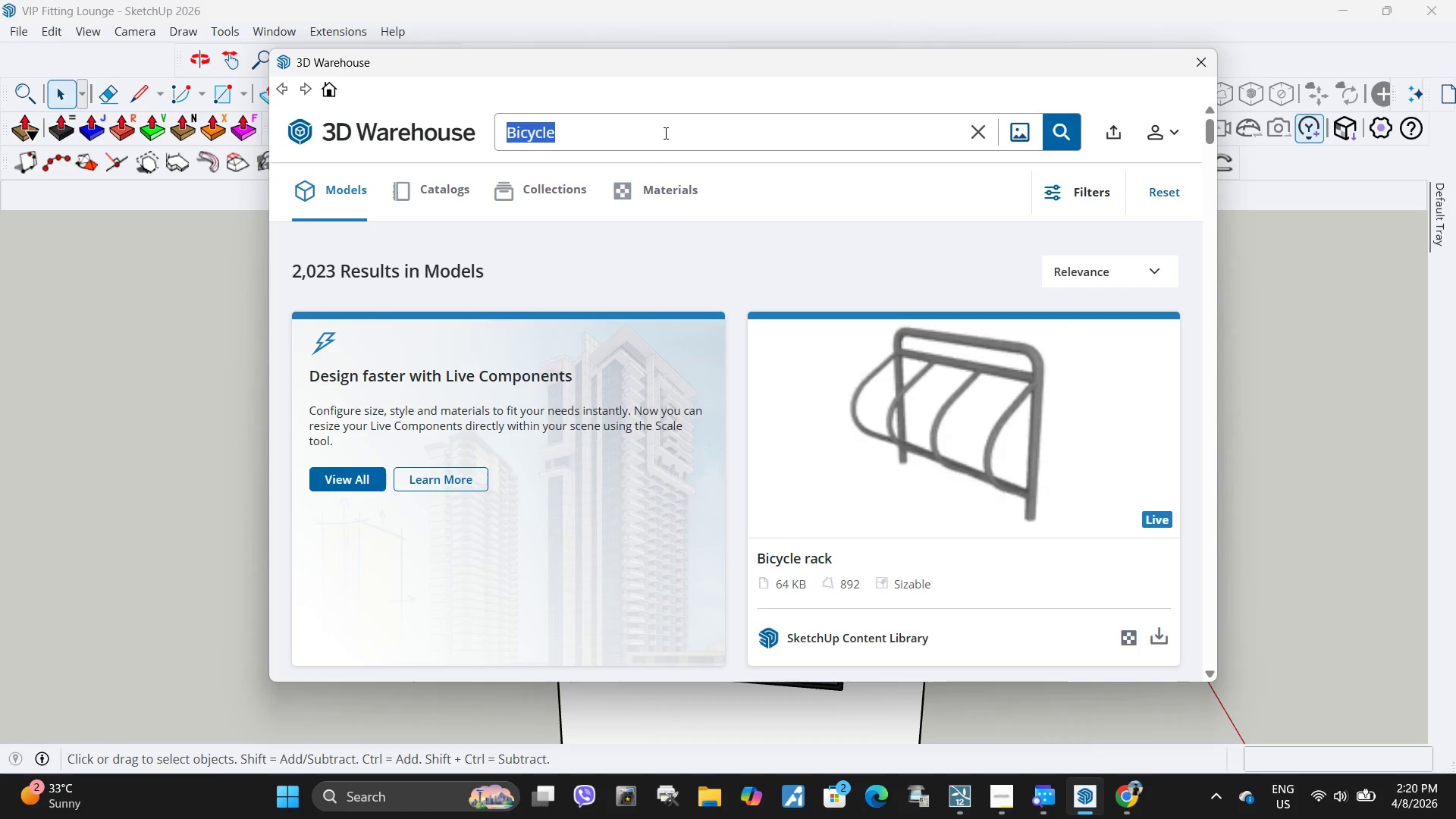 
key(Control+ControlLeft)
 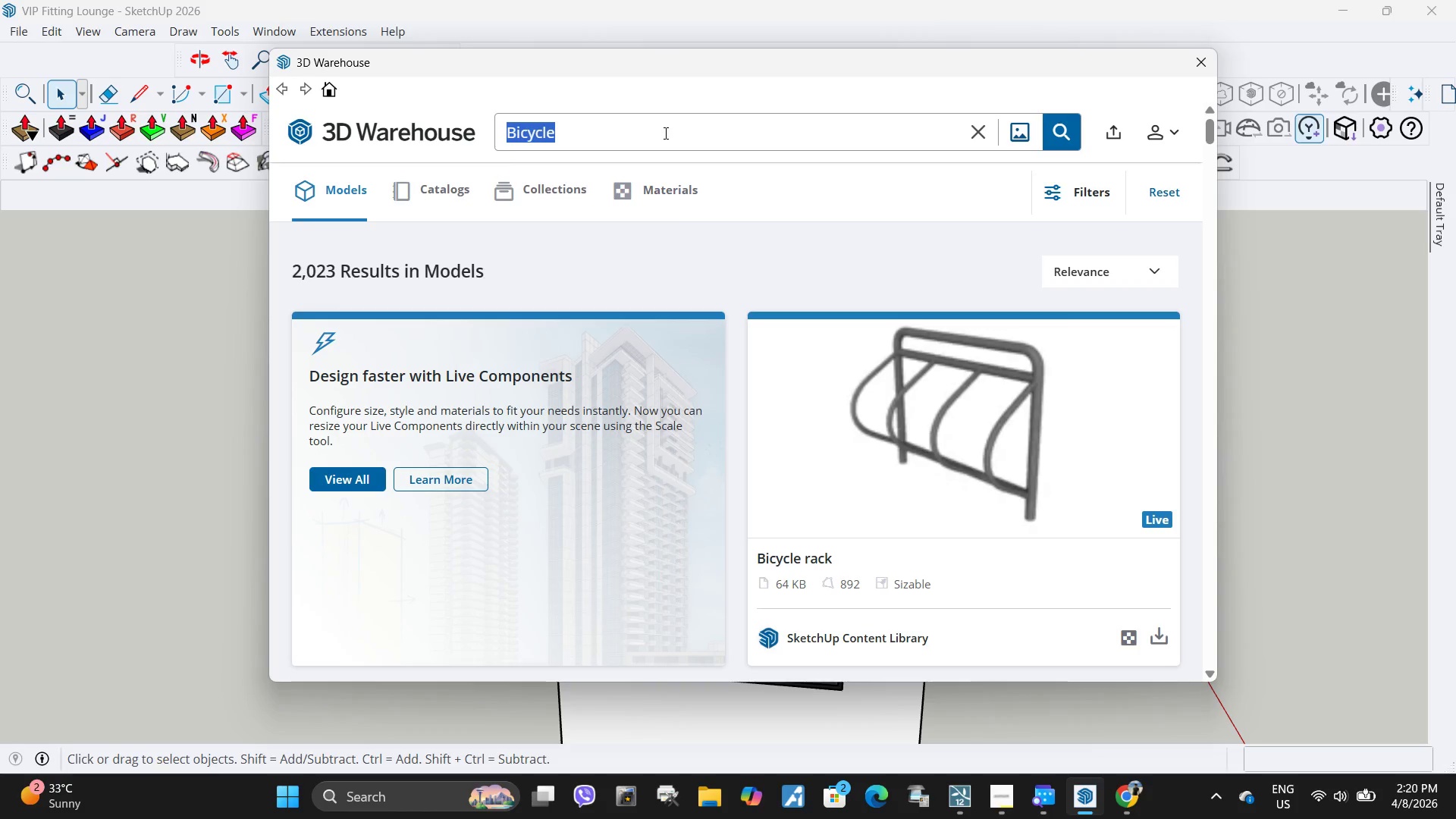 
key(Control+V)
 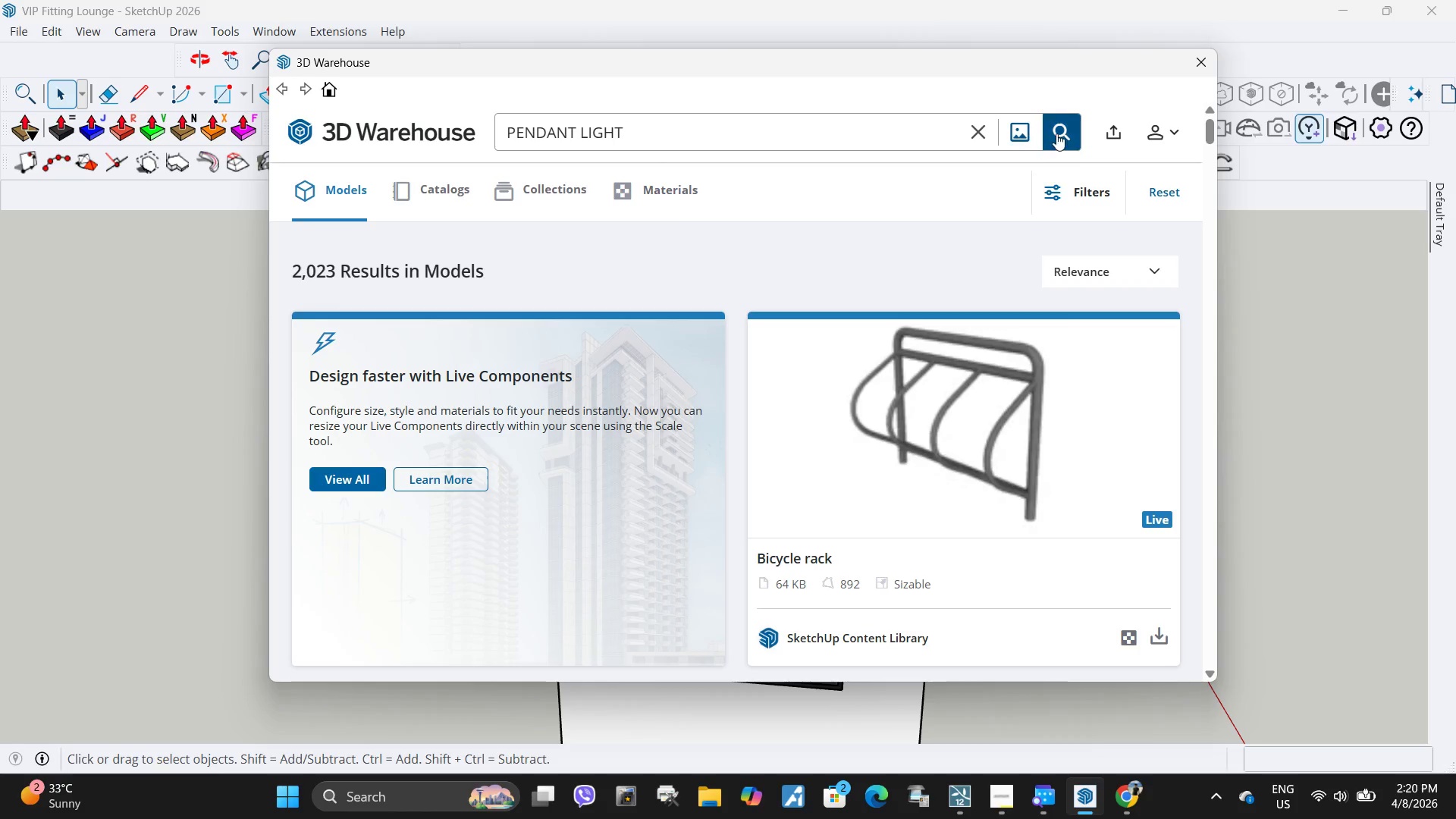 
left_click([1066, 127])
 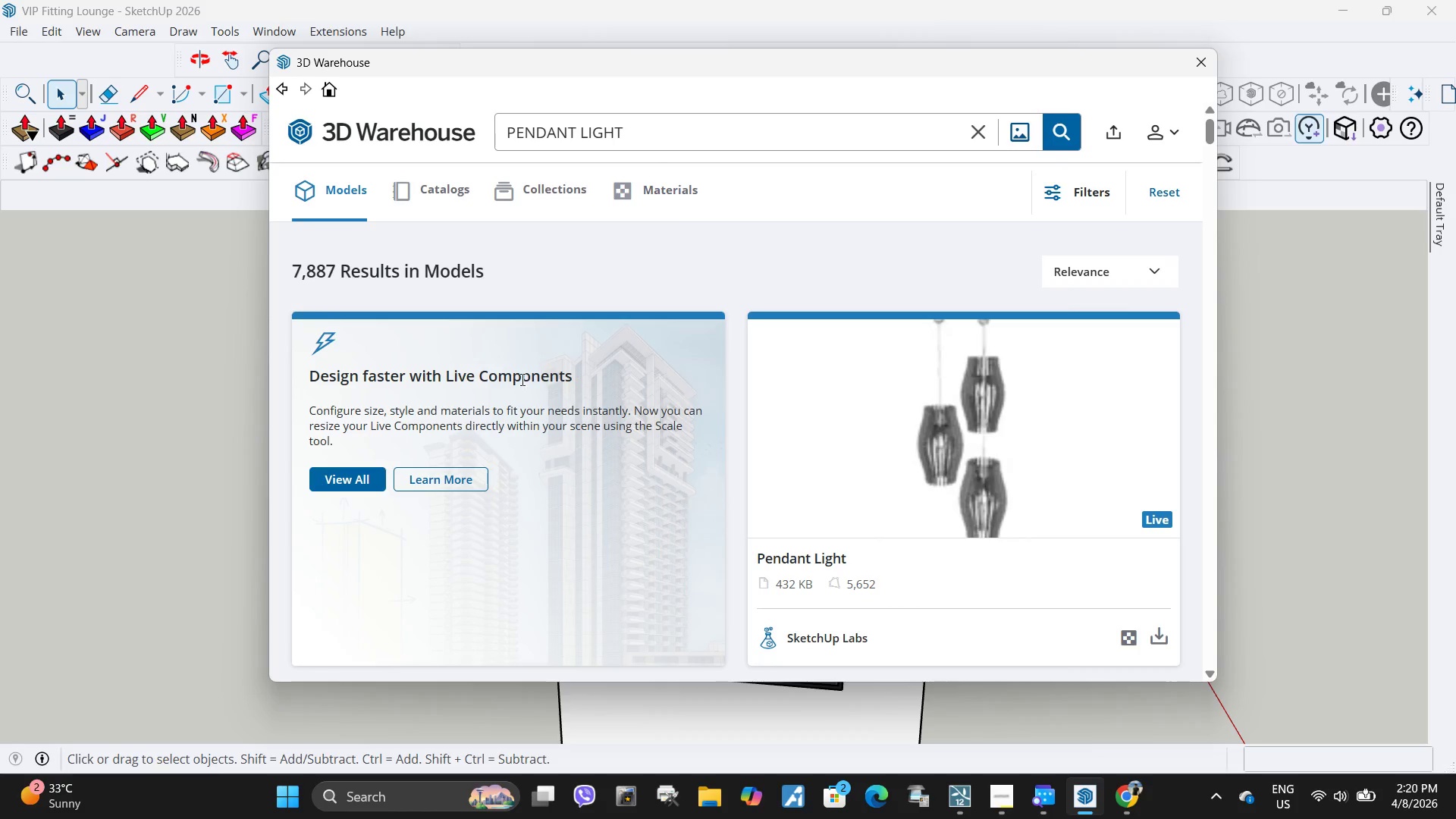 
scroll: coordinate [880, 520], scroll_direction: down, amount: 11.0
 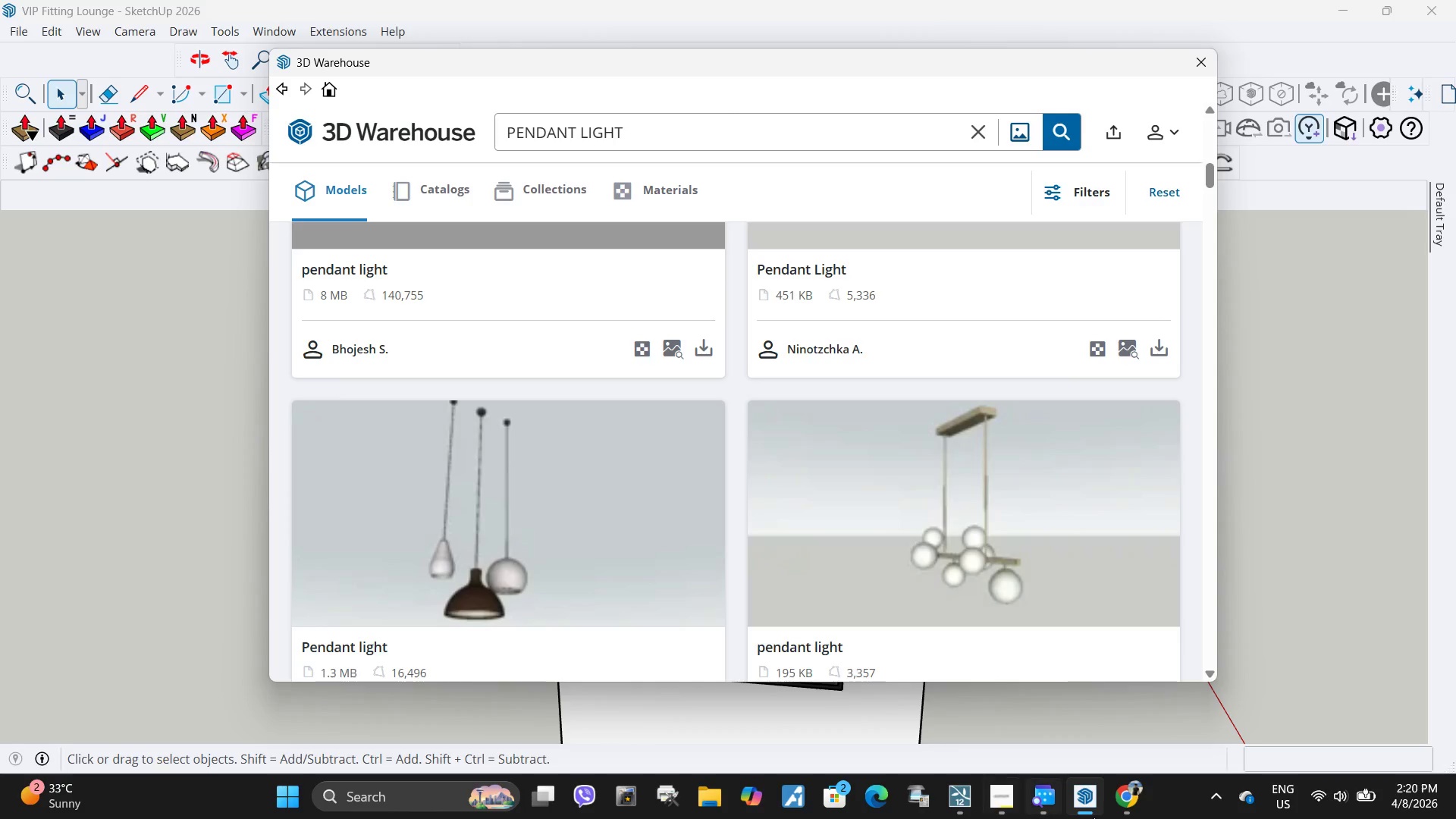 
left_click([1134, 804])
 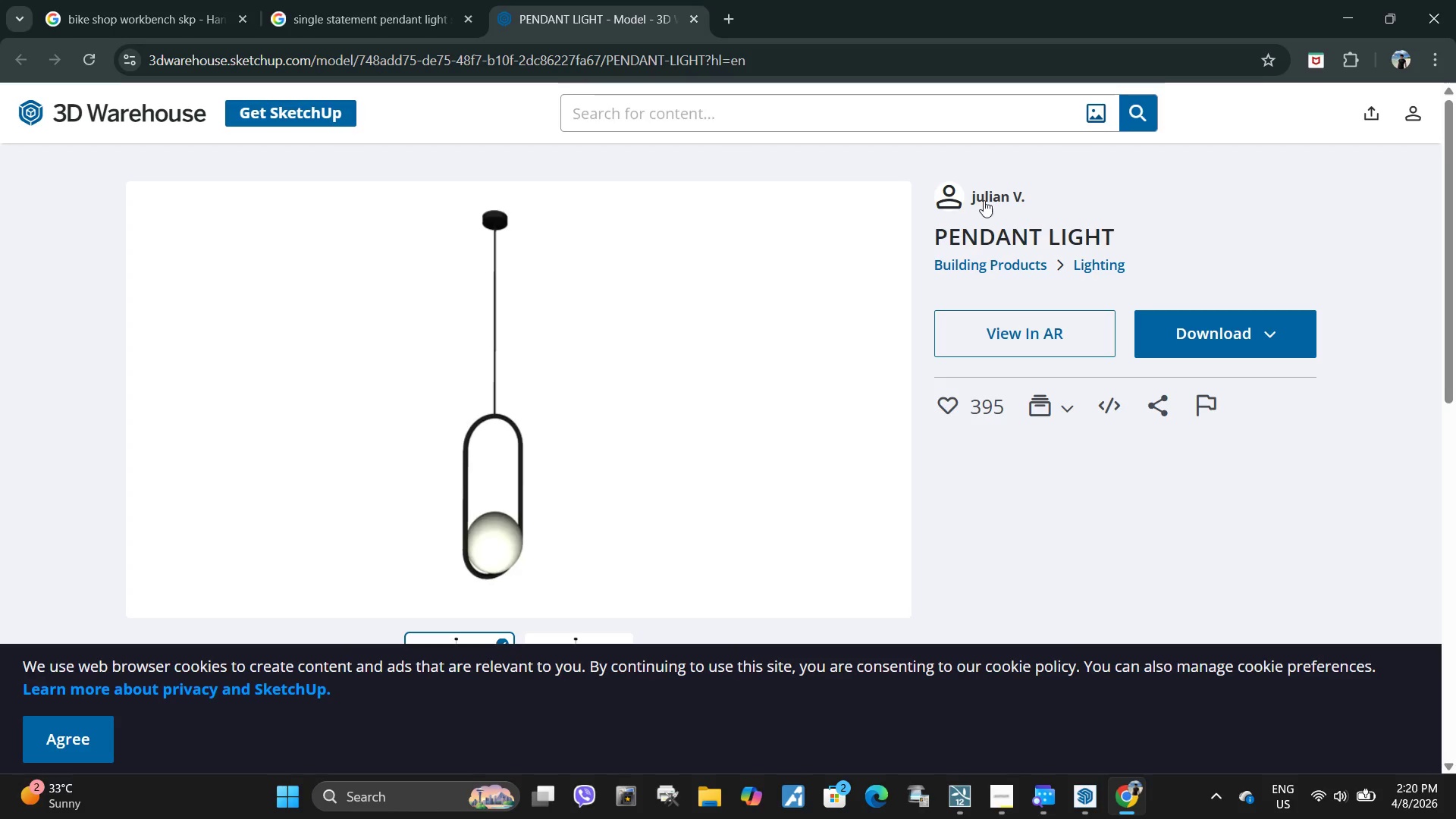 
left_click([983, 186])
 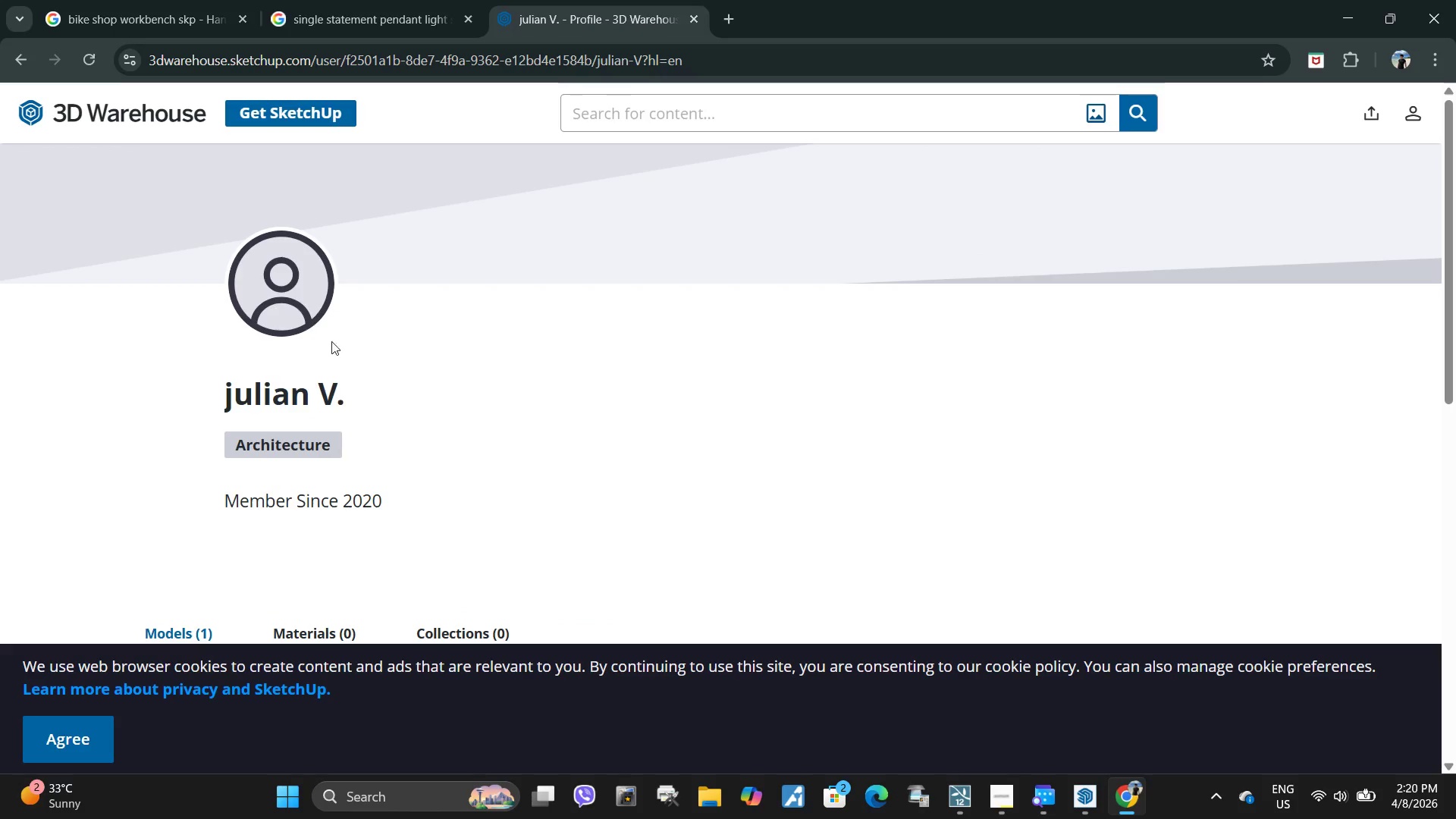 
left_click_drag(start_coordinate=[193, 393], to_coordinate=[497, 393])
 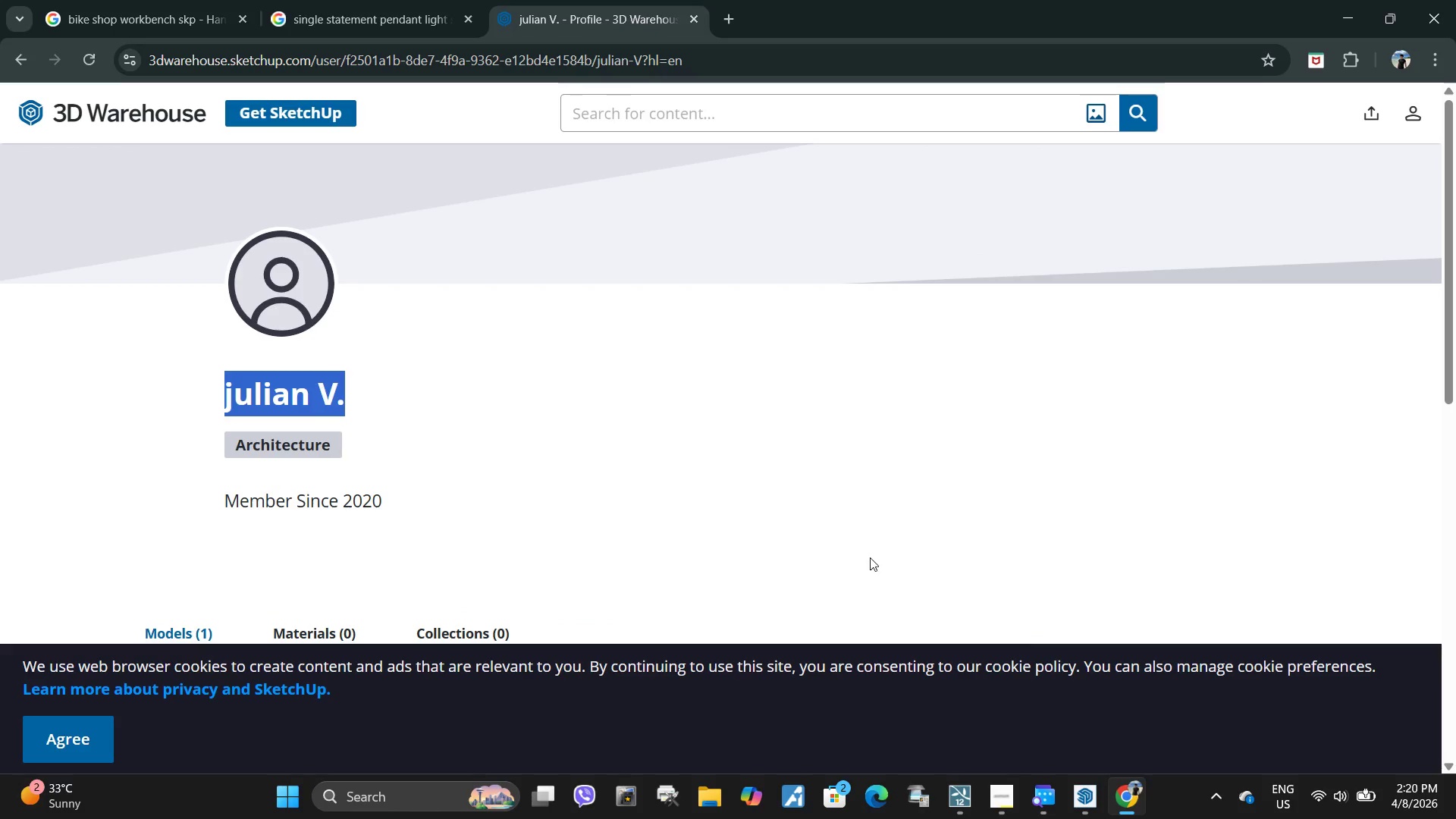 
key(Control+C)
 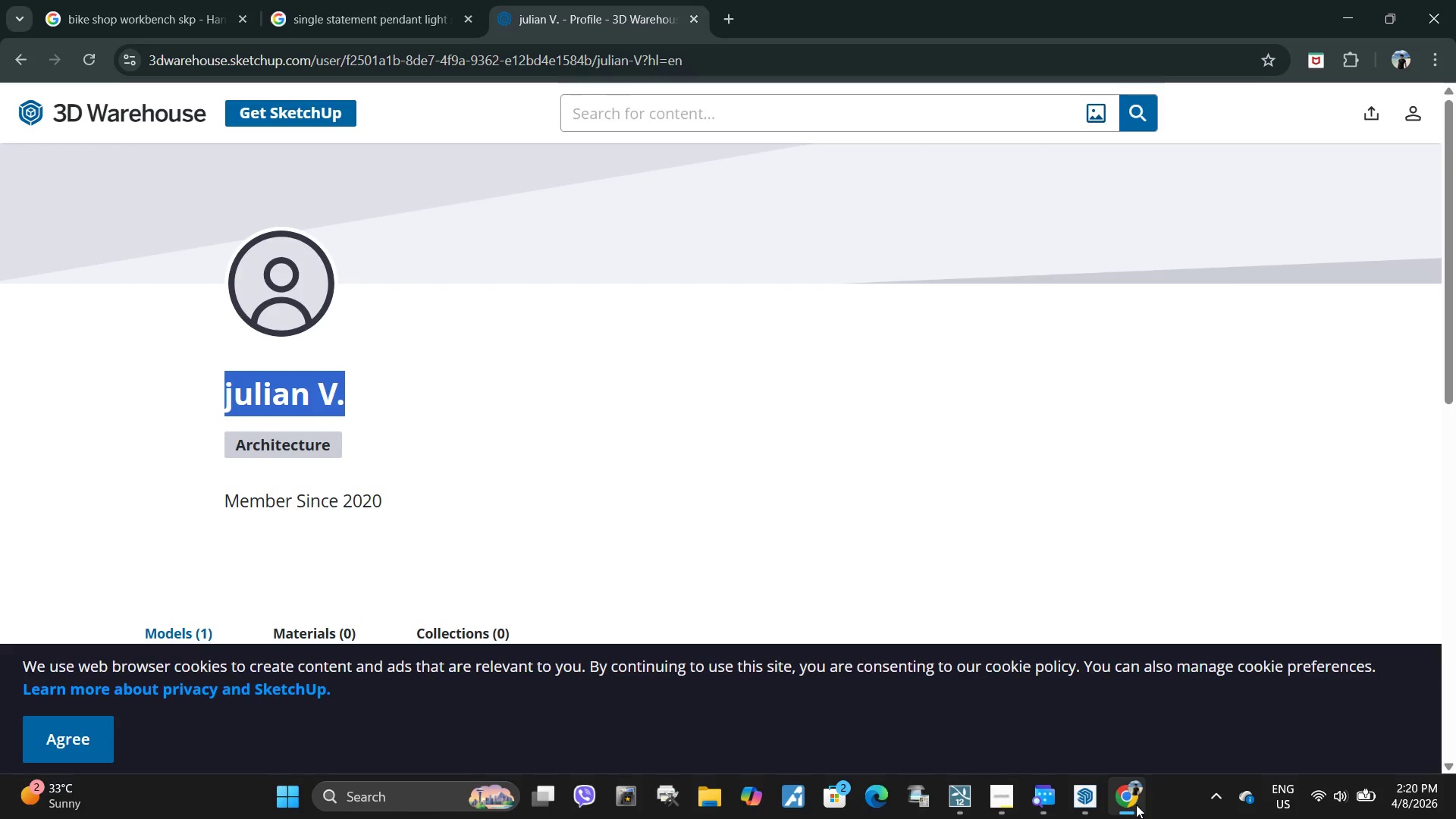 
left_click([1136, 805])
 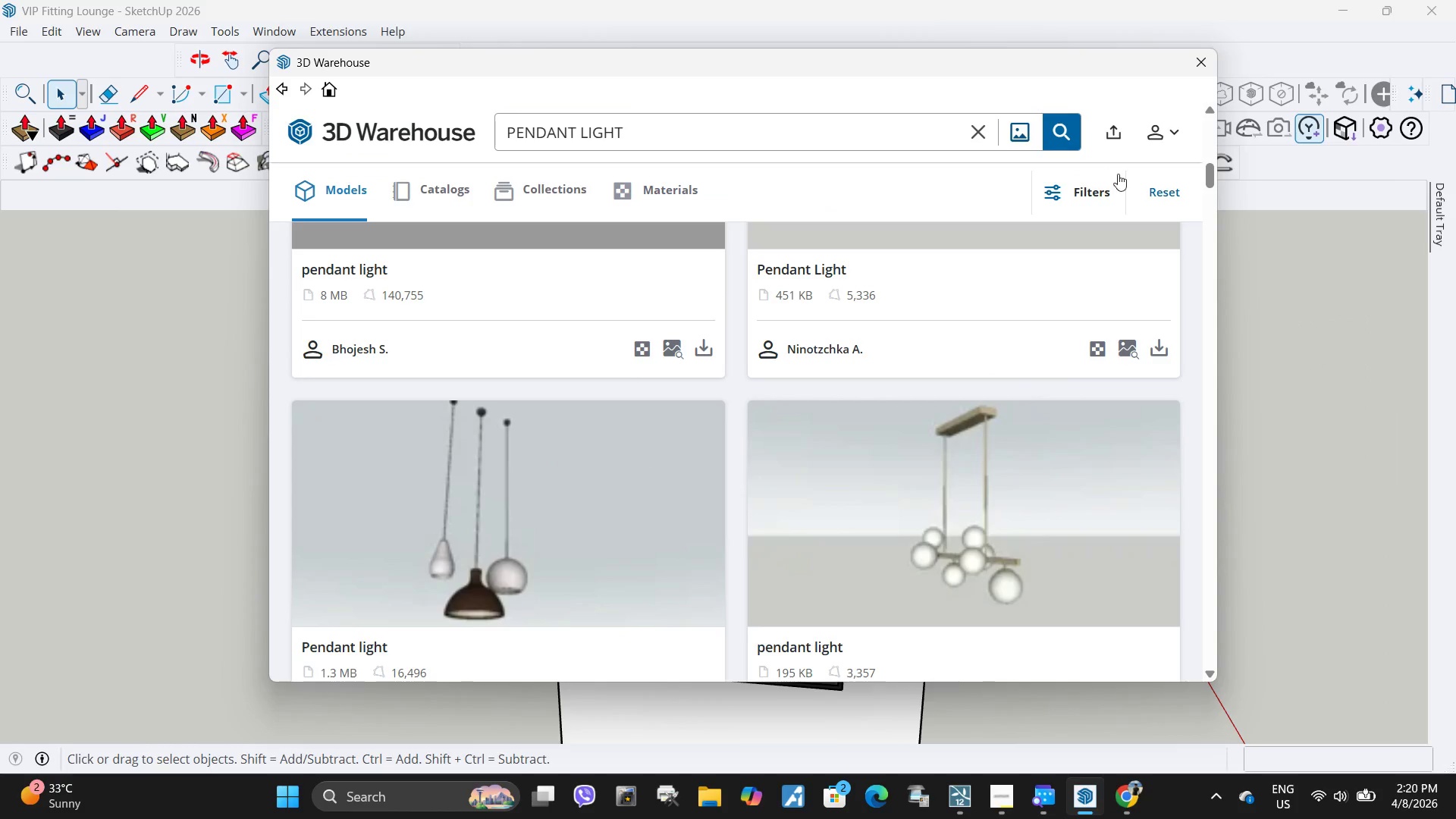 
left_click([1095, 182])
 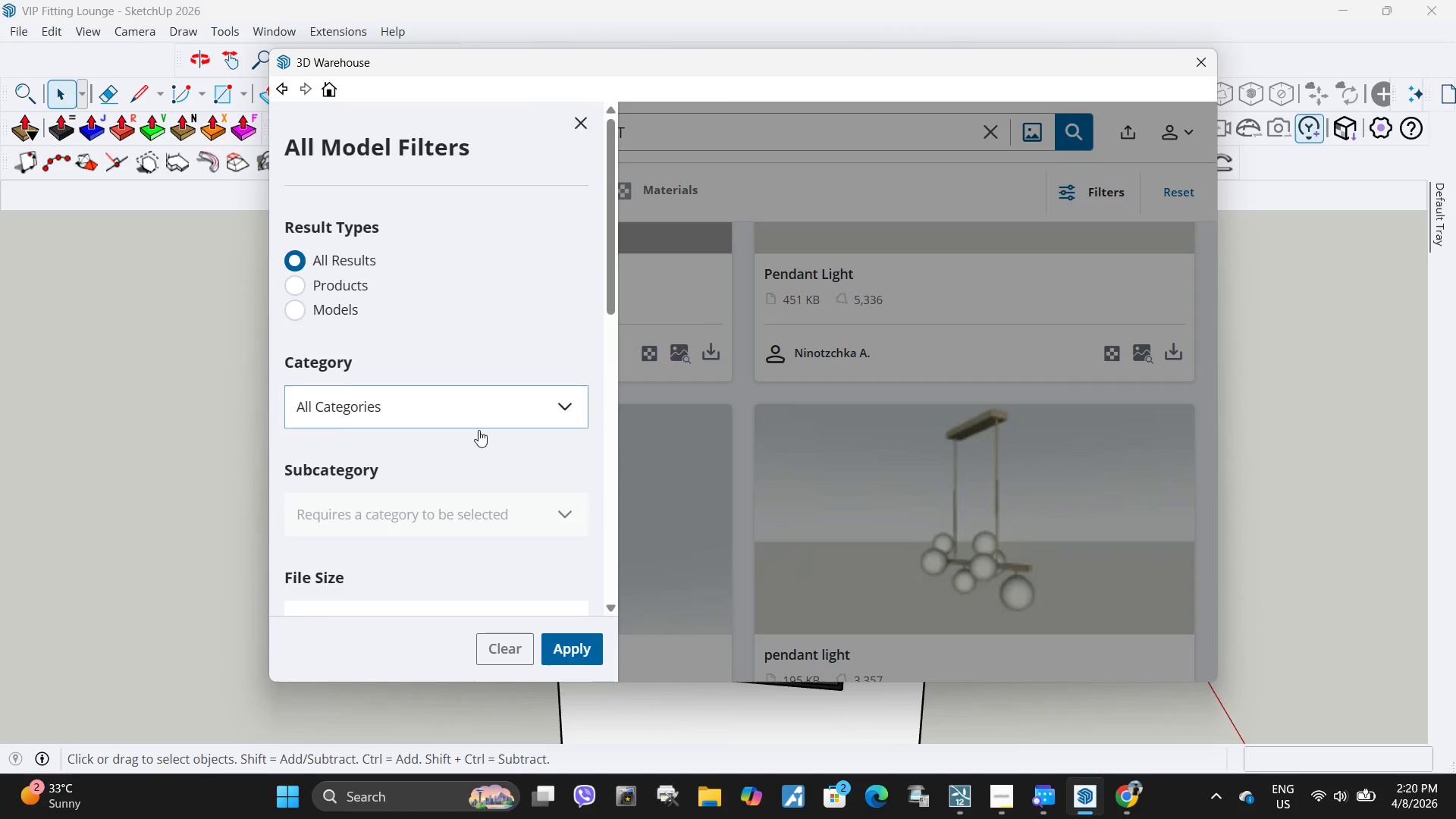 
scroll: coordinate [425, 482], scroll_direction: down, amount: 10.0
 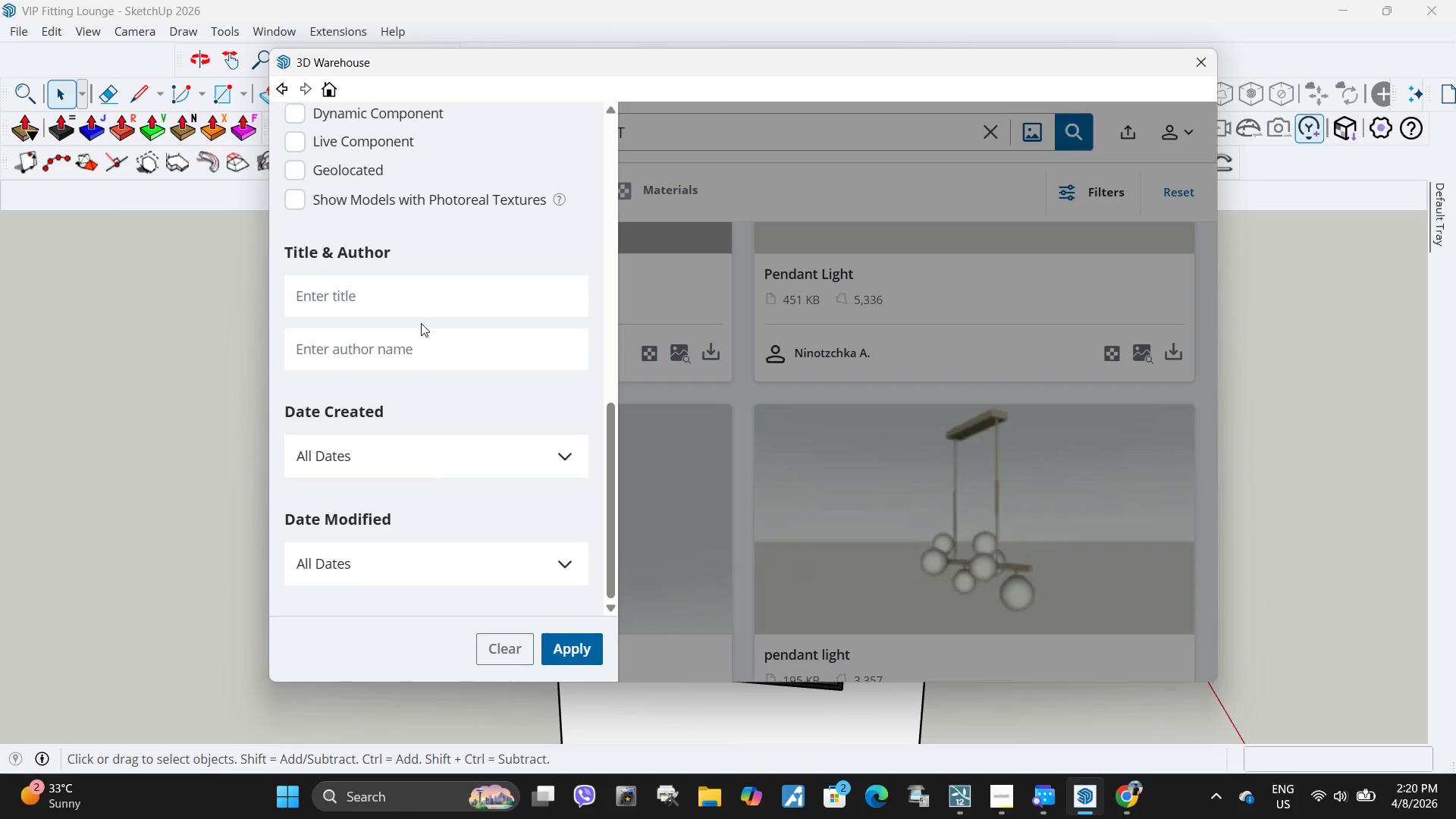 
left_click([416, 344])
 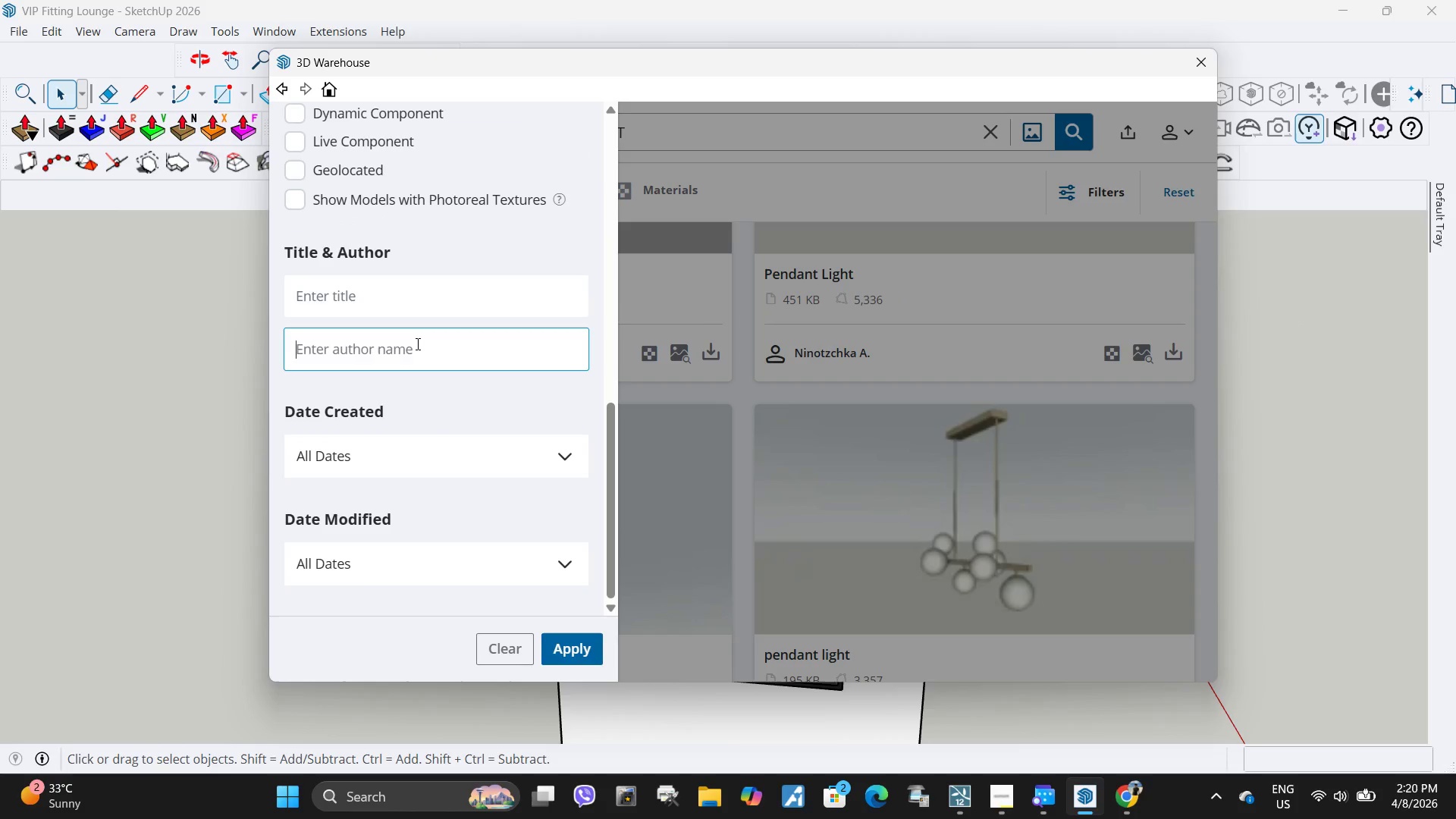 
key(Control+ControlLeft)
 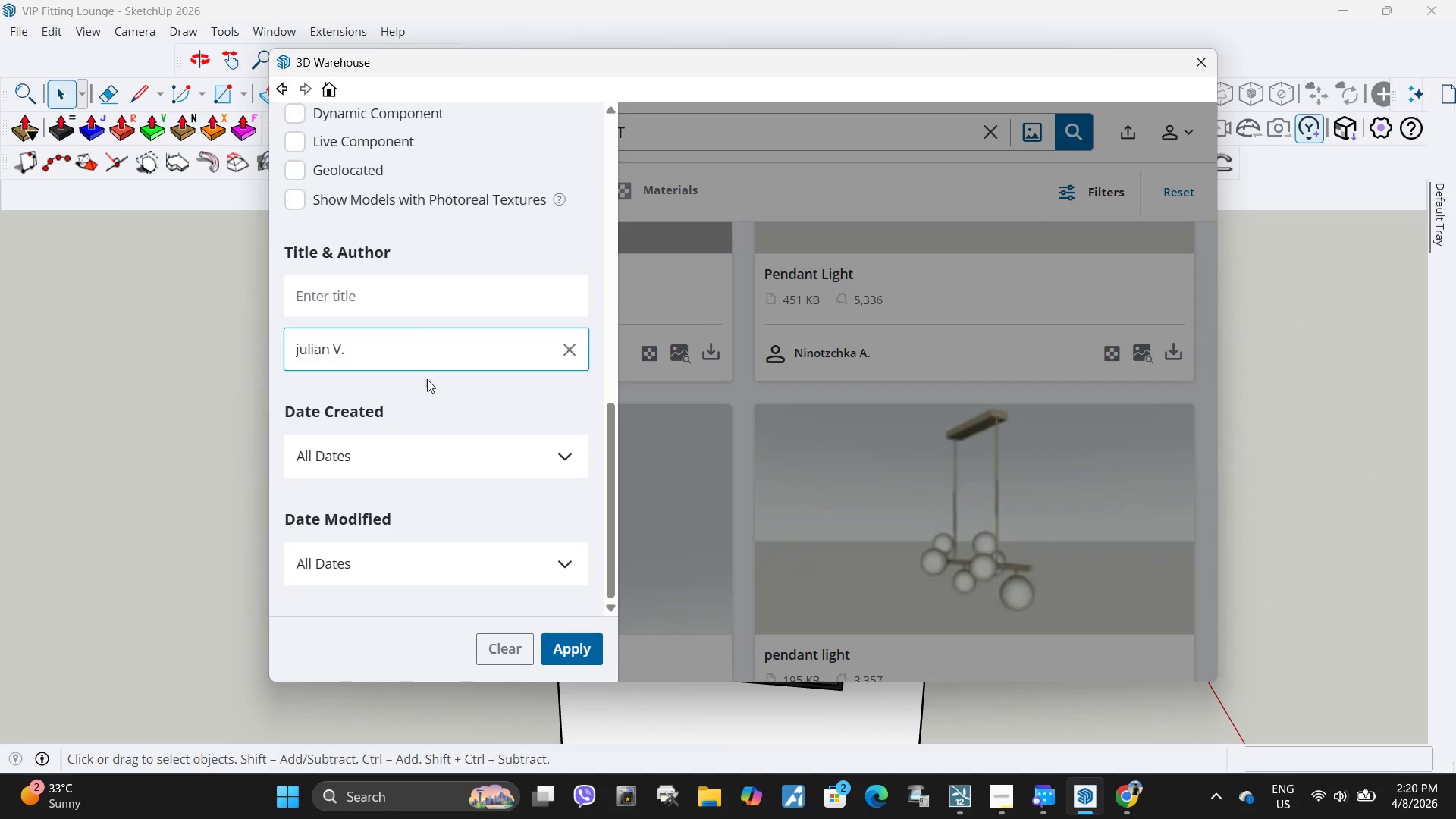 
key(Control+V)
 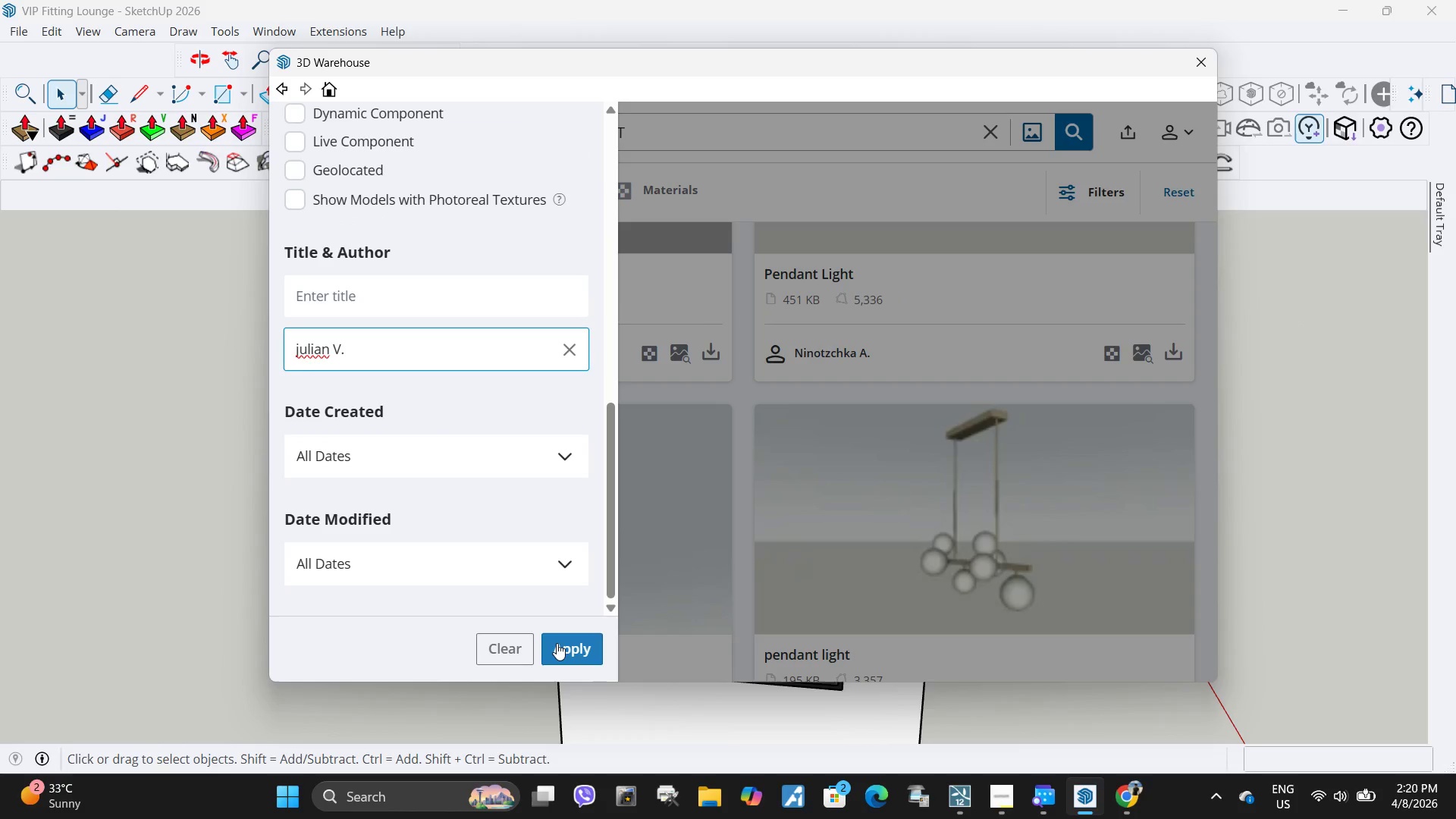 
left_click([557, 643])
 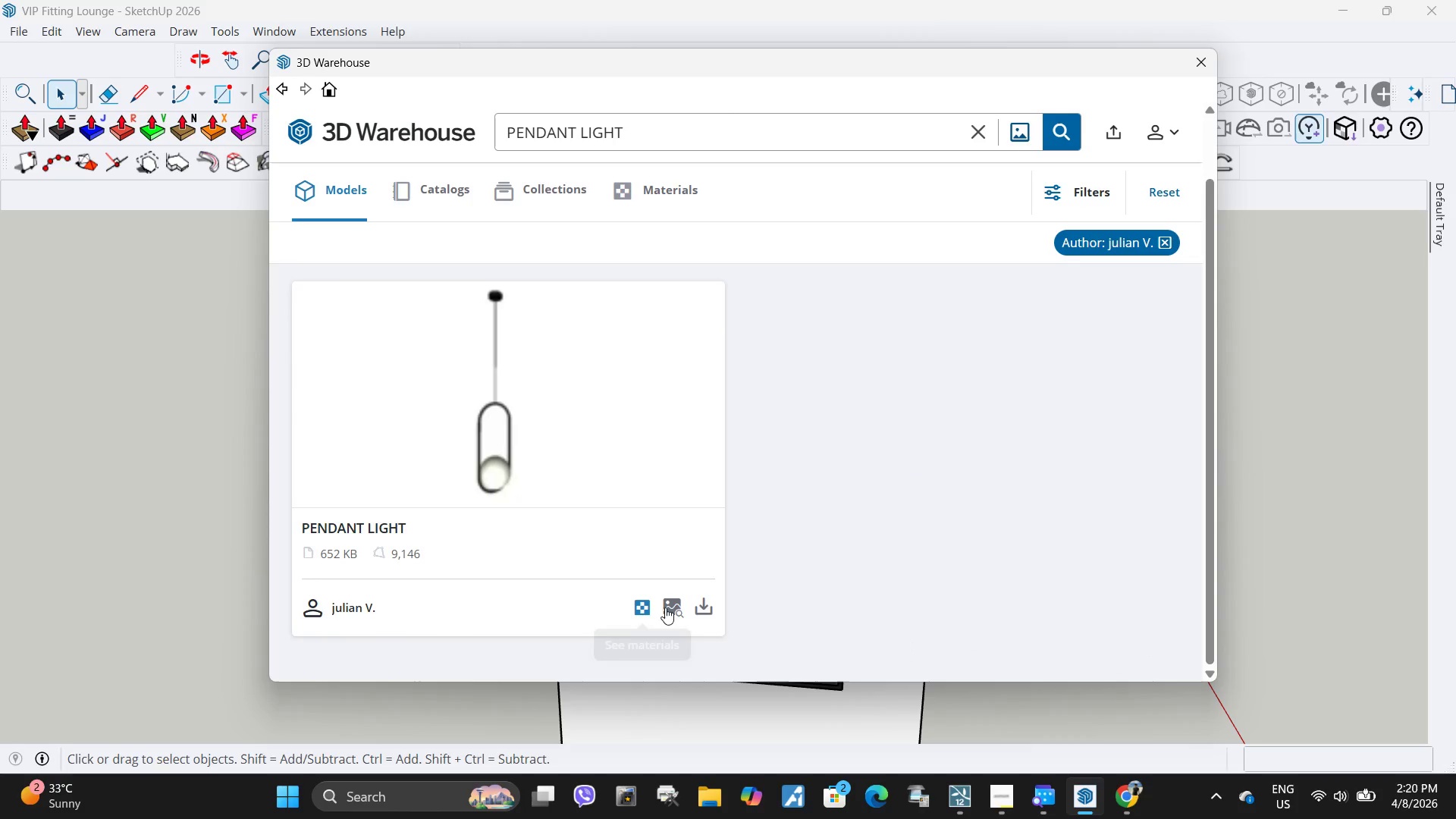 
left_click([709, 598])
 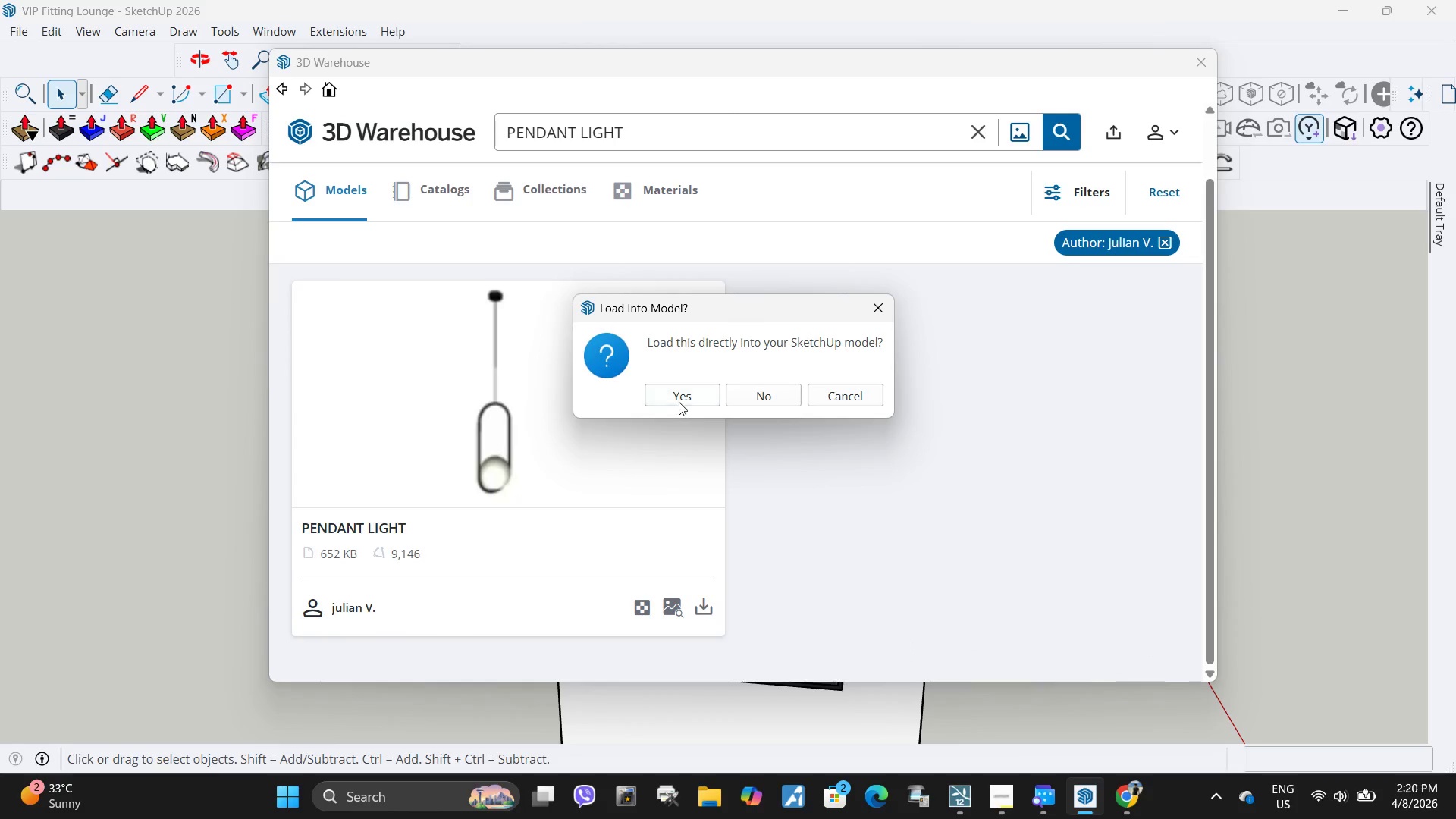 
left_click([689, 391])
 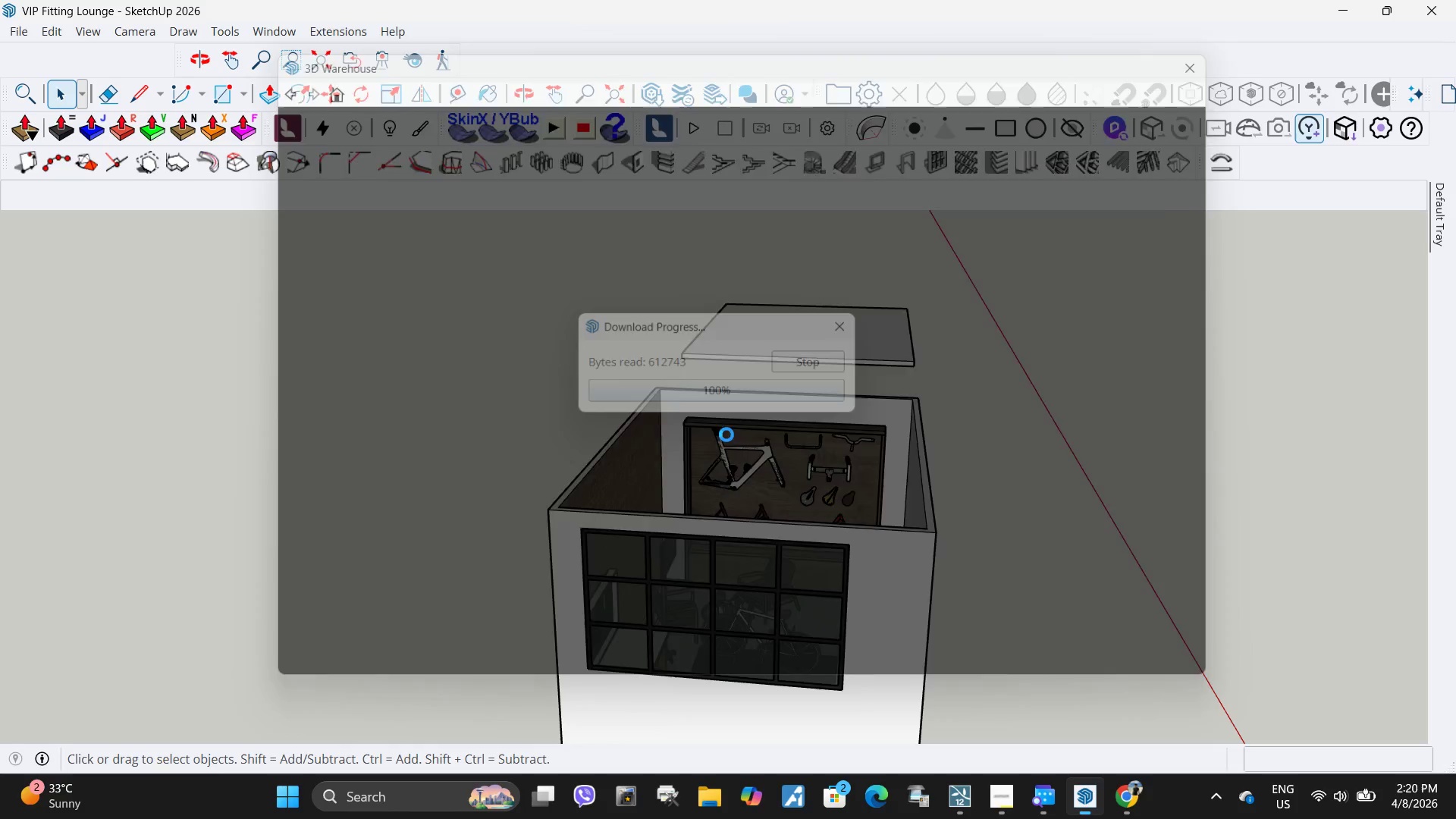 
scroll: coordinate [756, 513], scroll_direction: down, amount: 4.0
 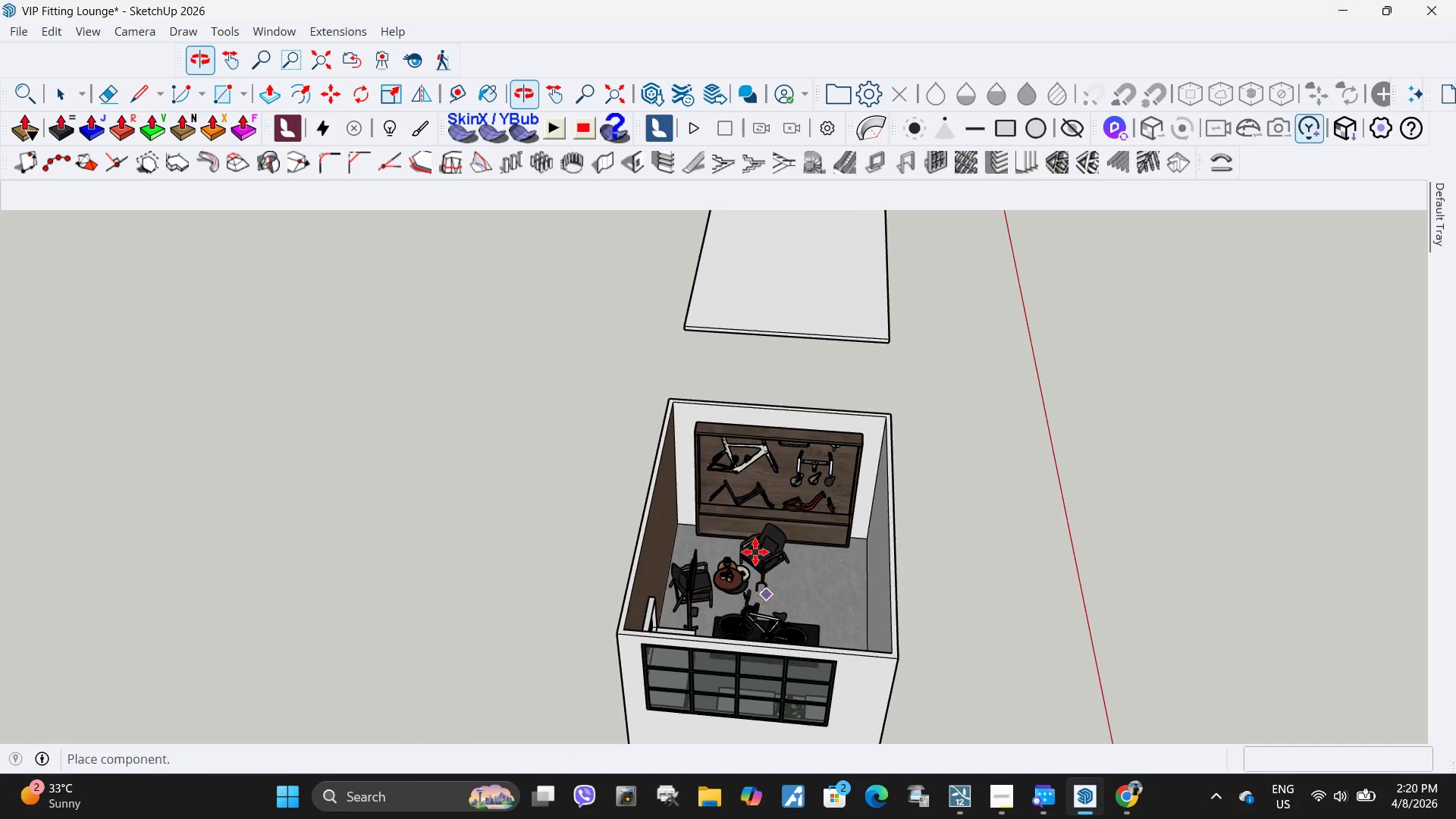 
scroll: coordinate [695, 639], scroll_direction: up, amount: 21.0
 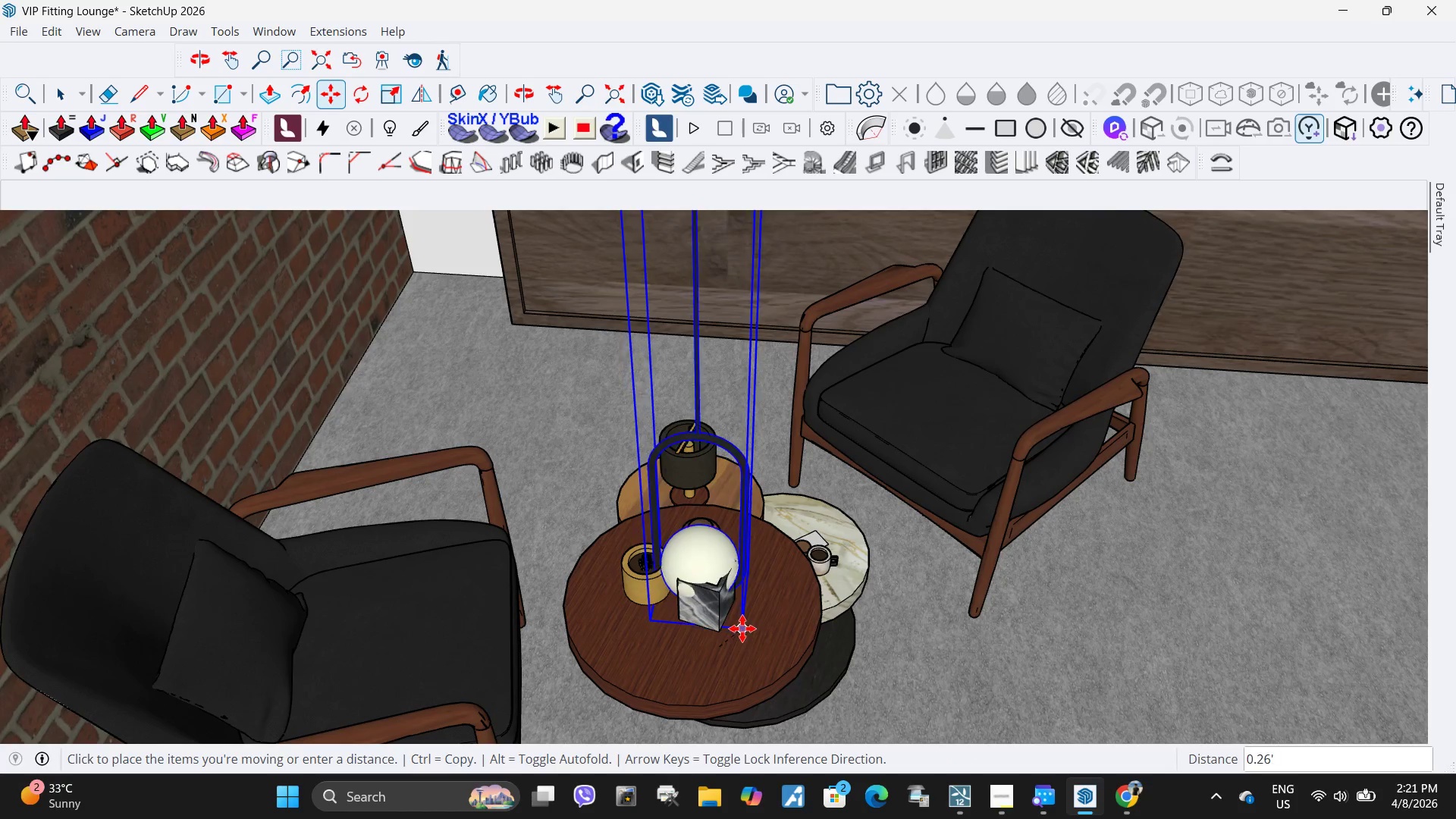 
left_click([740, 632])
 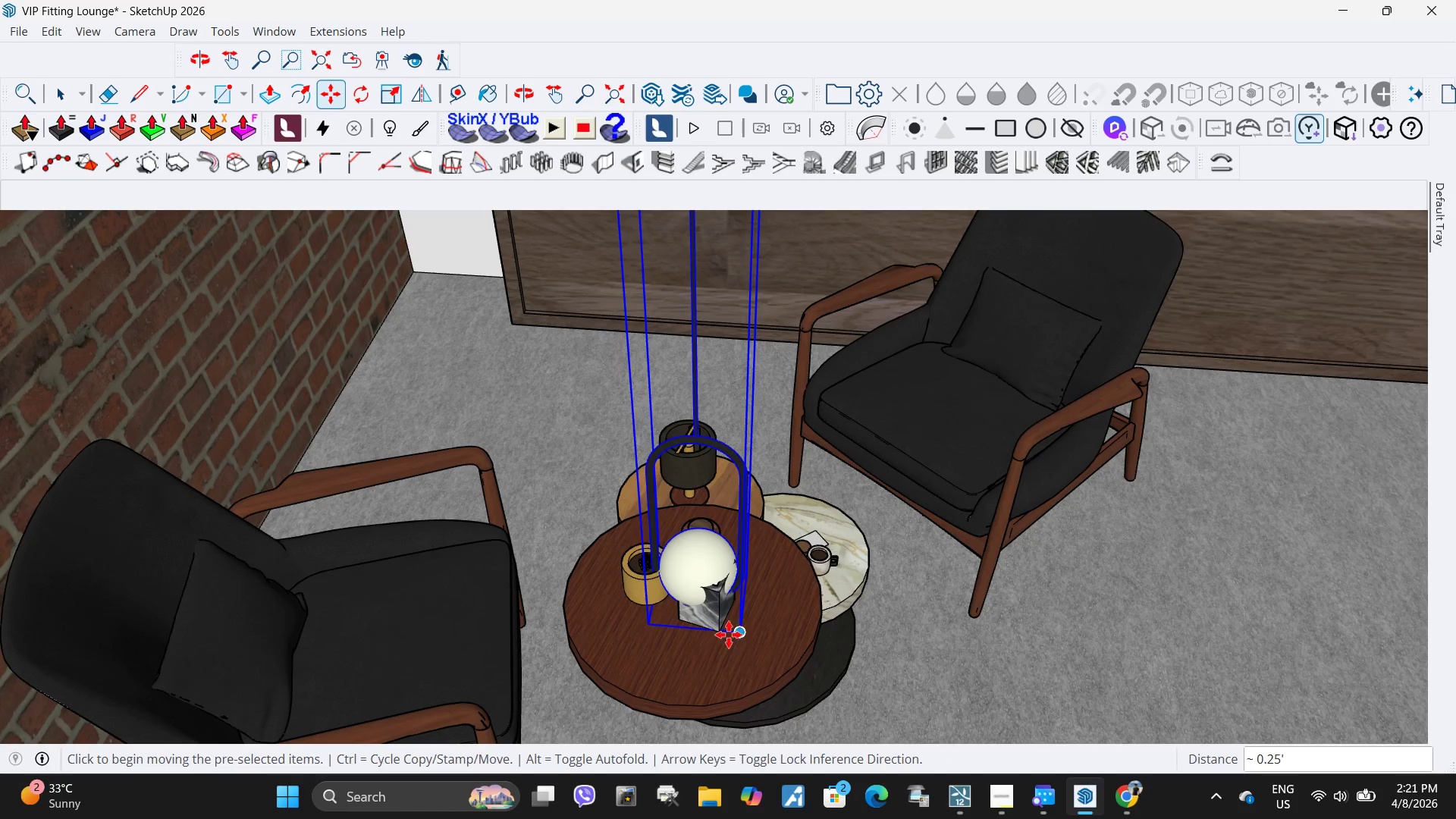 
scroll: coordinate [720, 638], scroll_direction: down, amount: 12.0
 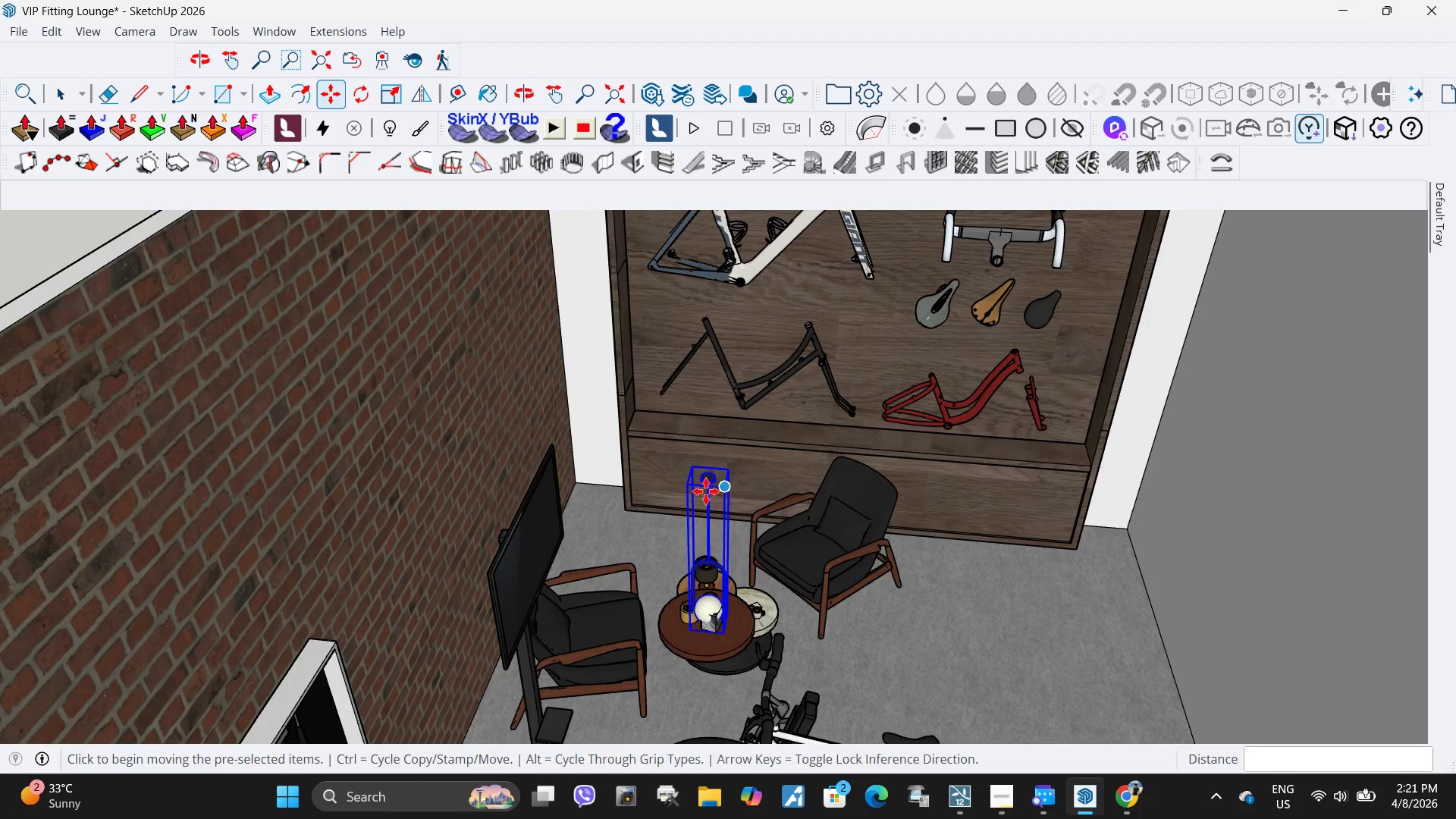 
left_click([687, 488])
 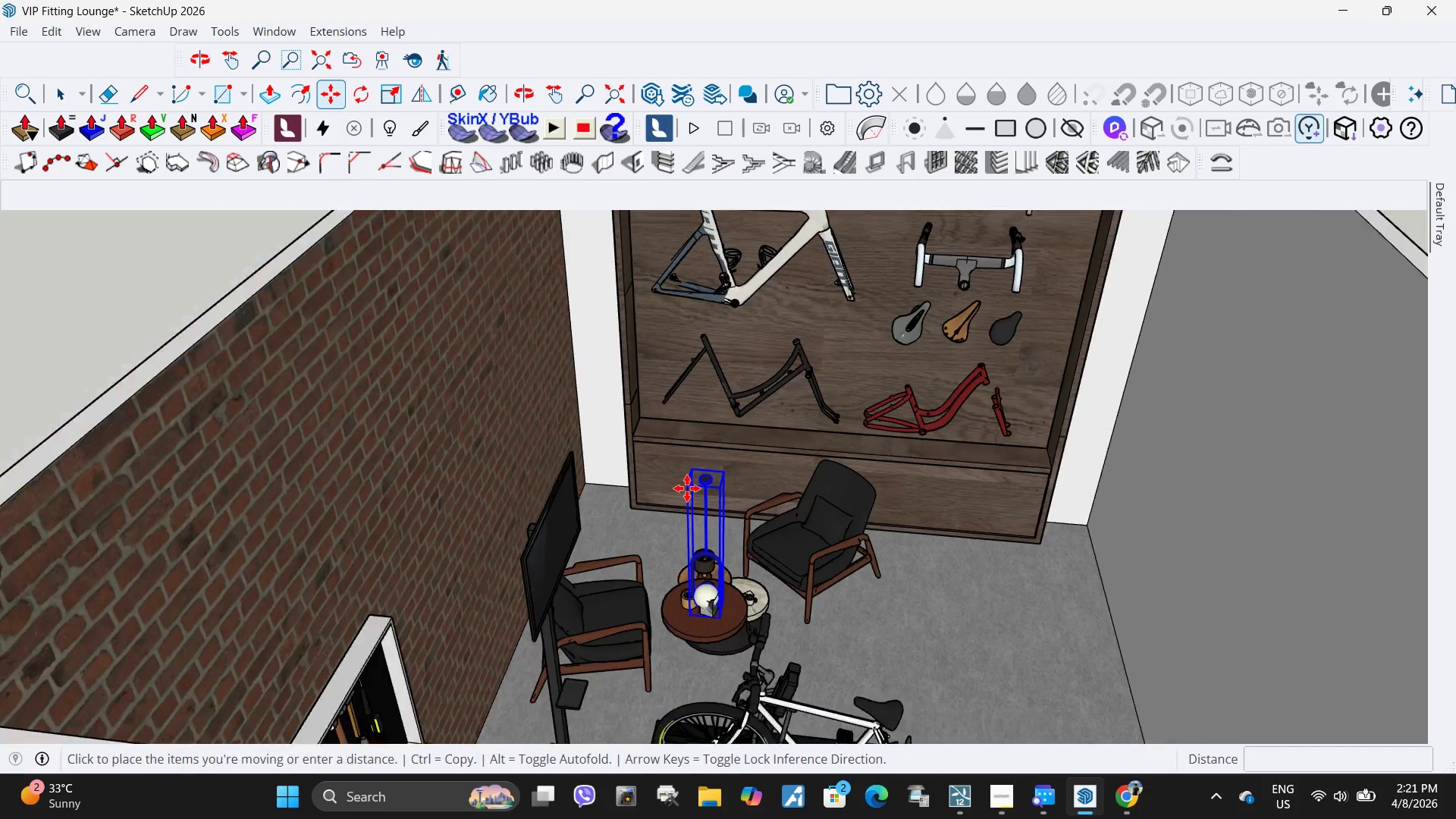 
scroll: coordinate [687, 488], scroll_direction: down, amount: 5.0
 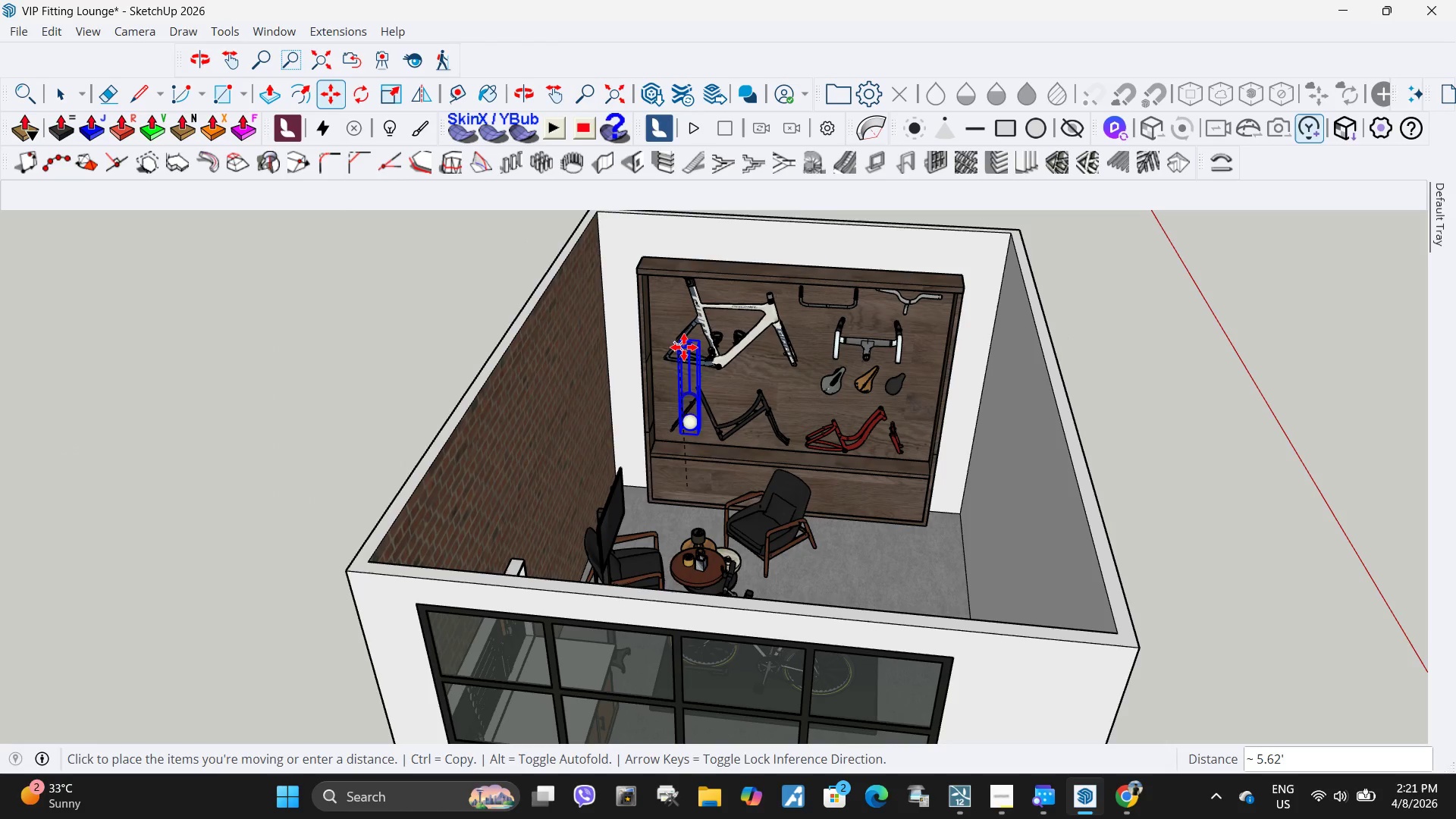 
left_click([685, 350])
 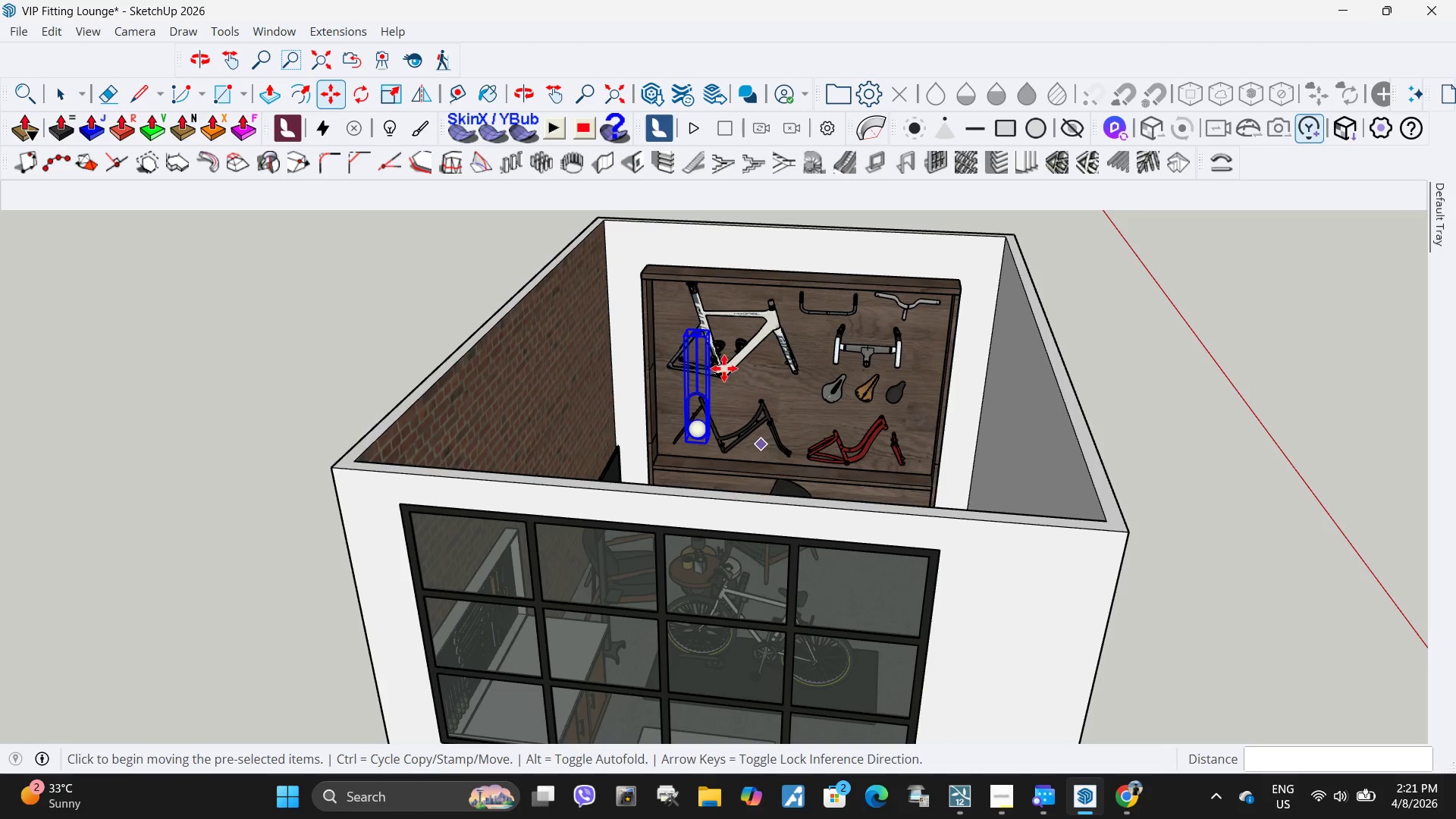 
wait(5.91)
 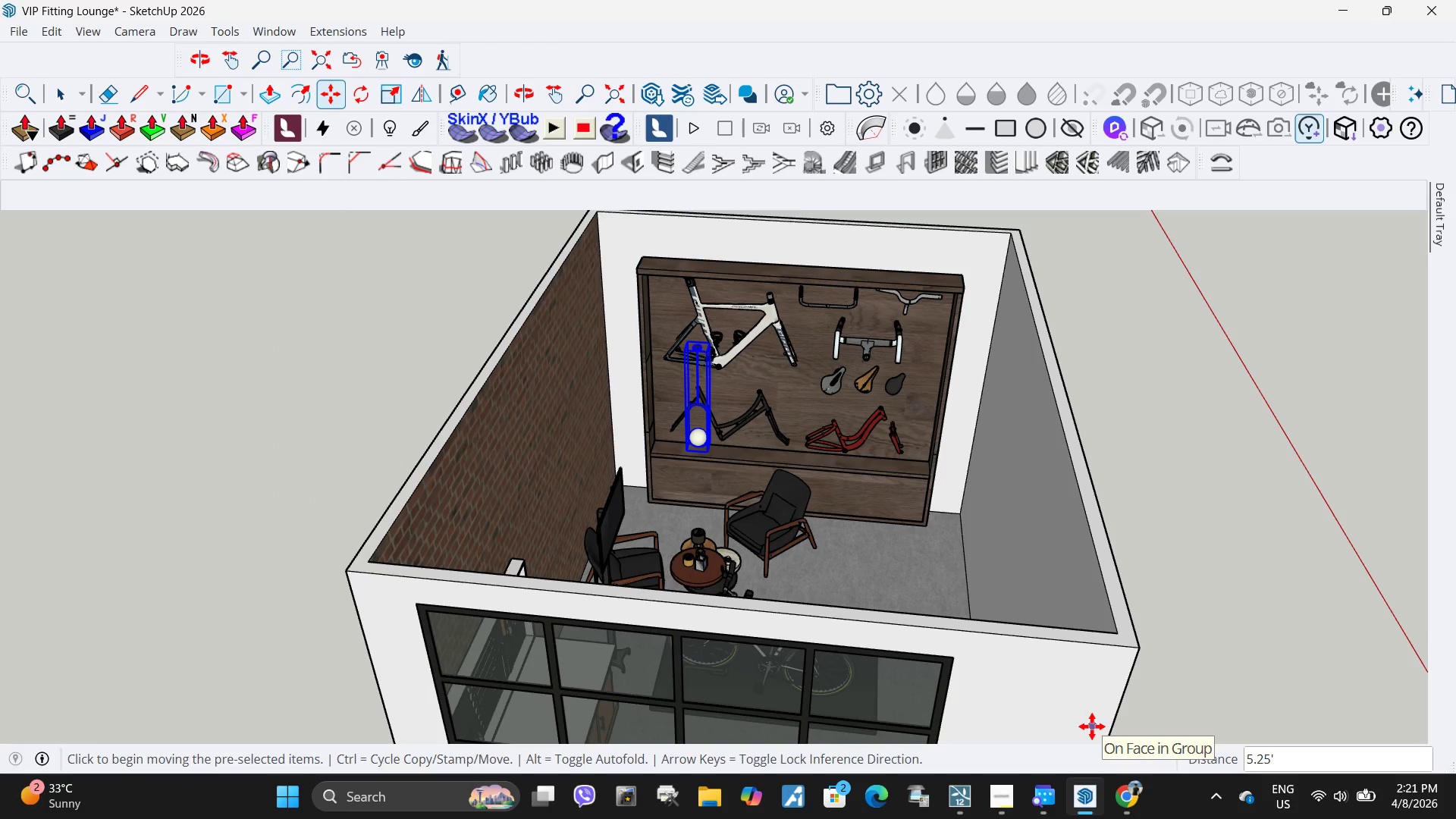 
scroll: coordinate [711, 356], scroll_direction: up, amount: 5.0
 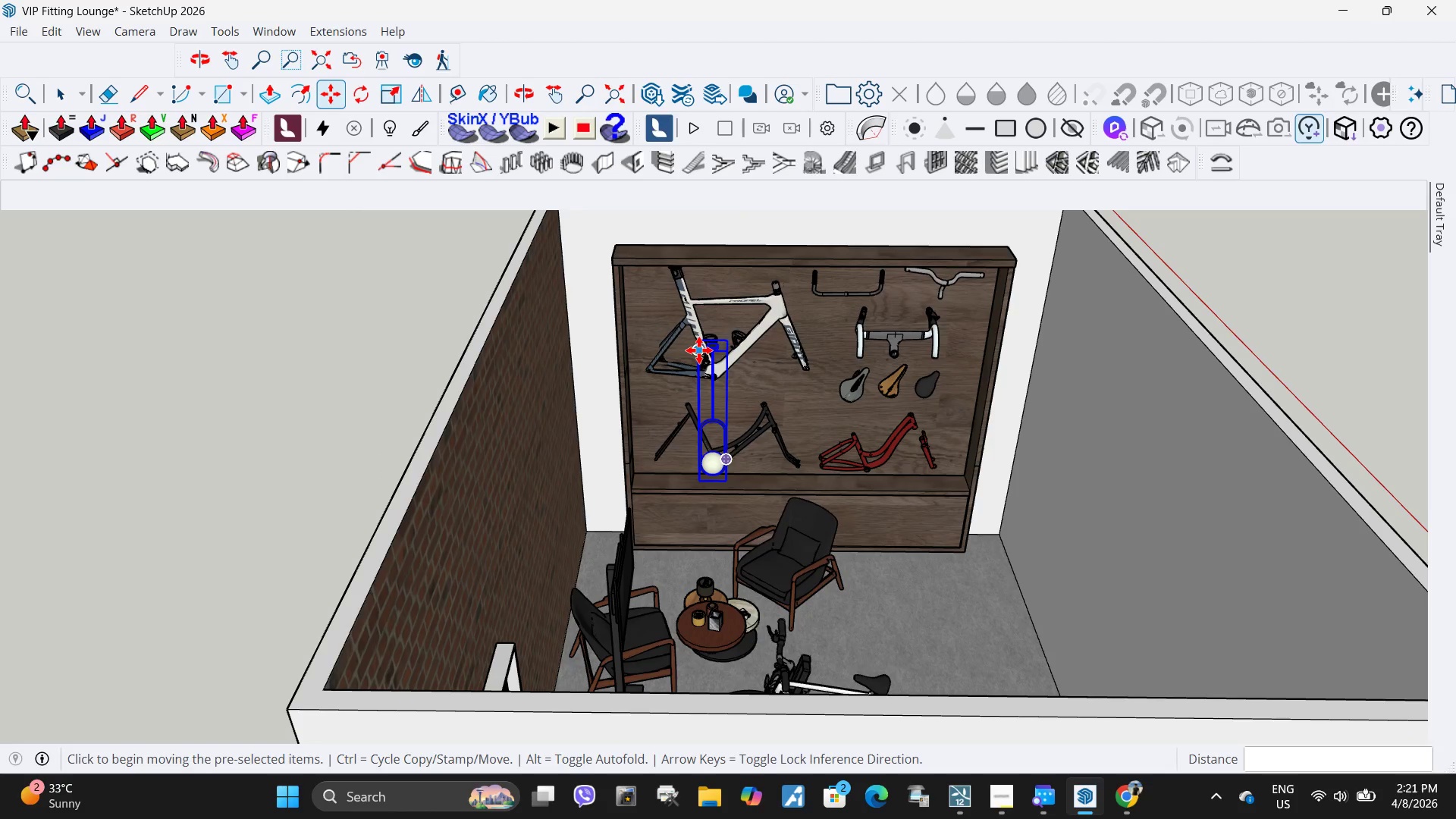 
key(Space)
 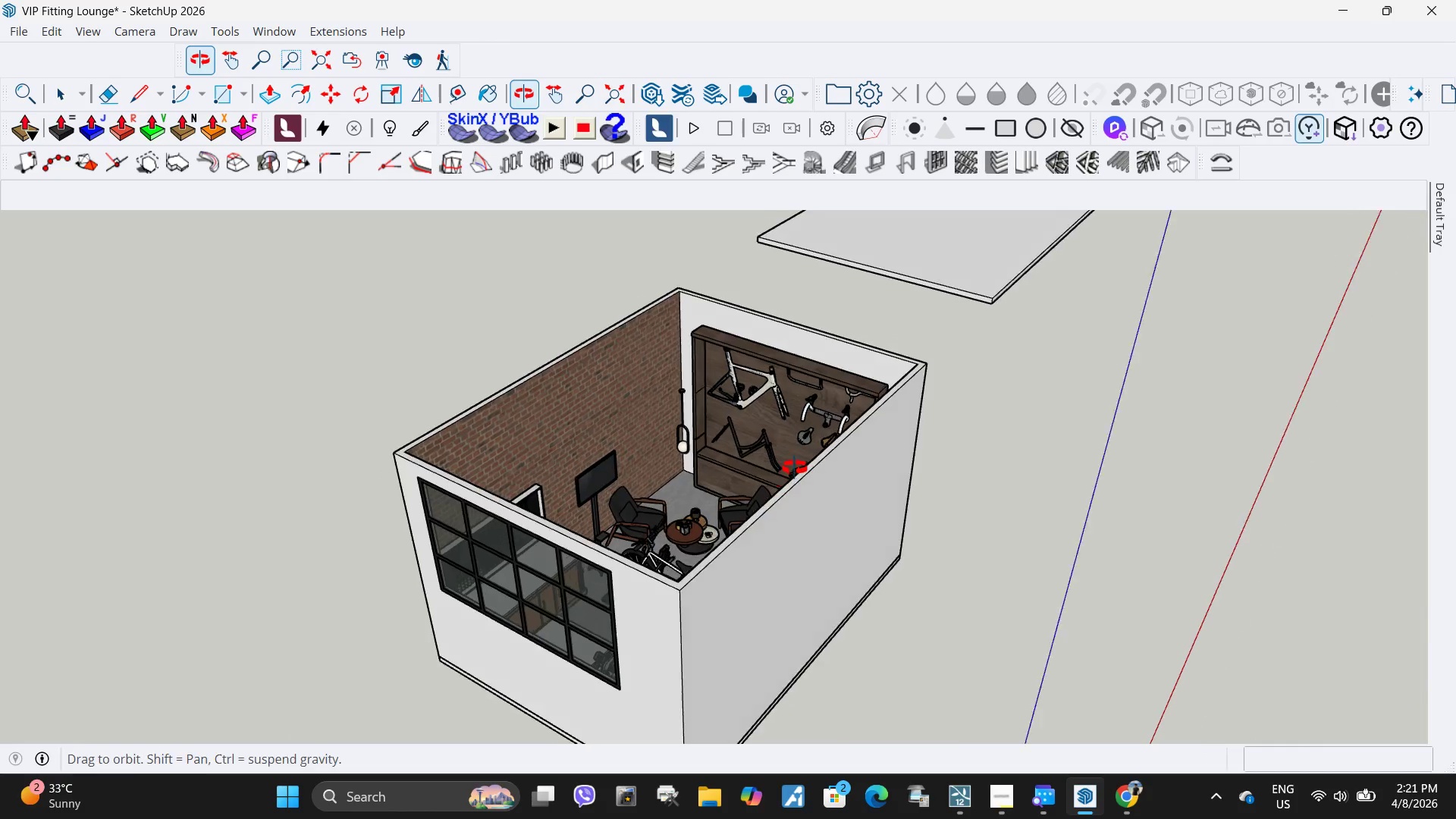 
scroll: coordinate [676, 453], scroll_direction: down, amount: 9.0
 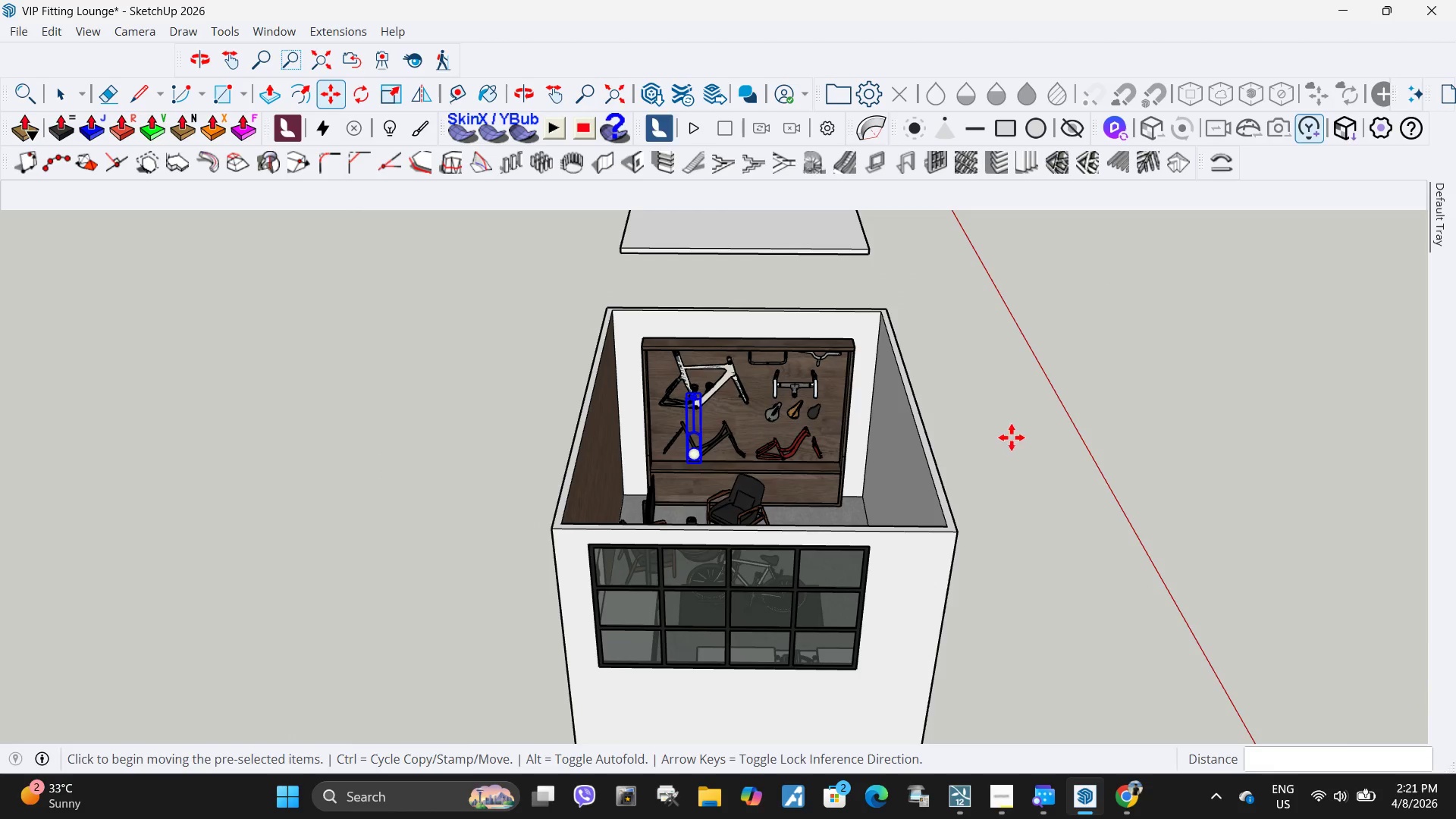 
scroll: coordinate [684, 372], scroll_direction: up, amount: 9.0
 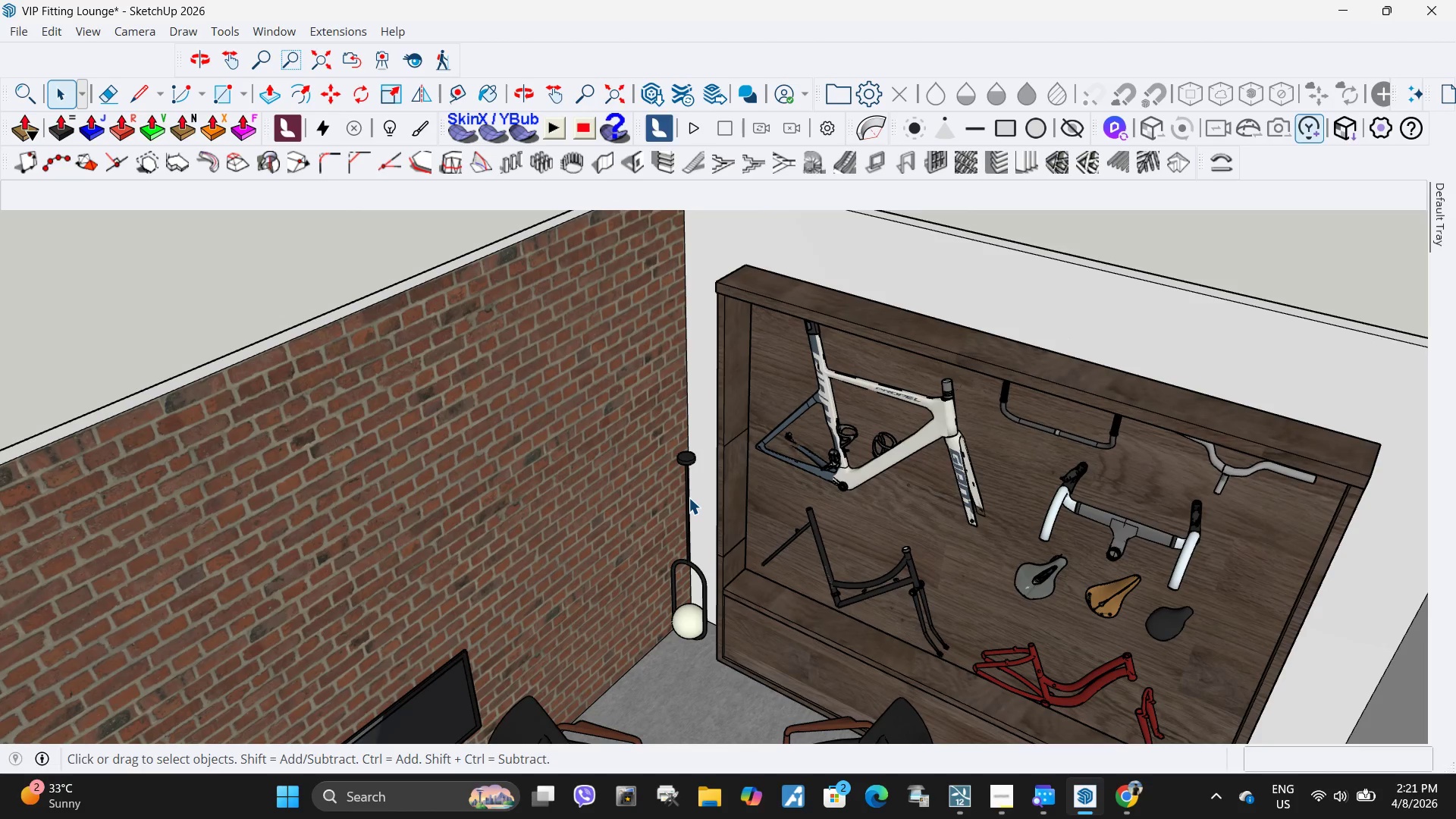 
double_click([689, 497])
 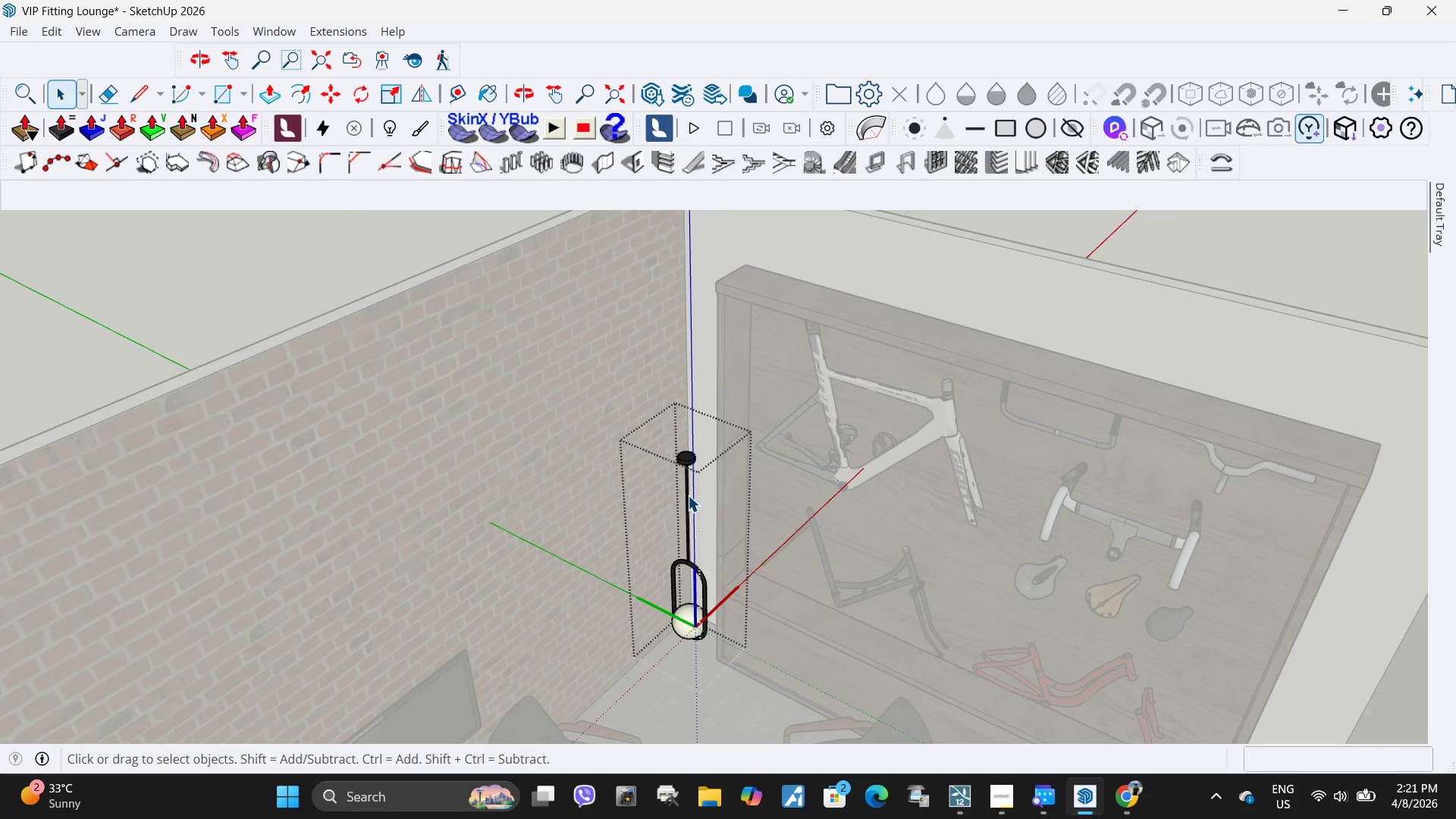 
triple_click([688, 495])
 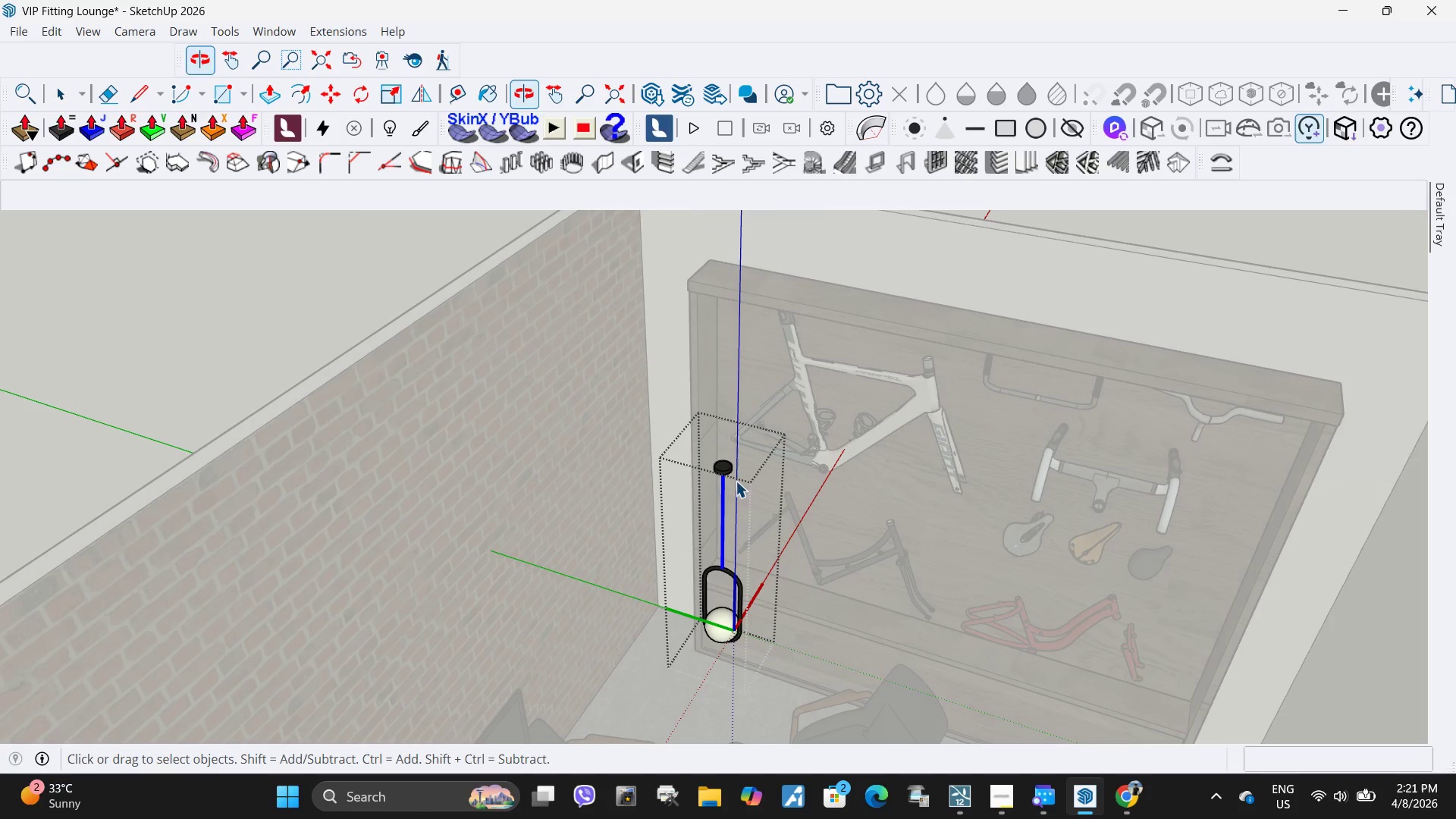 
left_click([730, 469])
 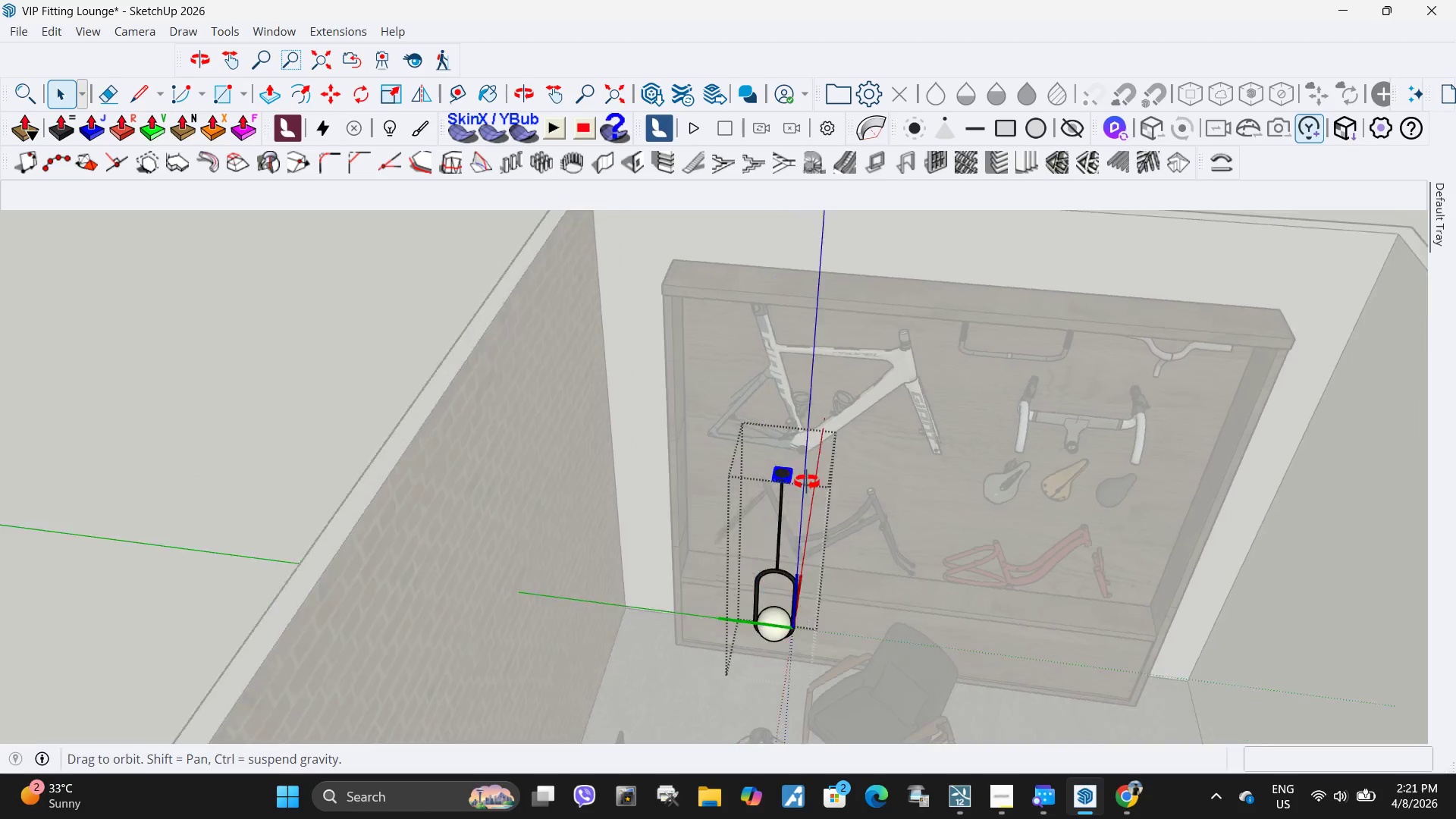 
key(M)
 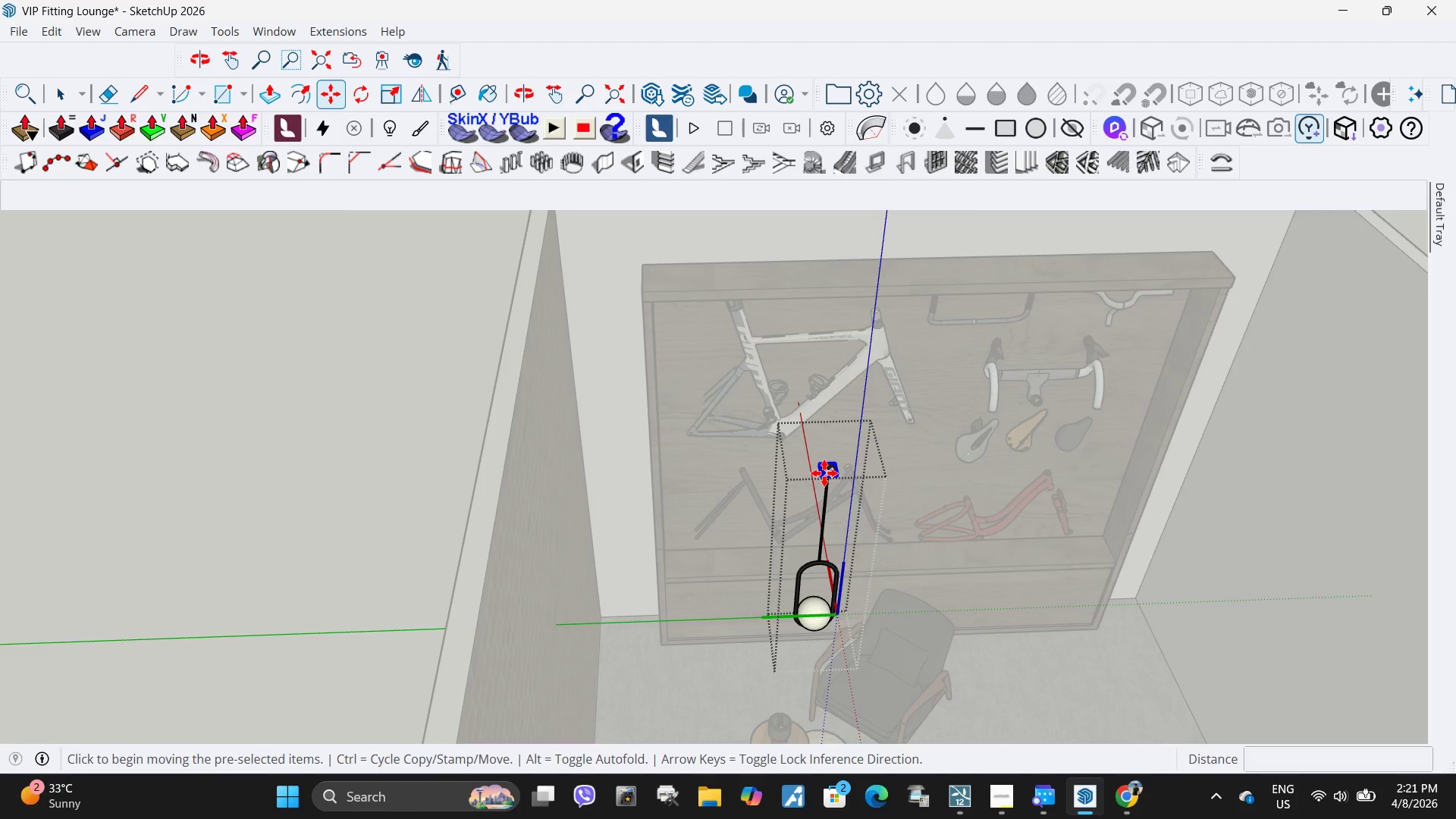 
left_click([824, 473])
 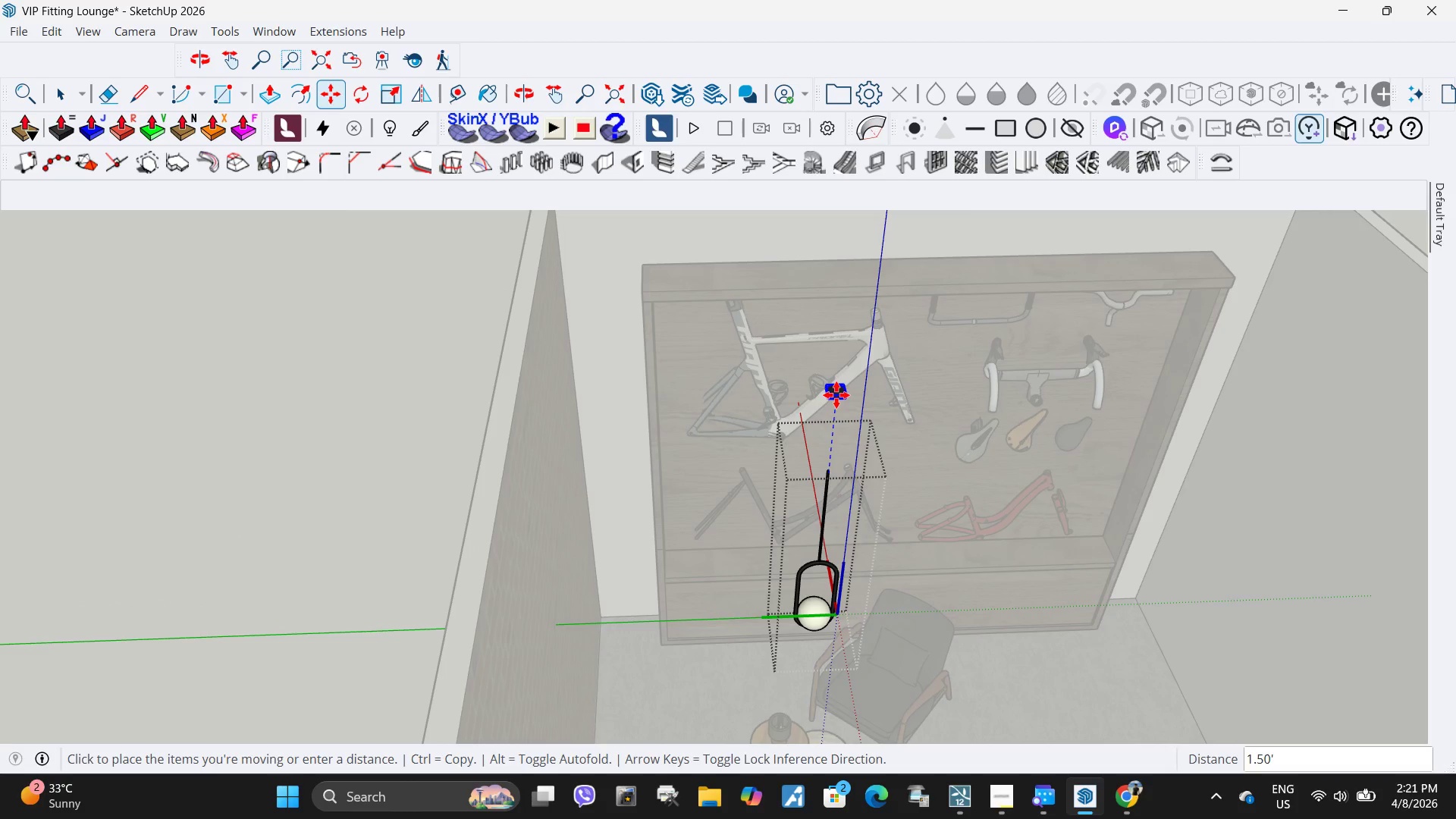 
key(Space)
 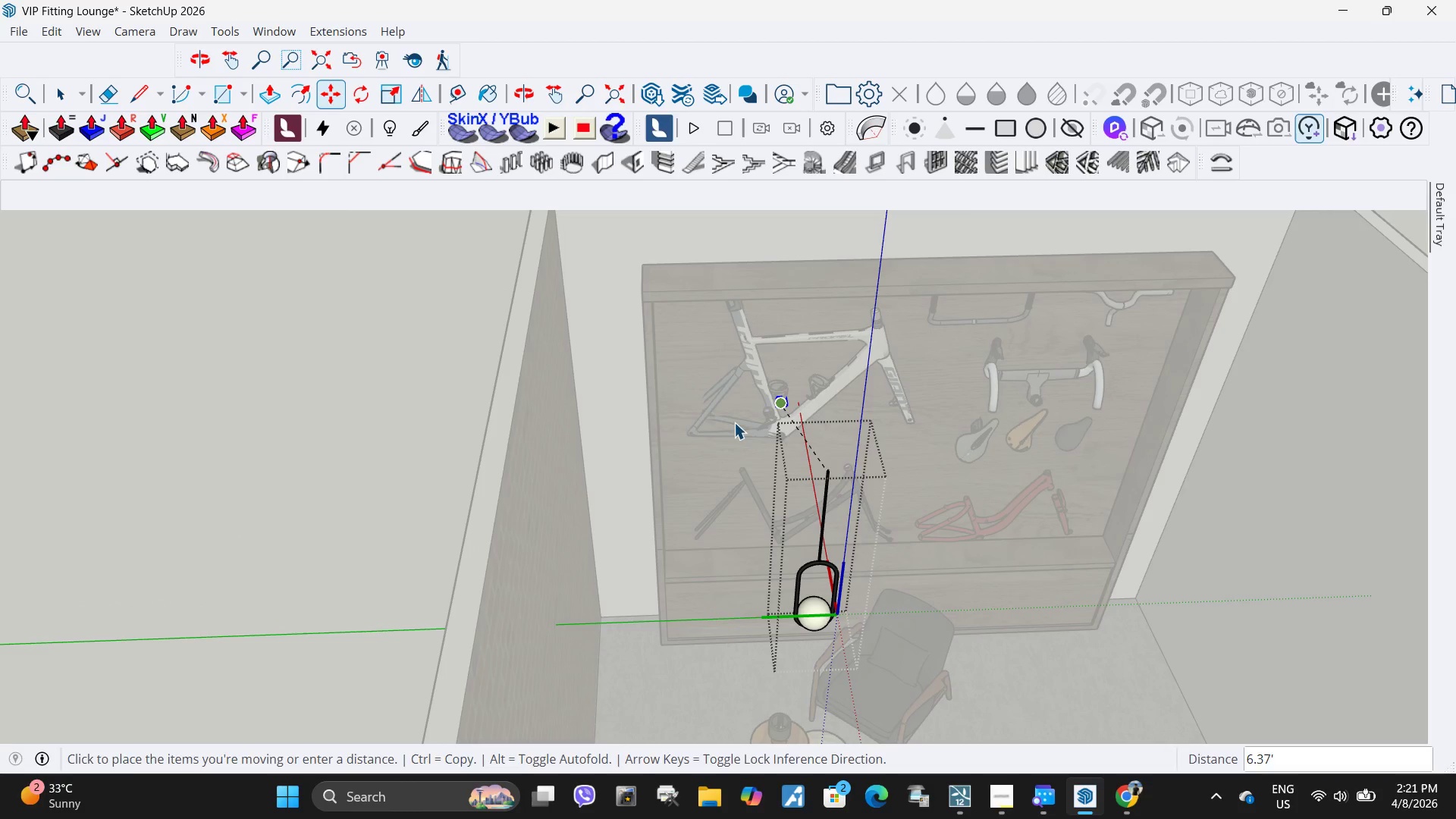 
key(Escape)
 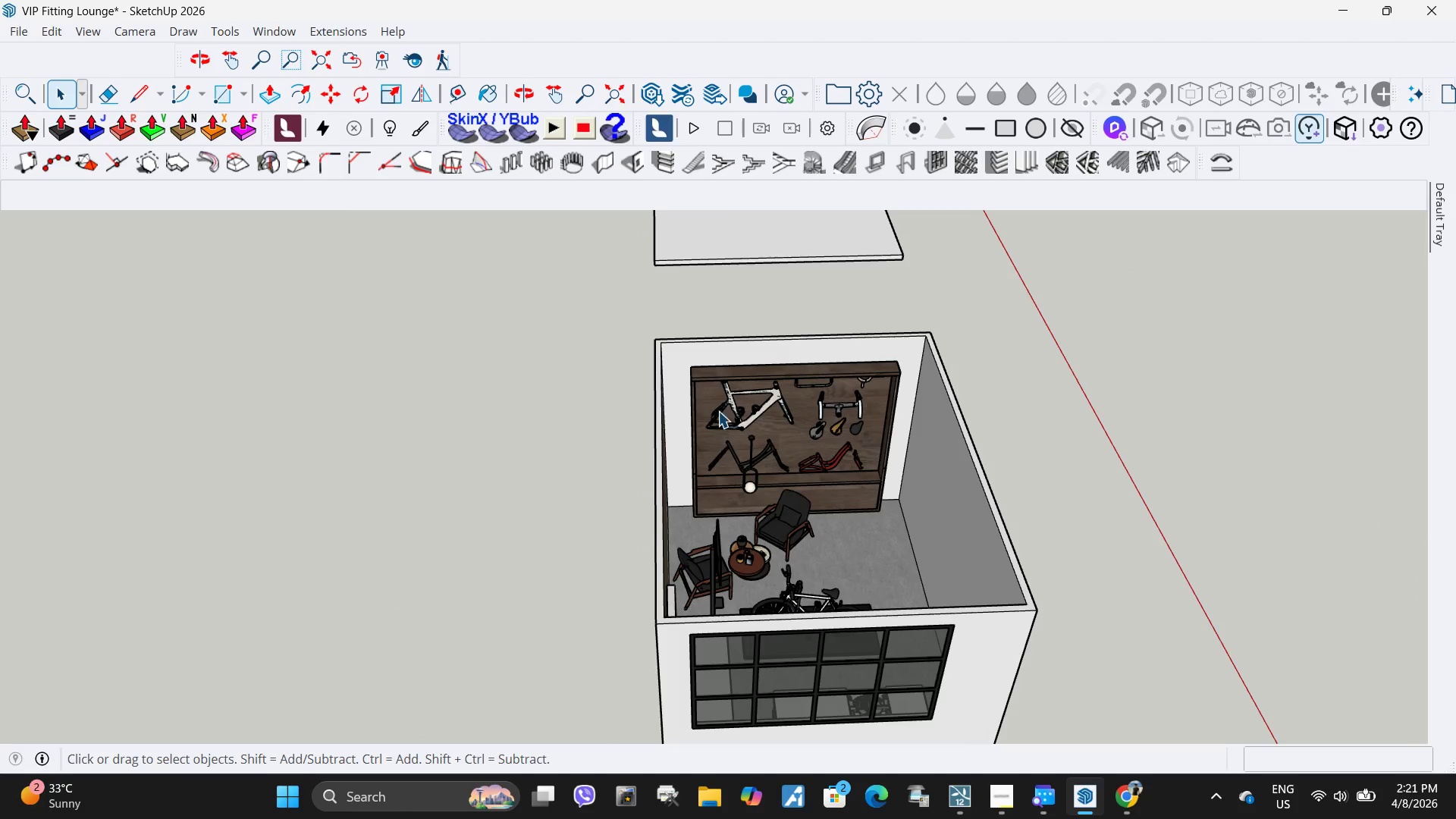 
scroll: coordinate [716, 425], scroll_direction: down, amount: 20.0
 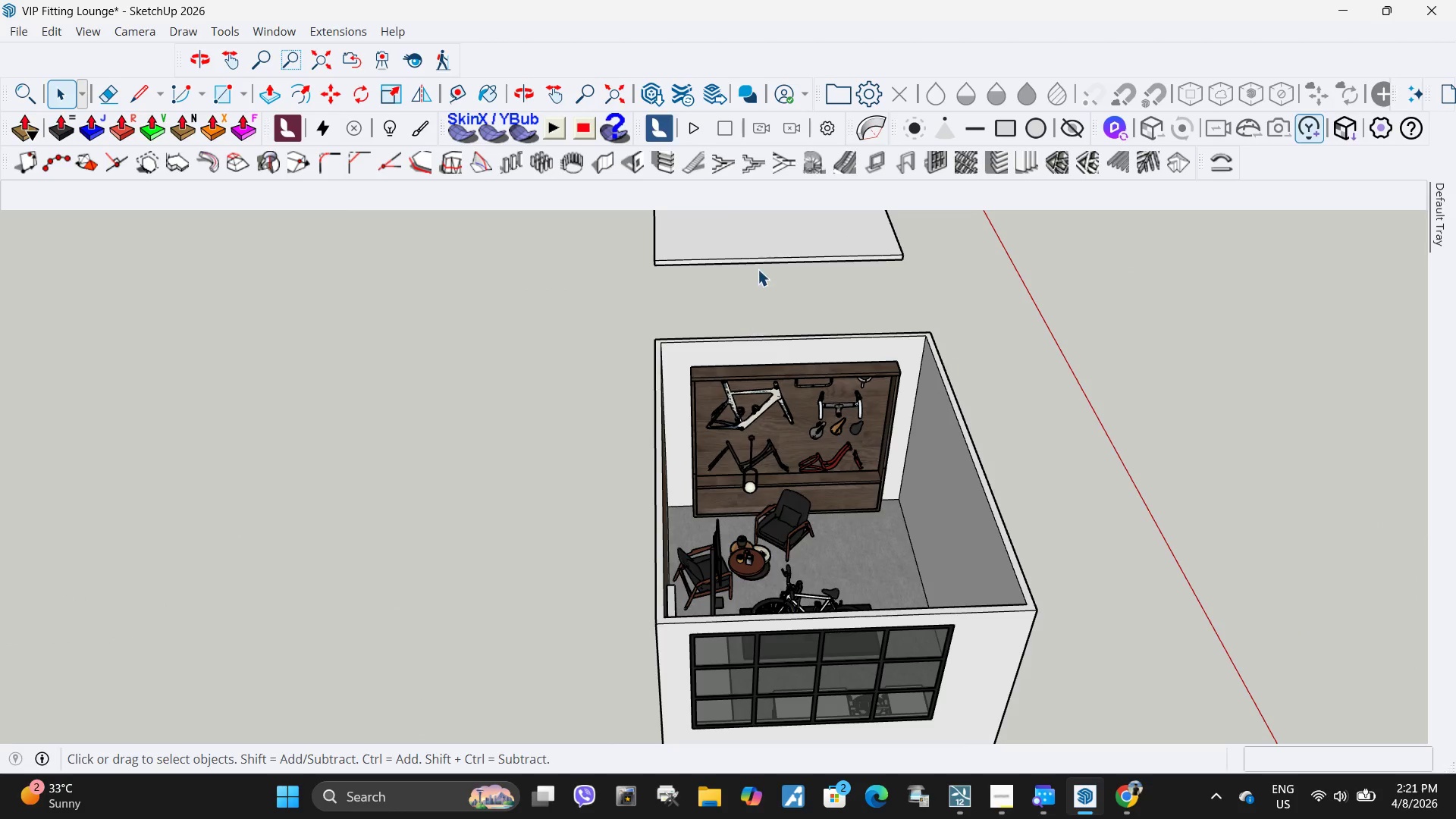 
left_click([758, 253])
 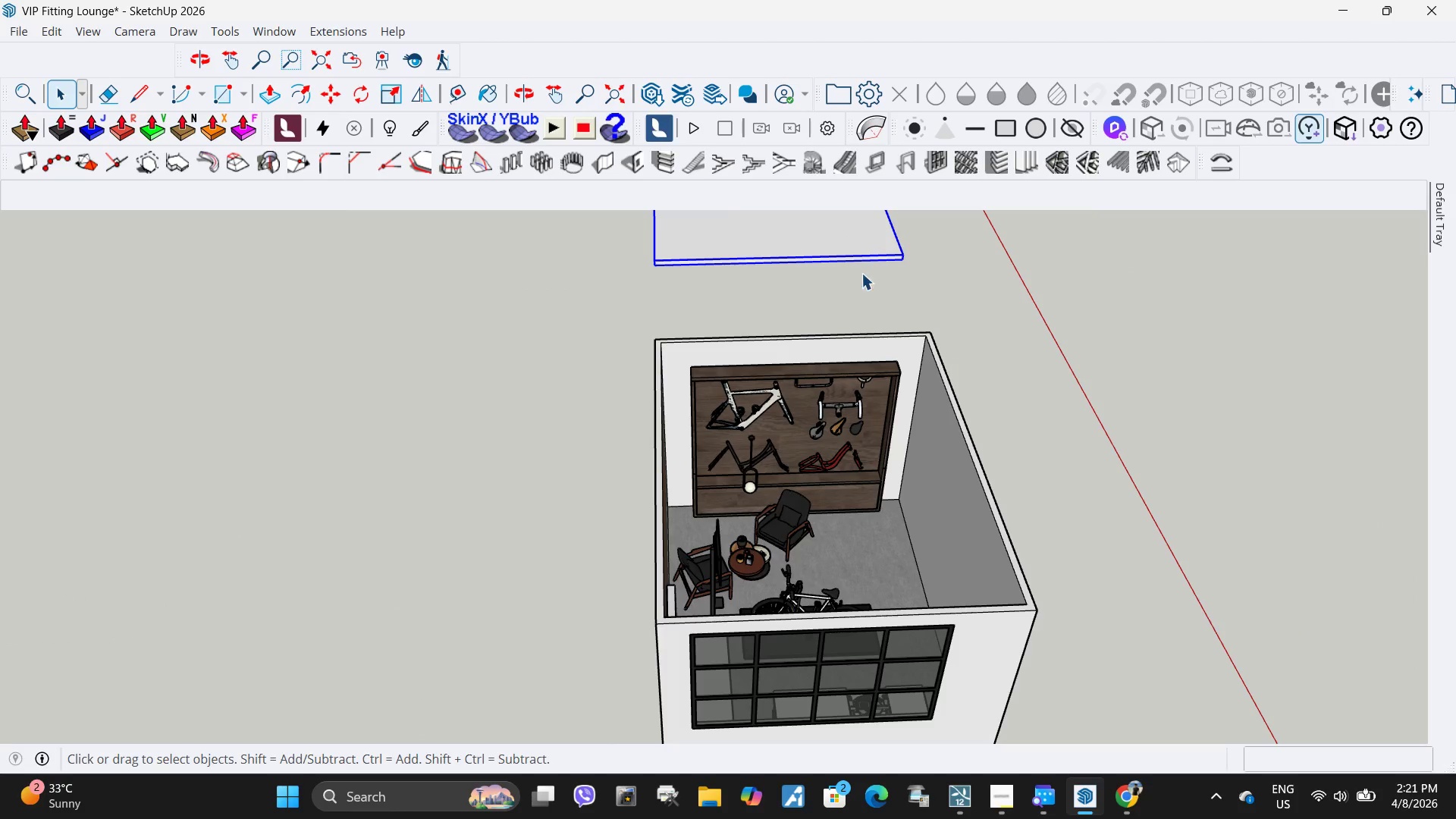 
key(M)
 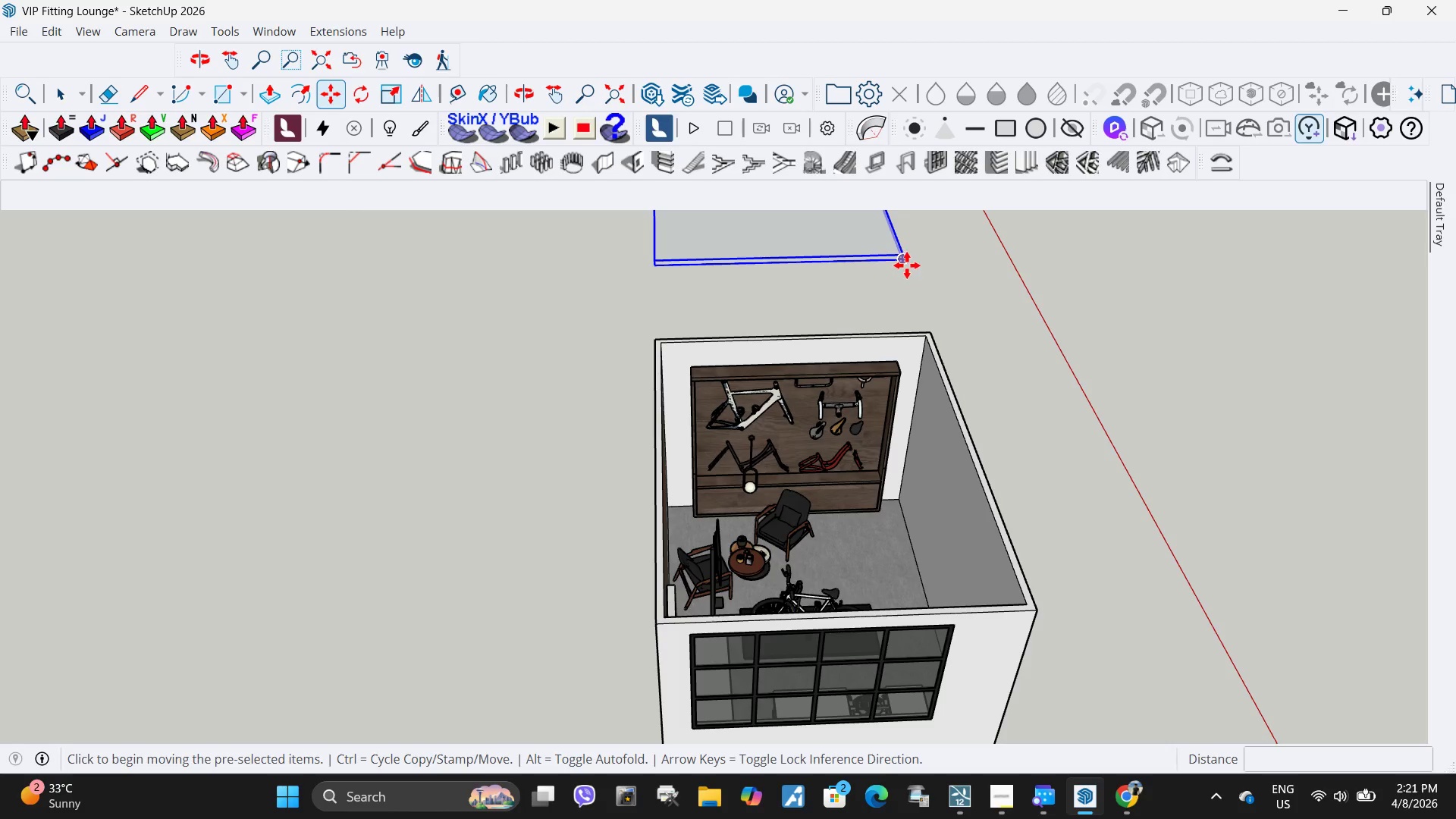 
left_click([907, 265])
 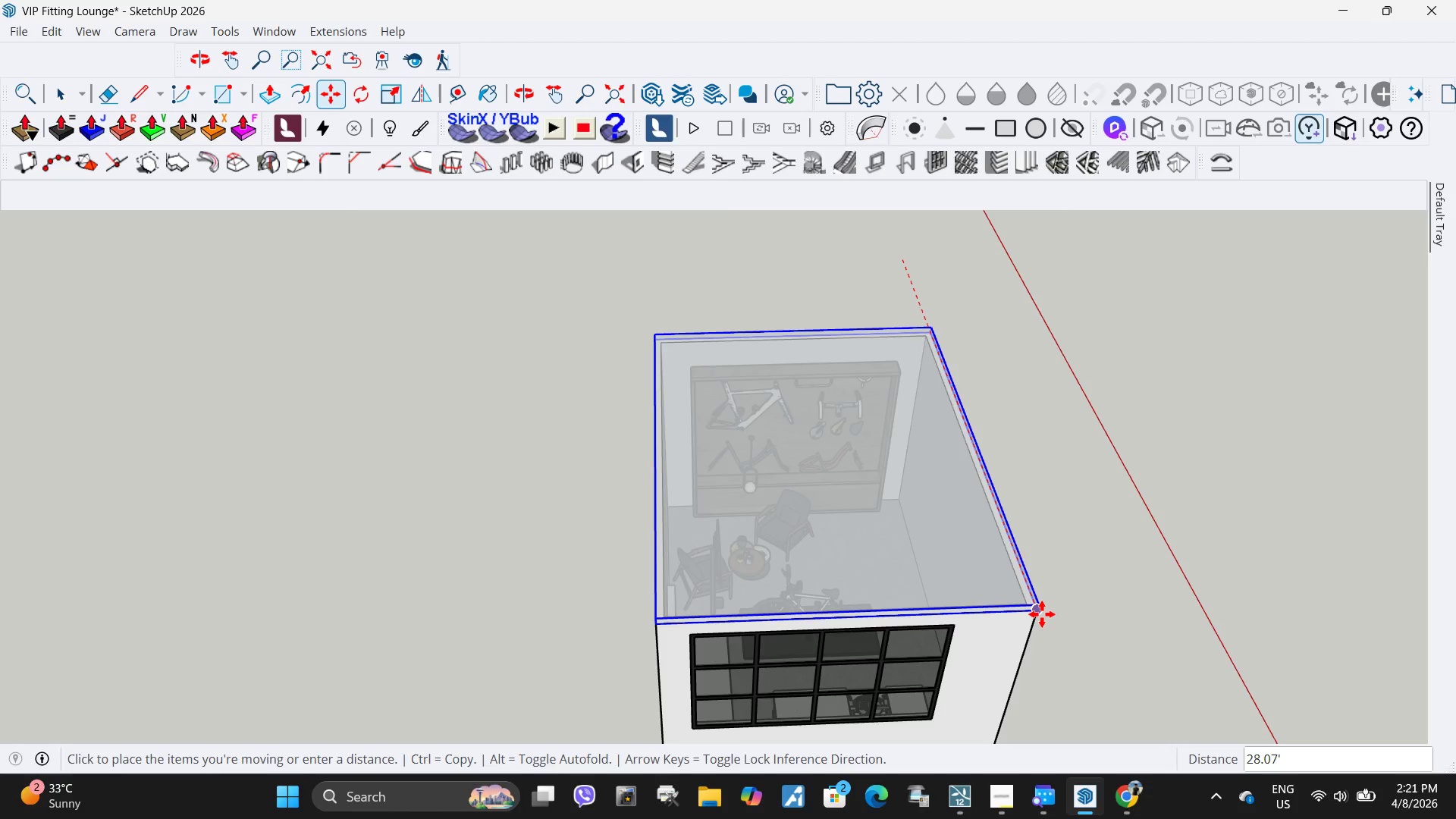 
left_click([1041, 613])
 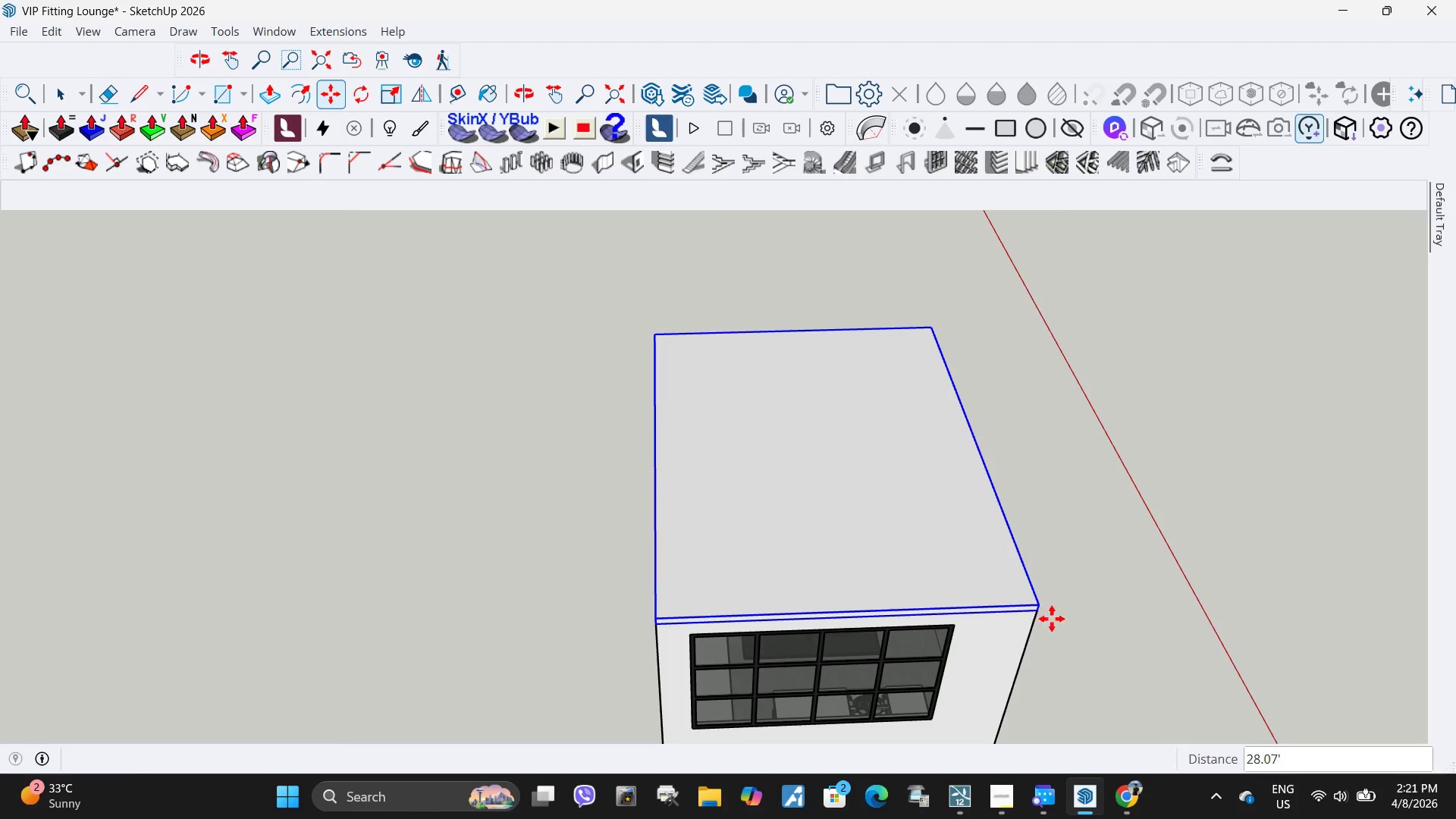 
key(Space)
 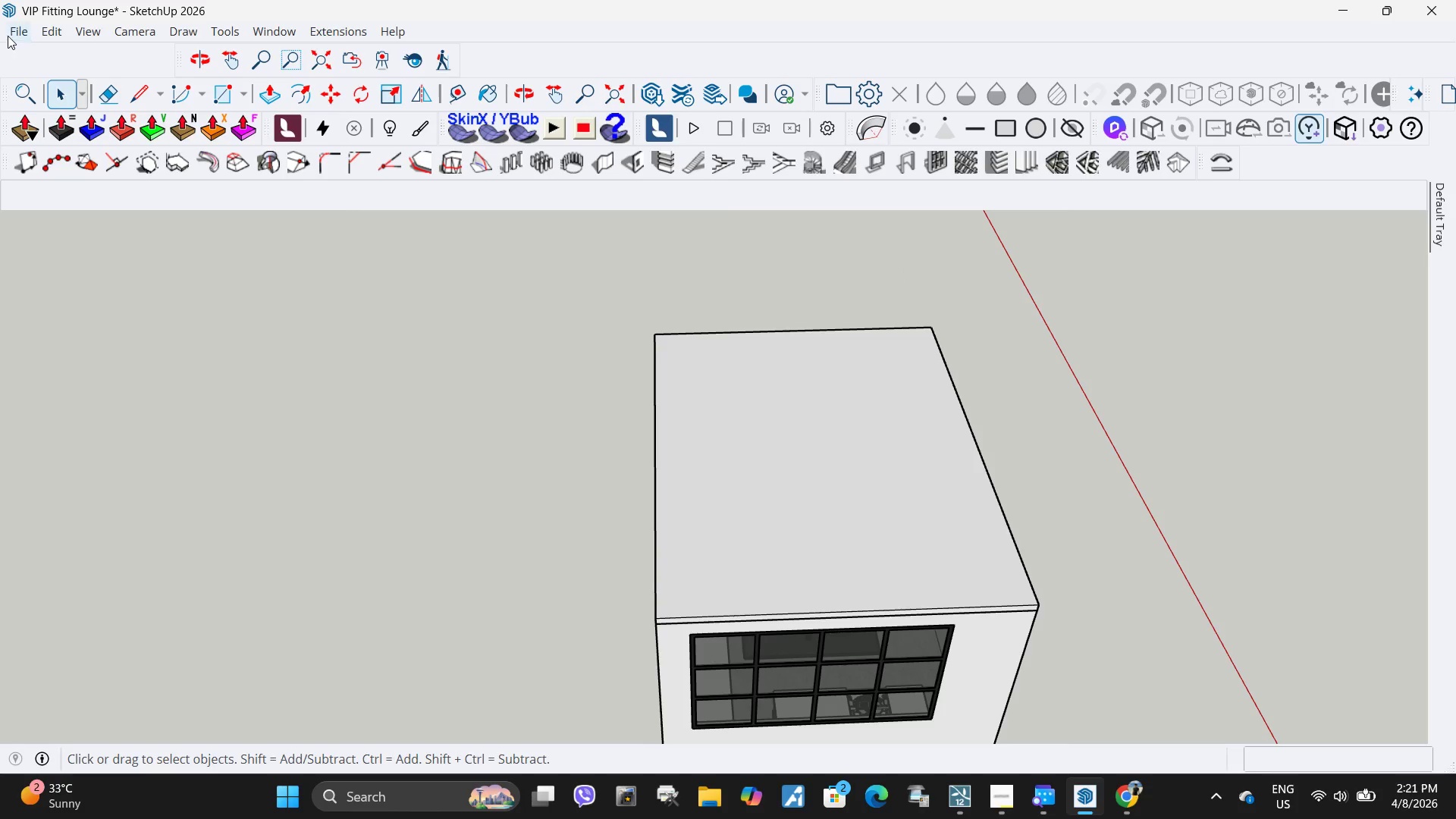 
left_click([17, 31])
 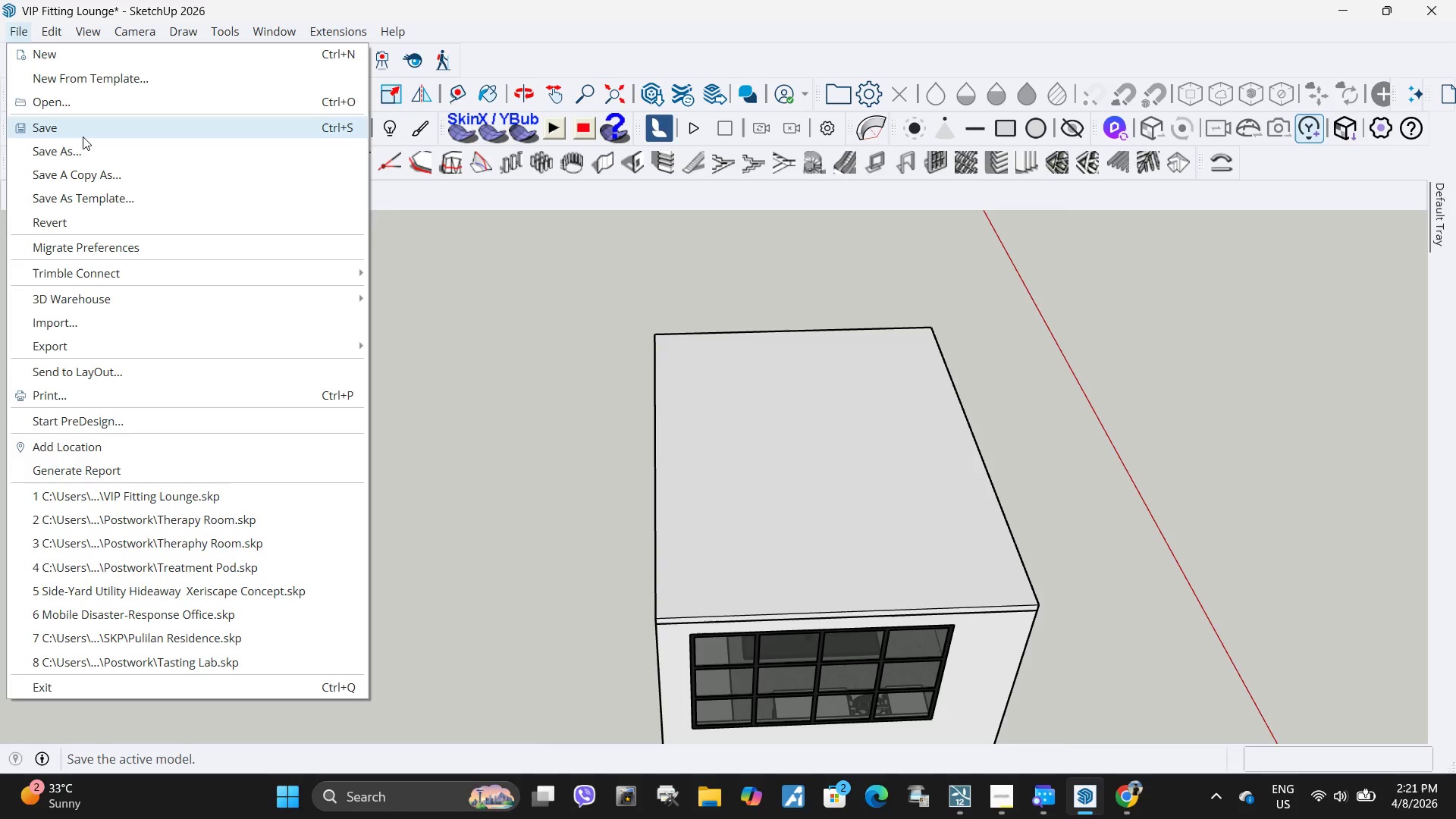 
left_click([83, 136])
 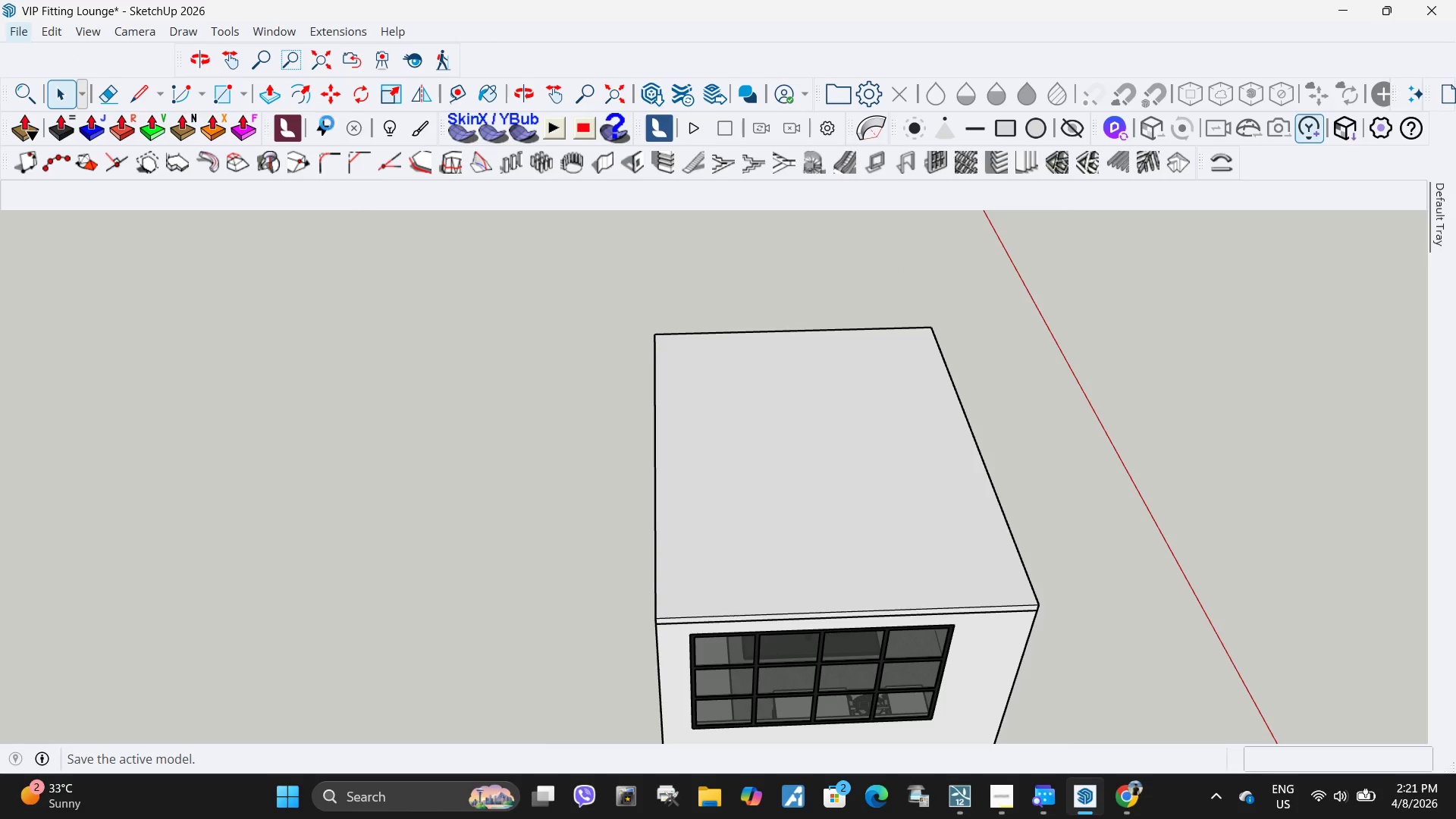 
scroll: coordinate [741, 475], scroll_direction: down, amount: 4.0
 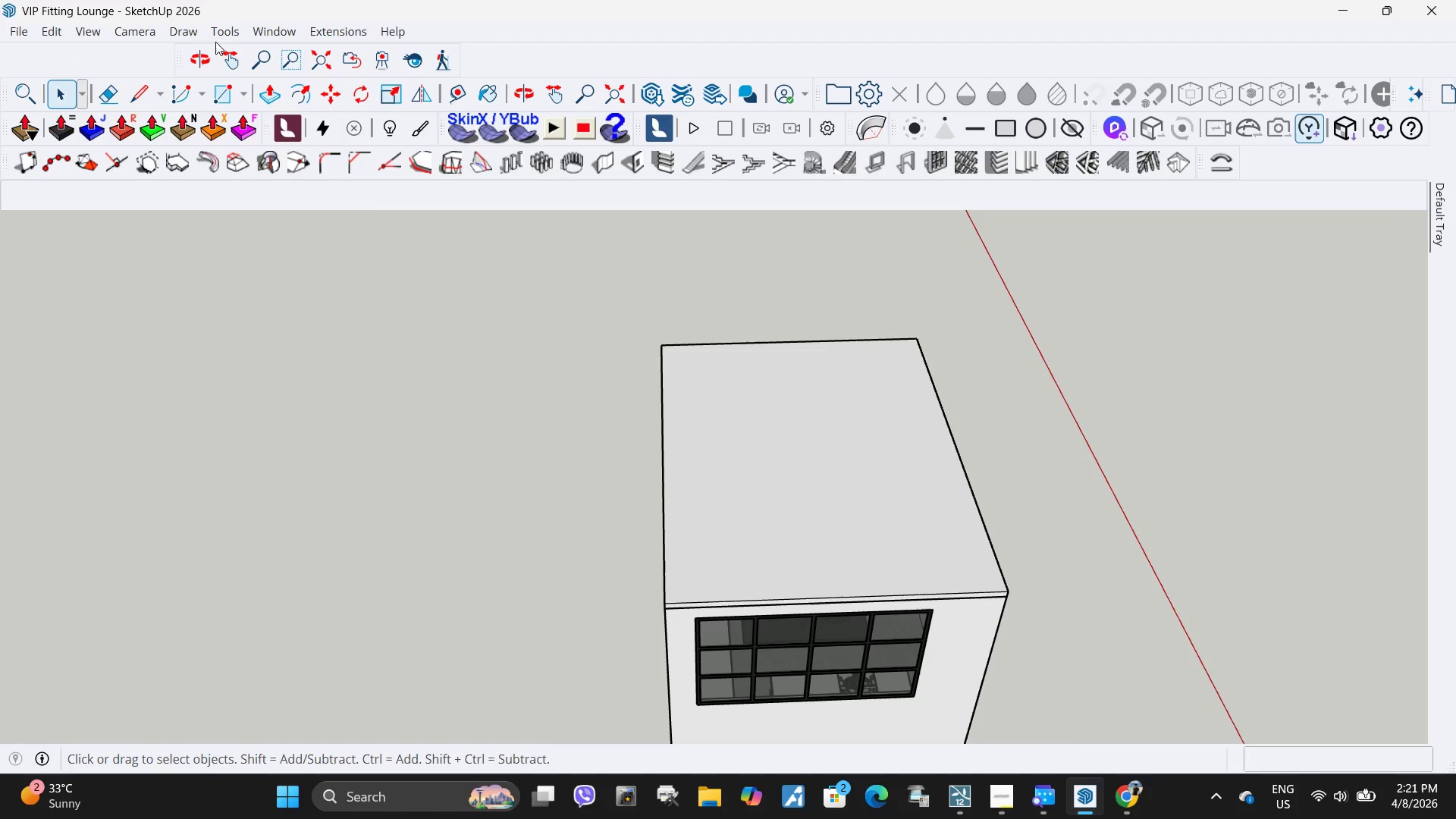 
left_click([222, 33])
 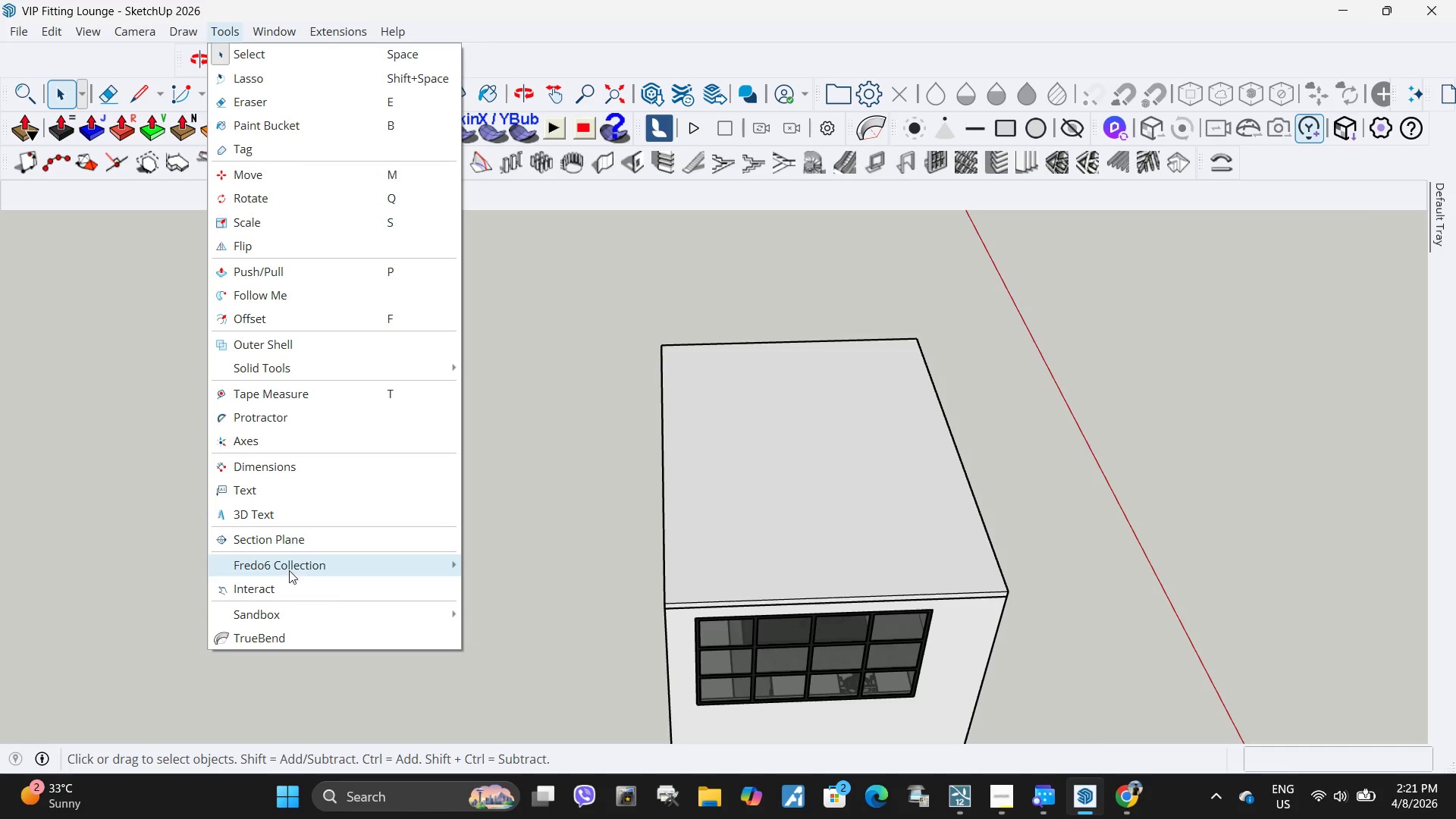 
left_click([290, 547])
 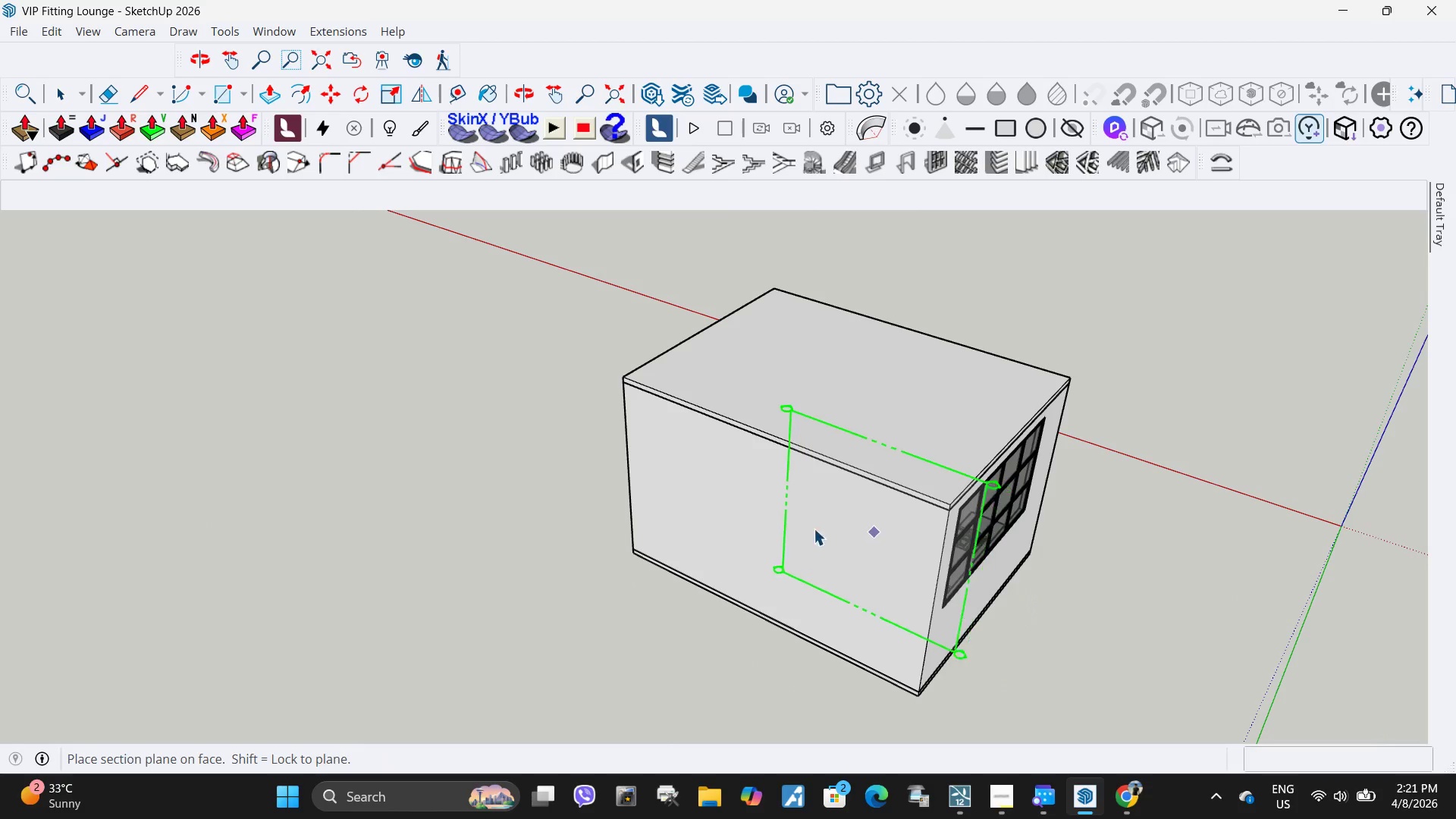 
left_click([812, 542])
 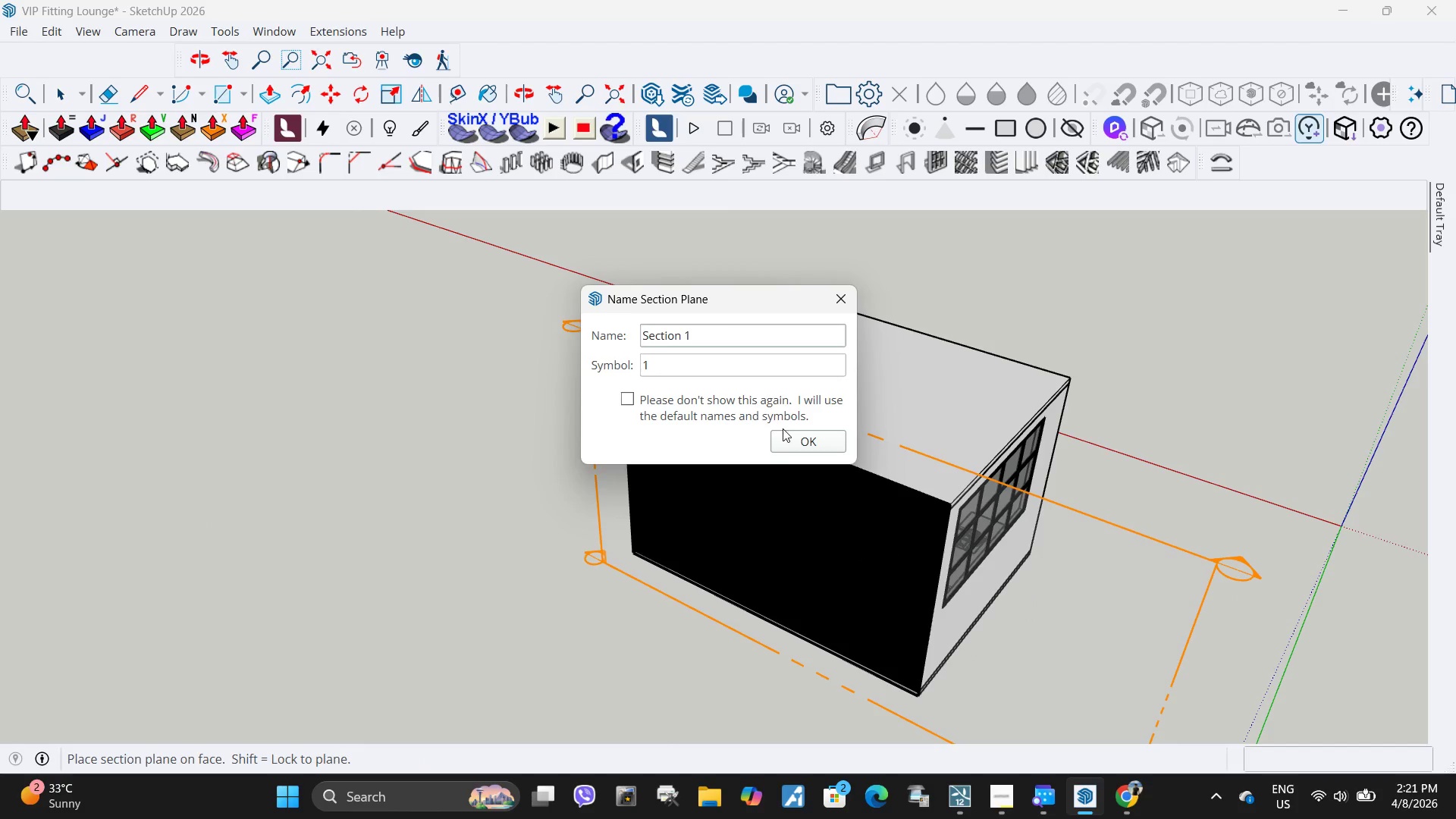 
left_click([792, 442])
 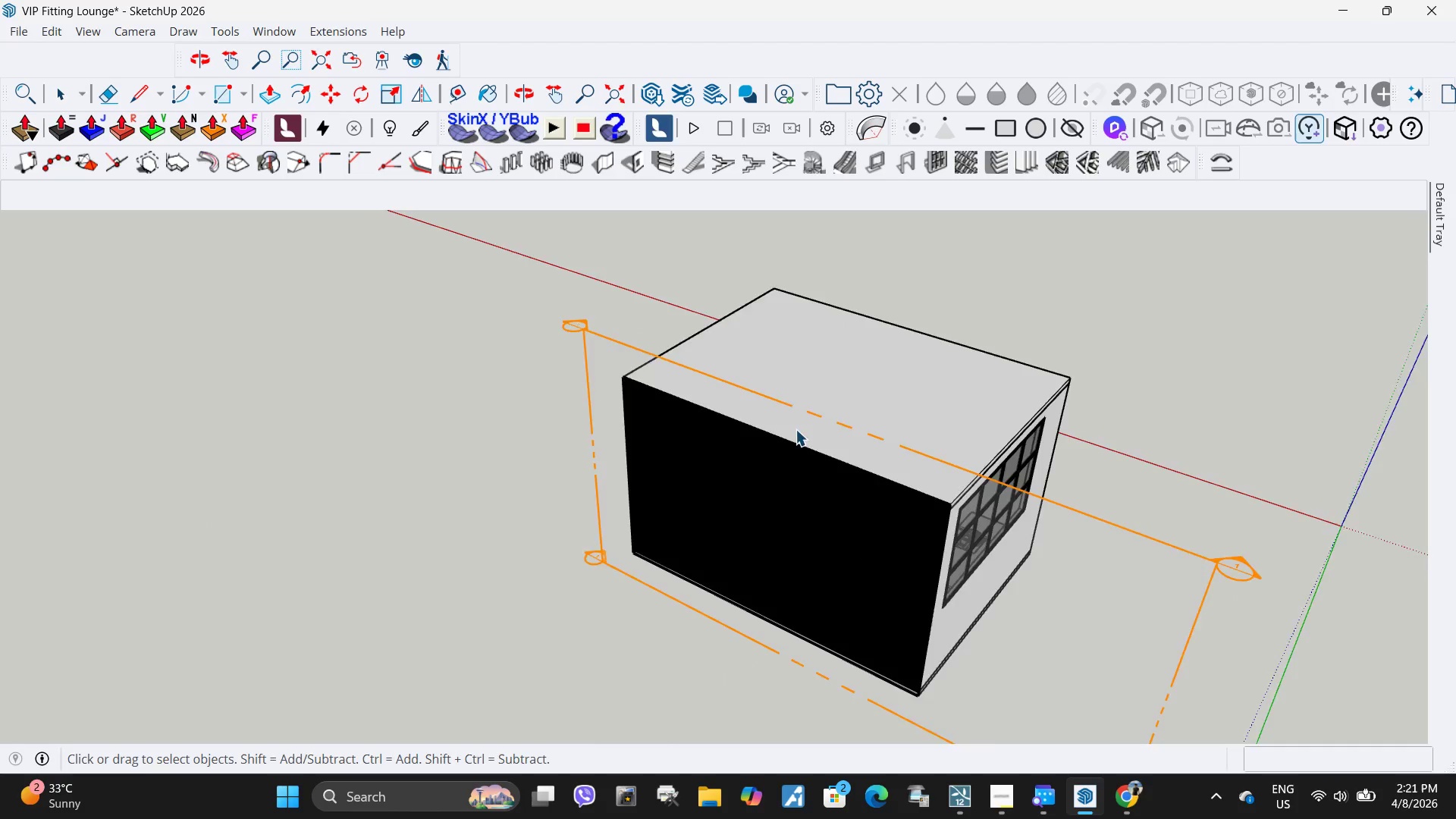 
left_click_drag(start_coordinate=[1043, 670], to_coordinate=[997, 630])
 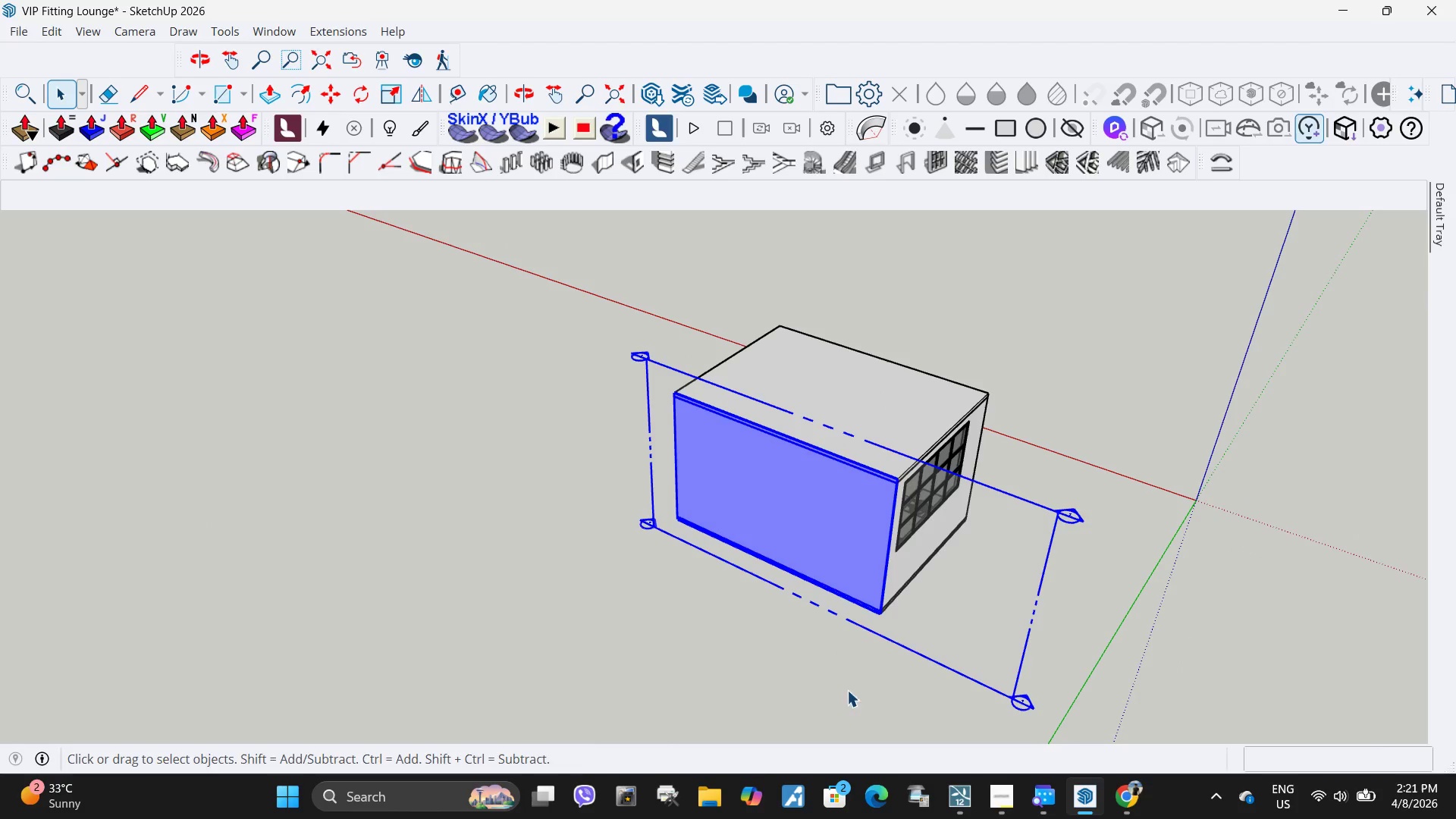 
scroll: coordinate [795, 431], scroll_direction: down, amount: 4.0
 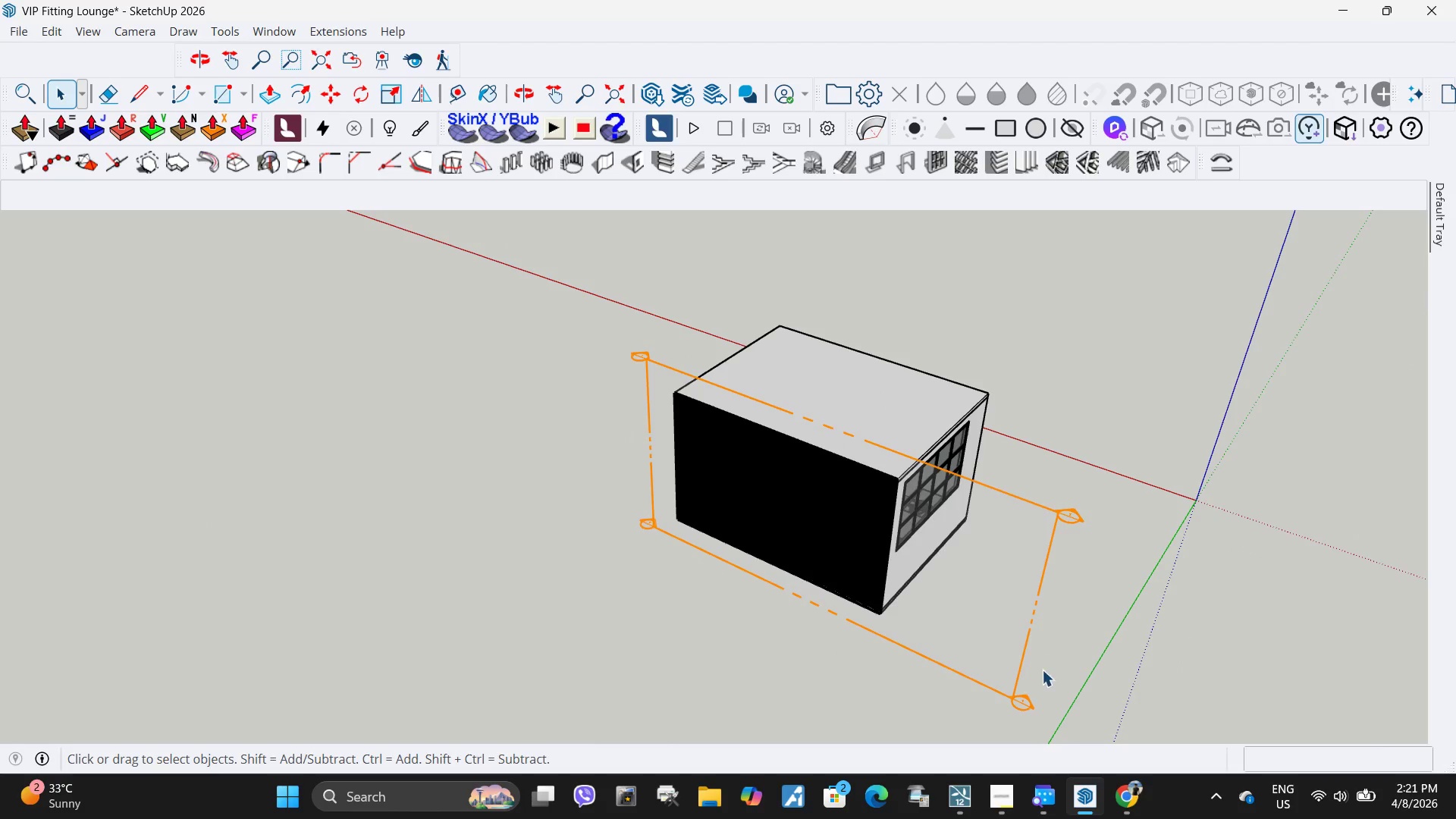 
key(M)
 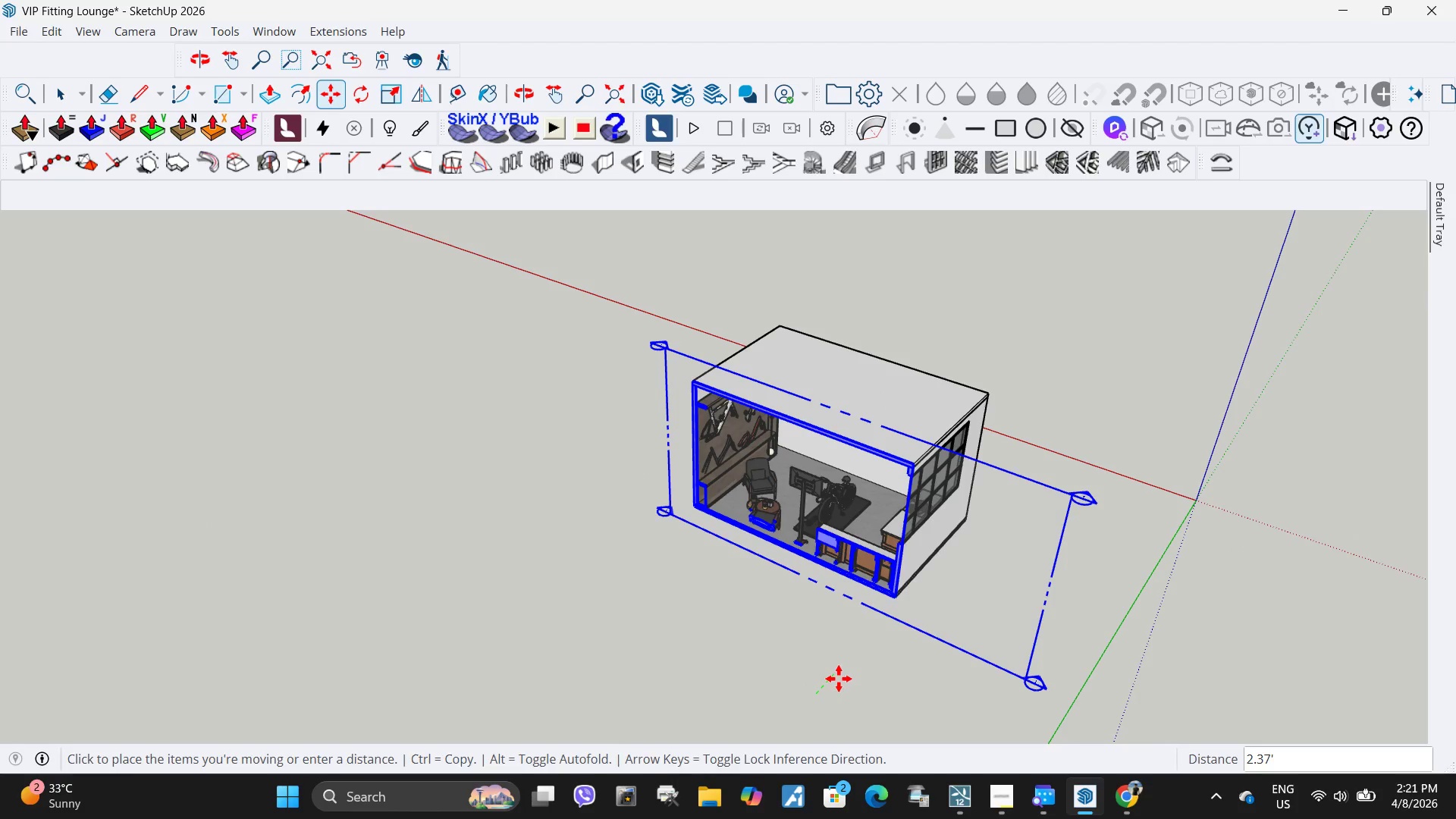 
scroll: coordinate [950, 381], scroll_direction: up, amount: 8.0
 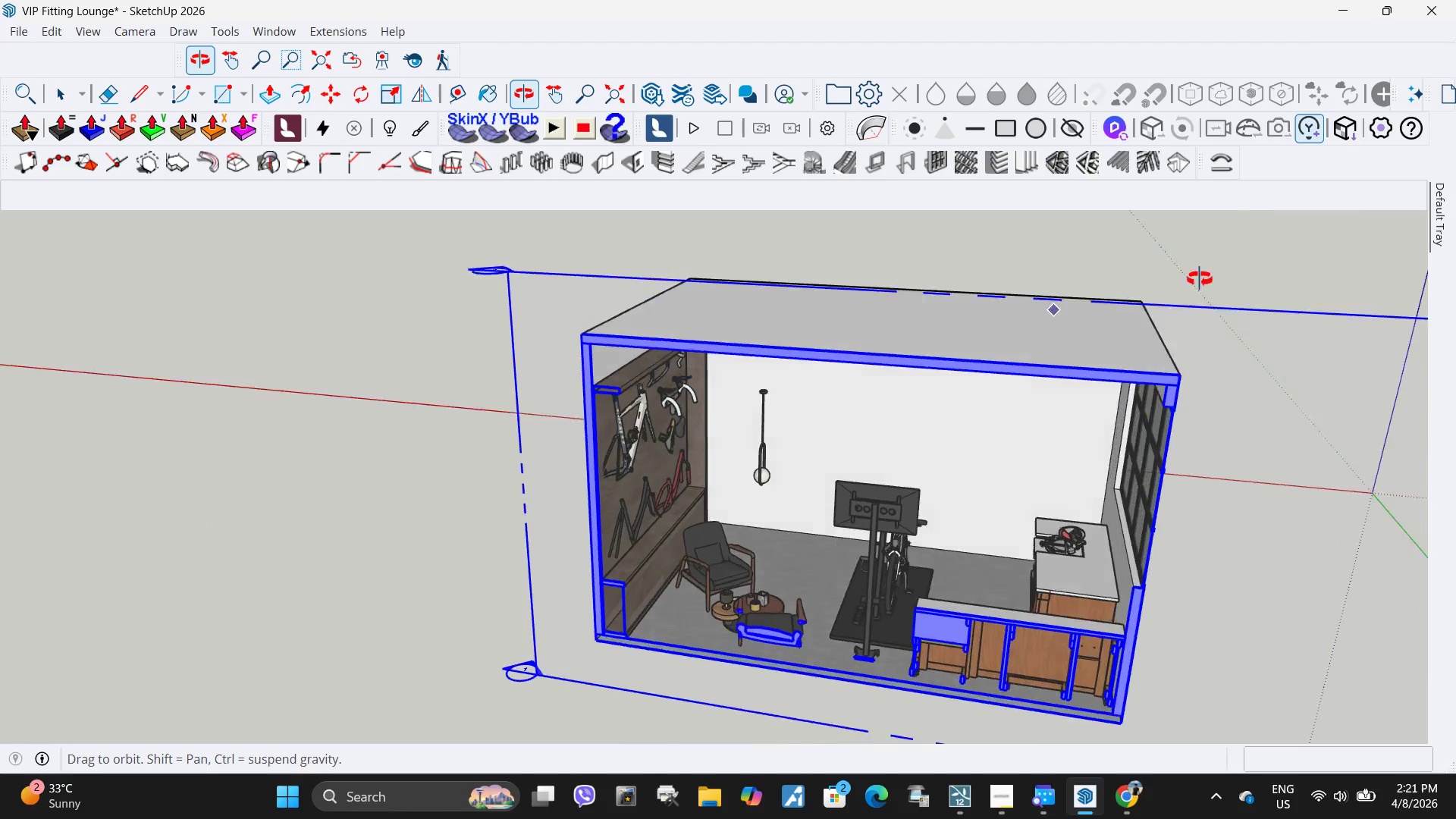 
key(Space)
 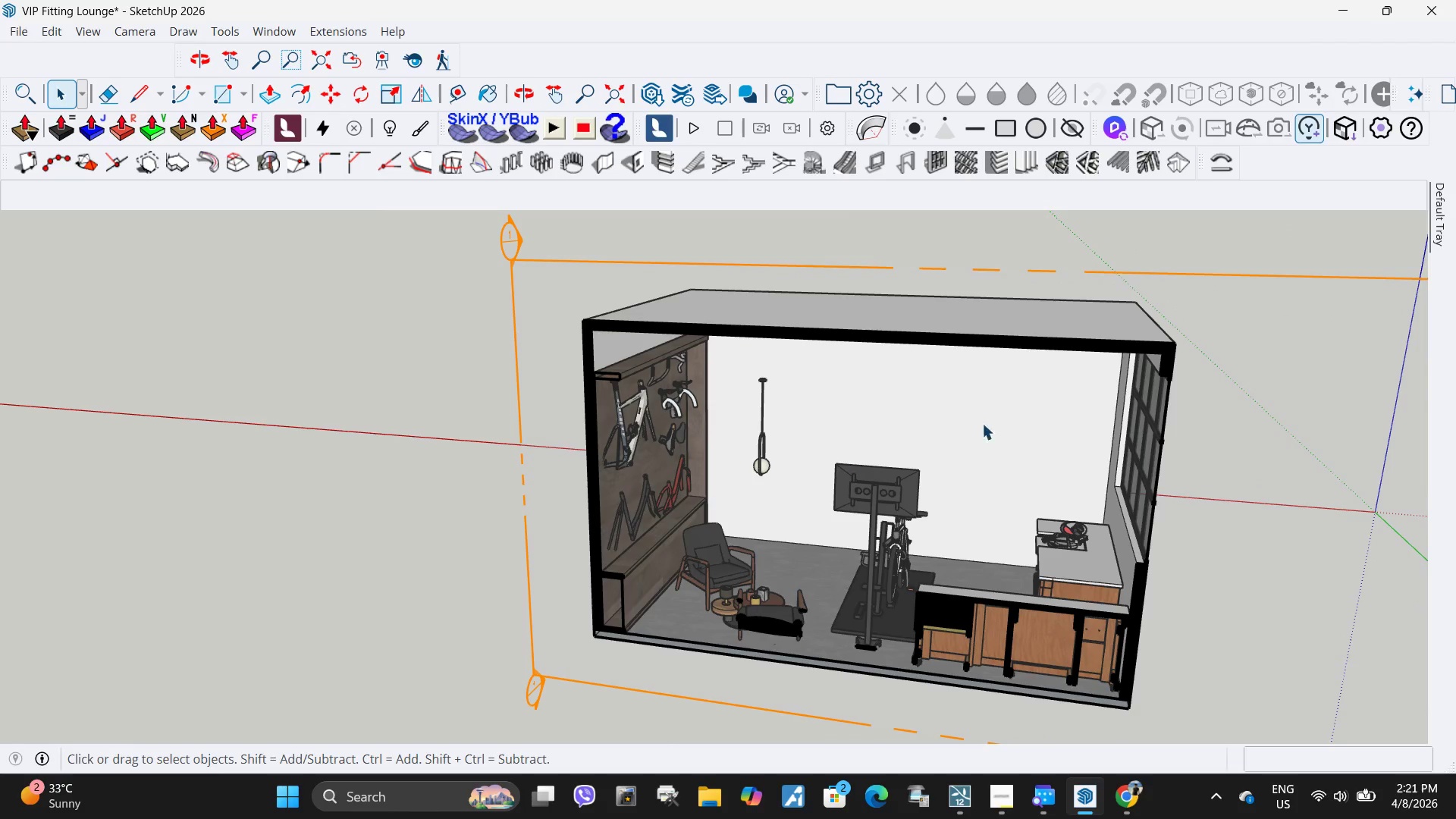 
scroll: coordinate [840, 325], scroll_direction: up, amount: 4.0
 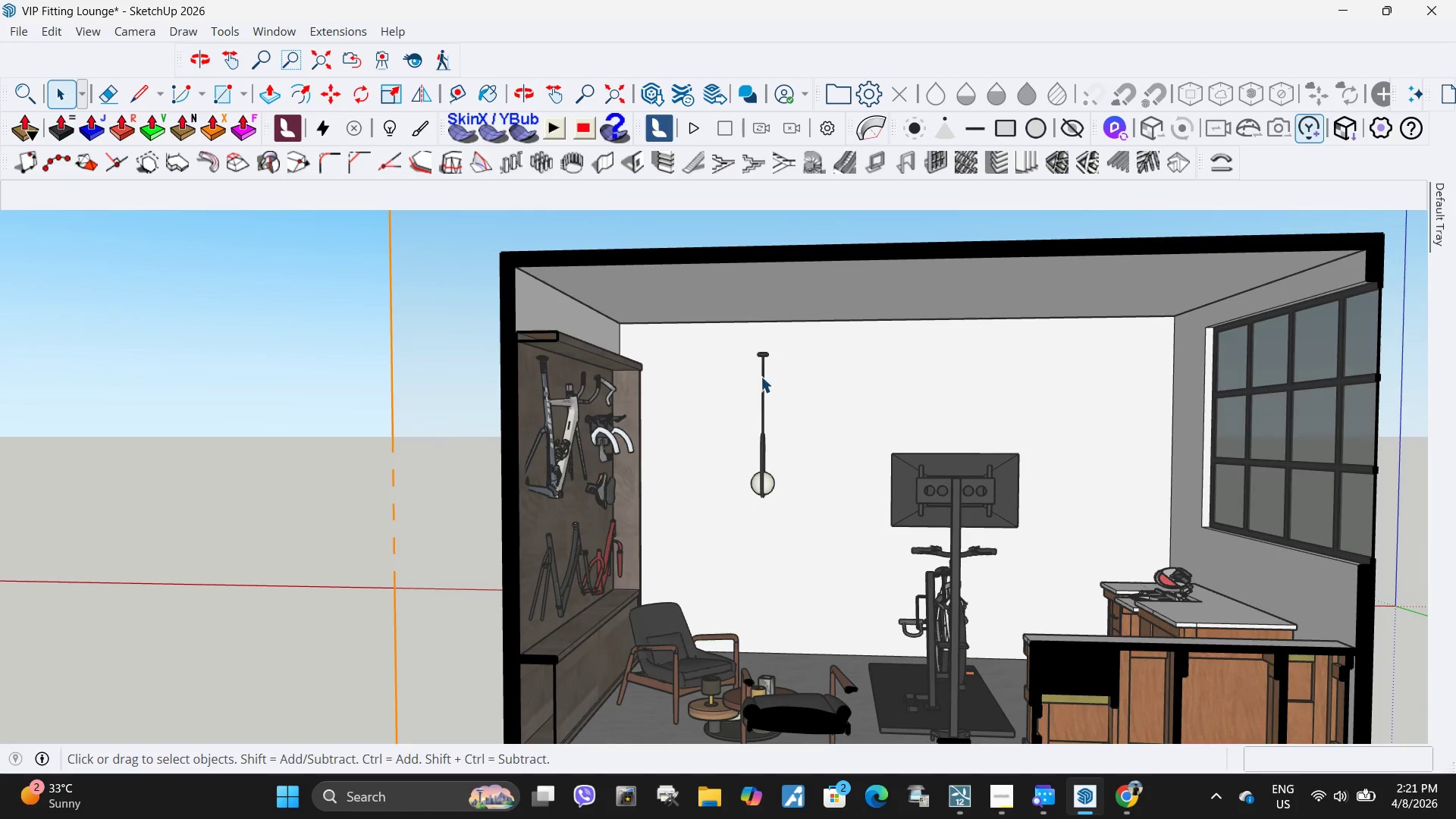 
left_click([763, 372])
 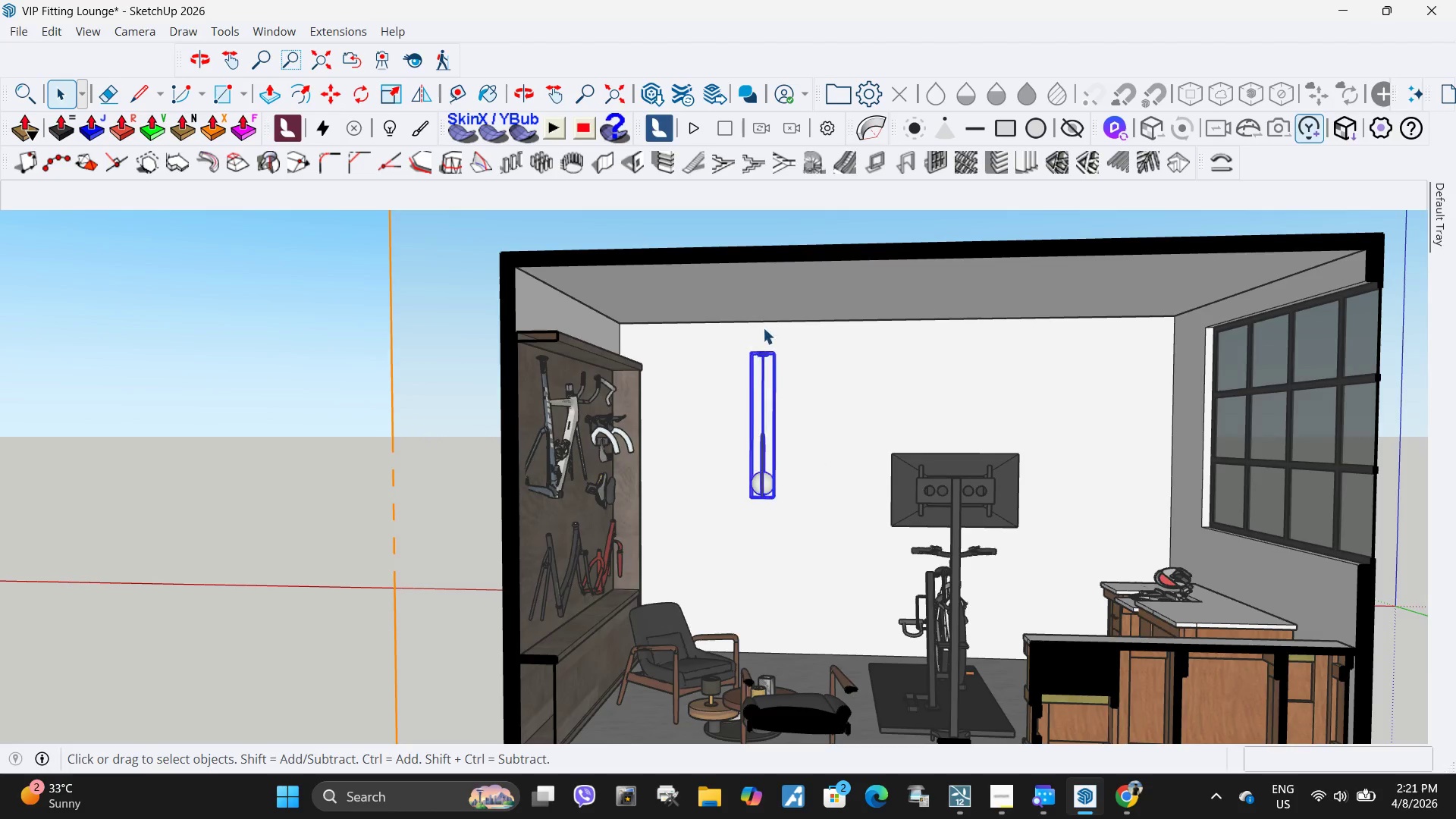 
scroll: coordinate [763, 326], scroll_direction: up, amount: 5.0
 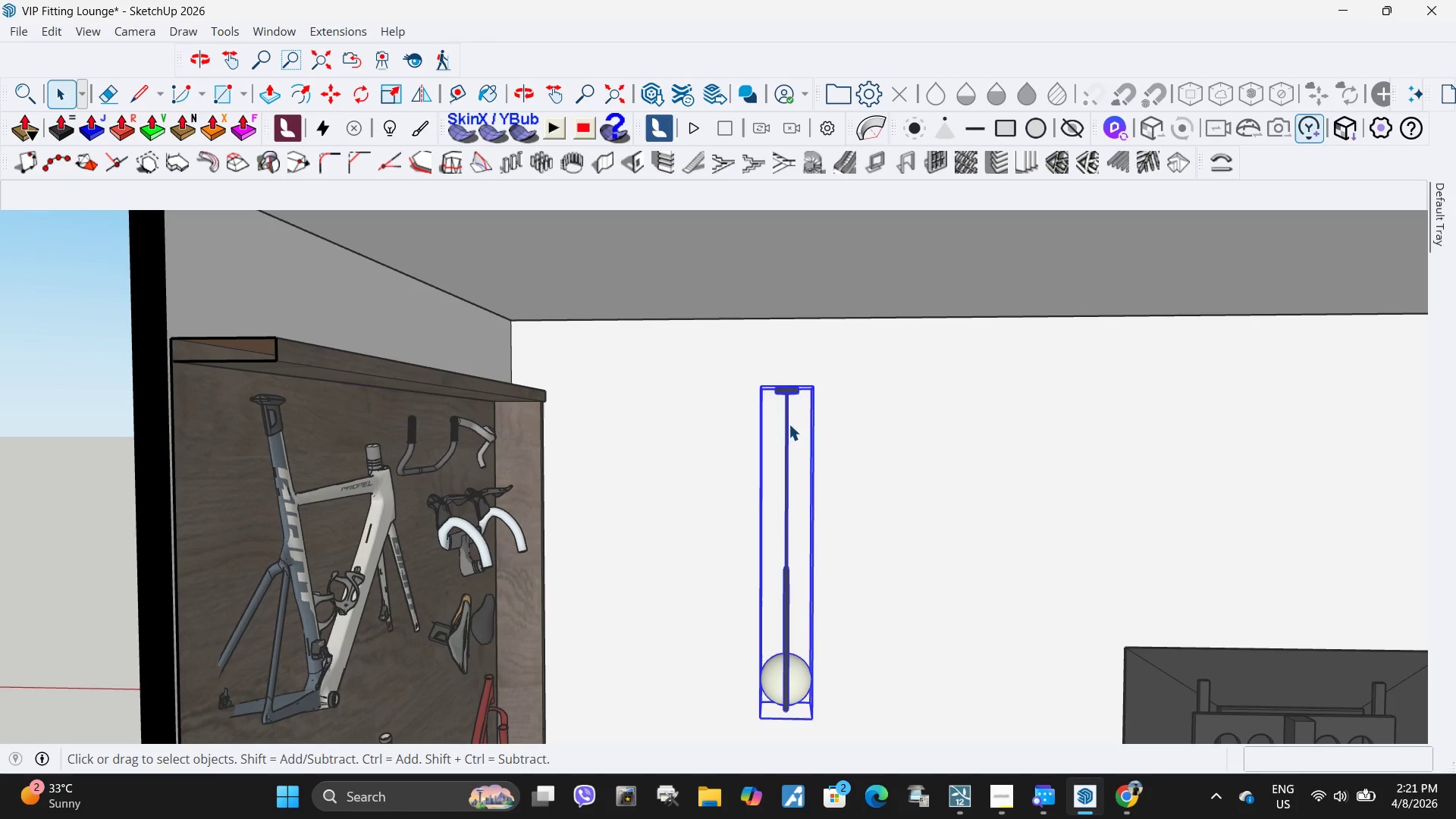 
key(M)
 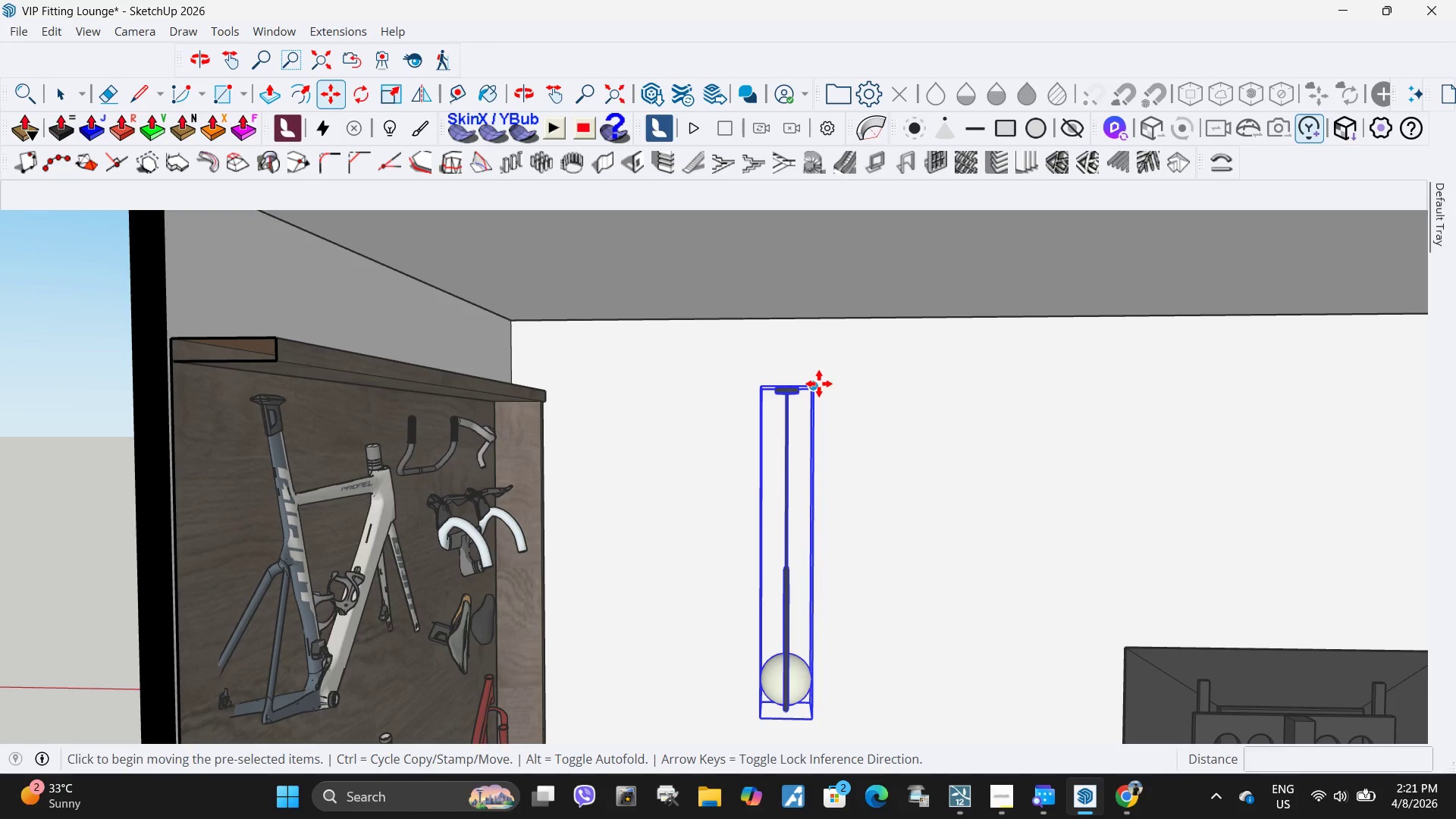 
left_click([819, 384])
 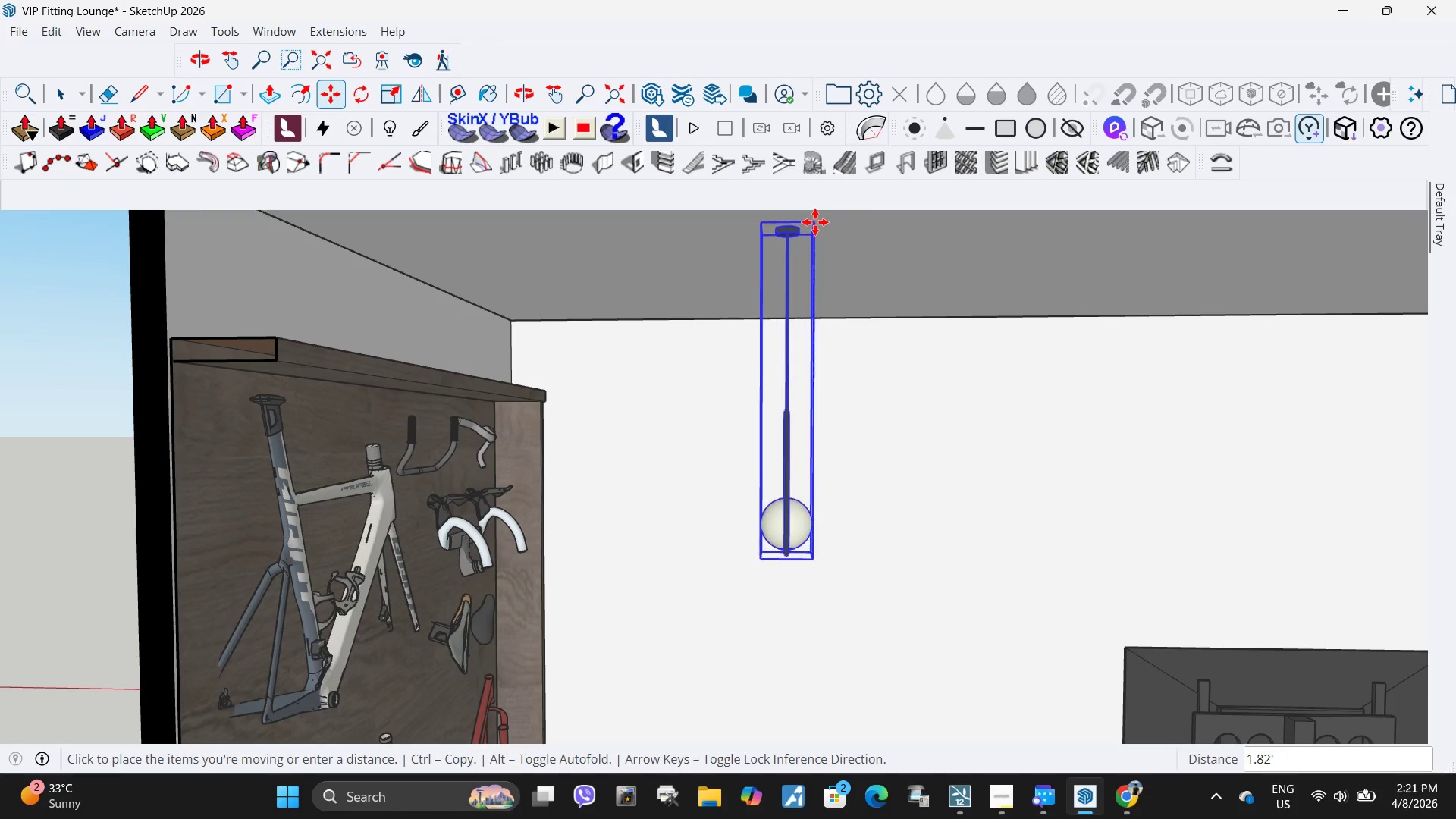 
scroll: coordinate [821, 359], scroll_direction: down, amount: 7.0
 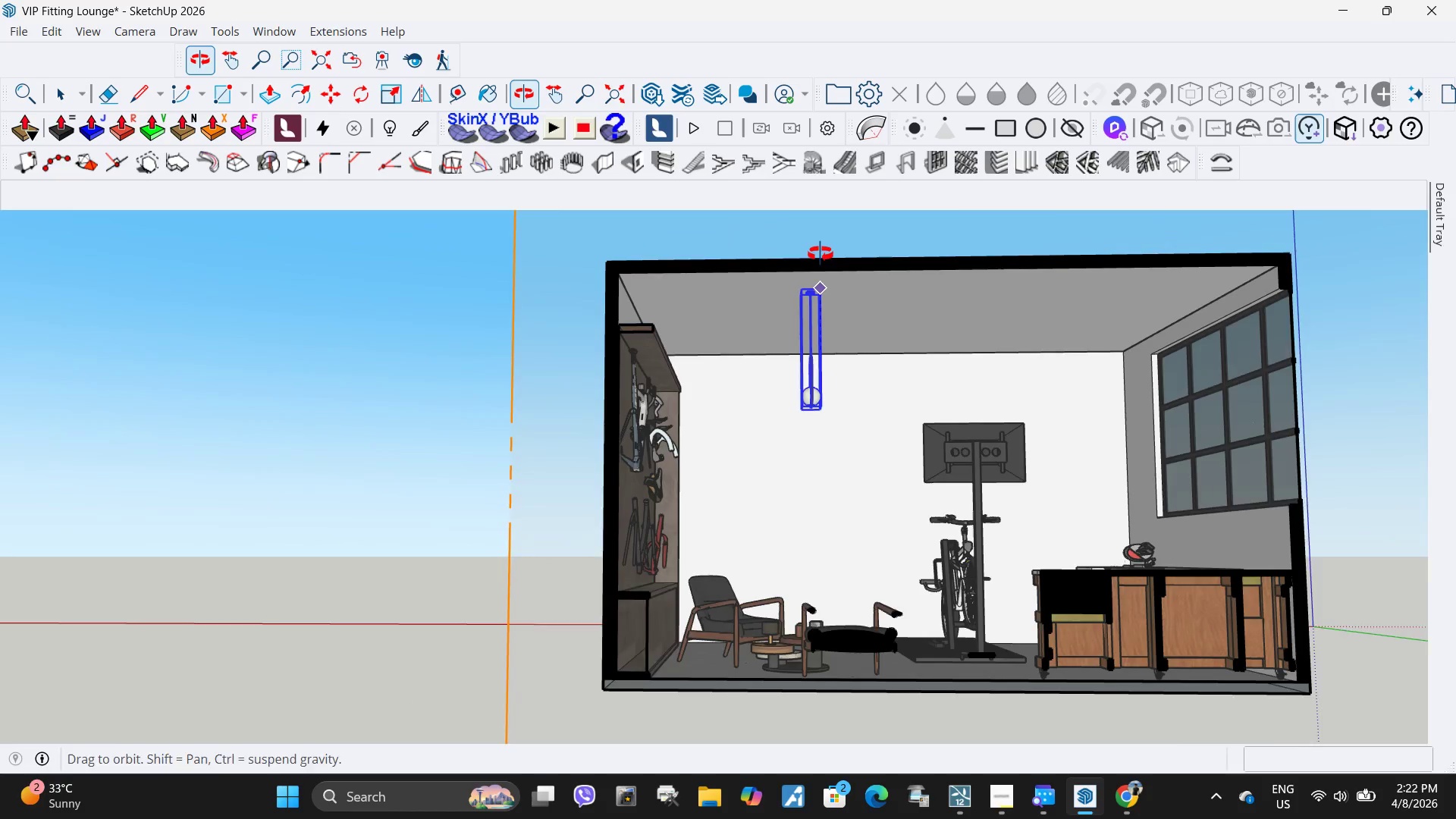 
scroll: coordinate [817, 311], scroll_direction: up, amount: 3.0
 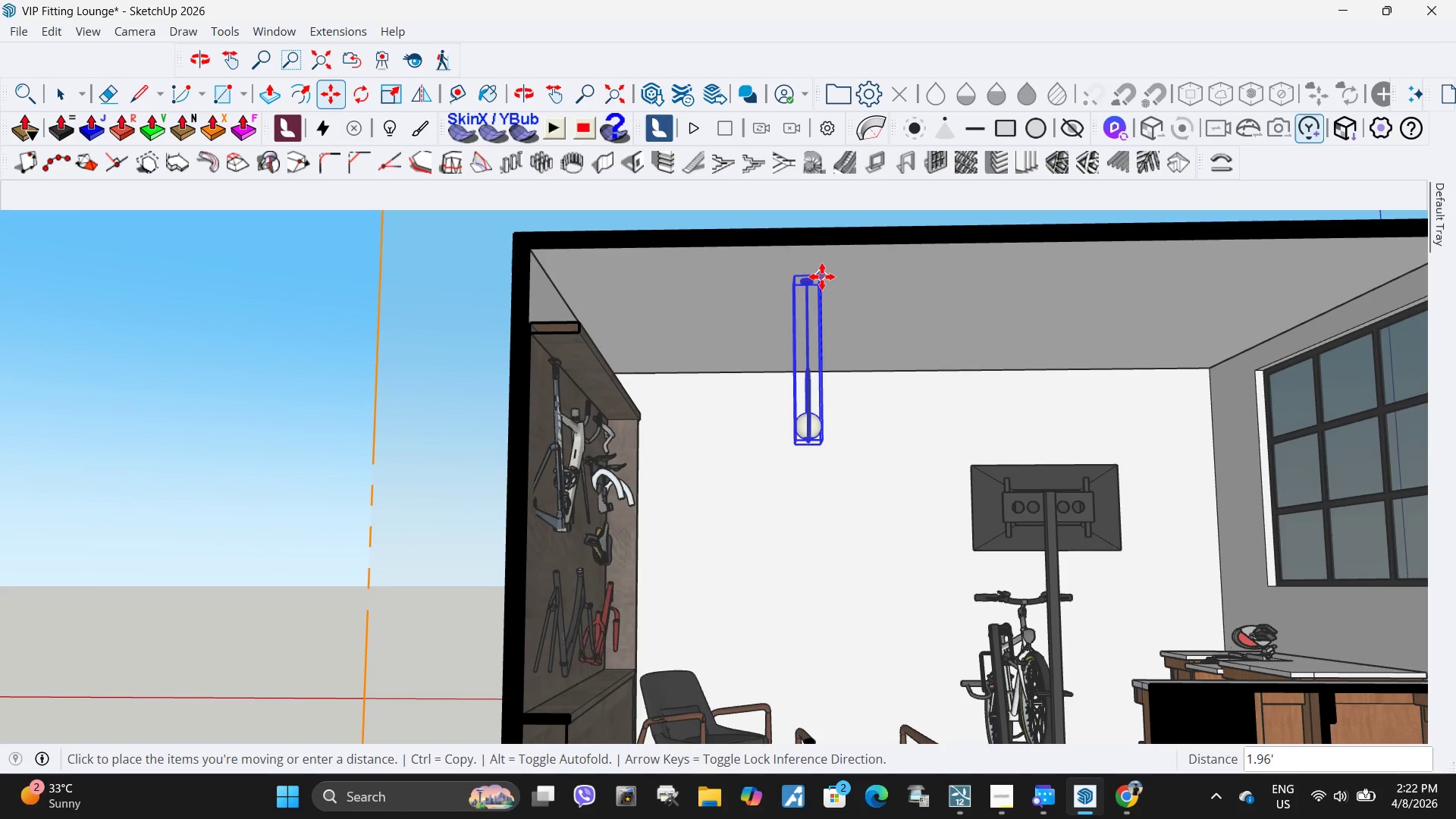 
left_click([822, 277])
 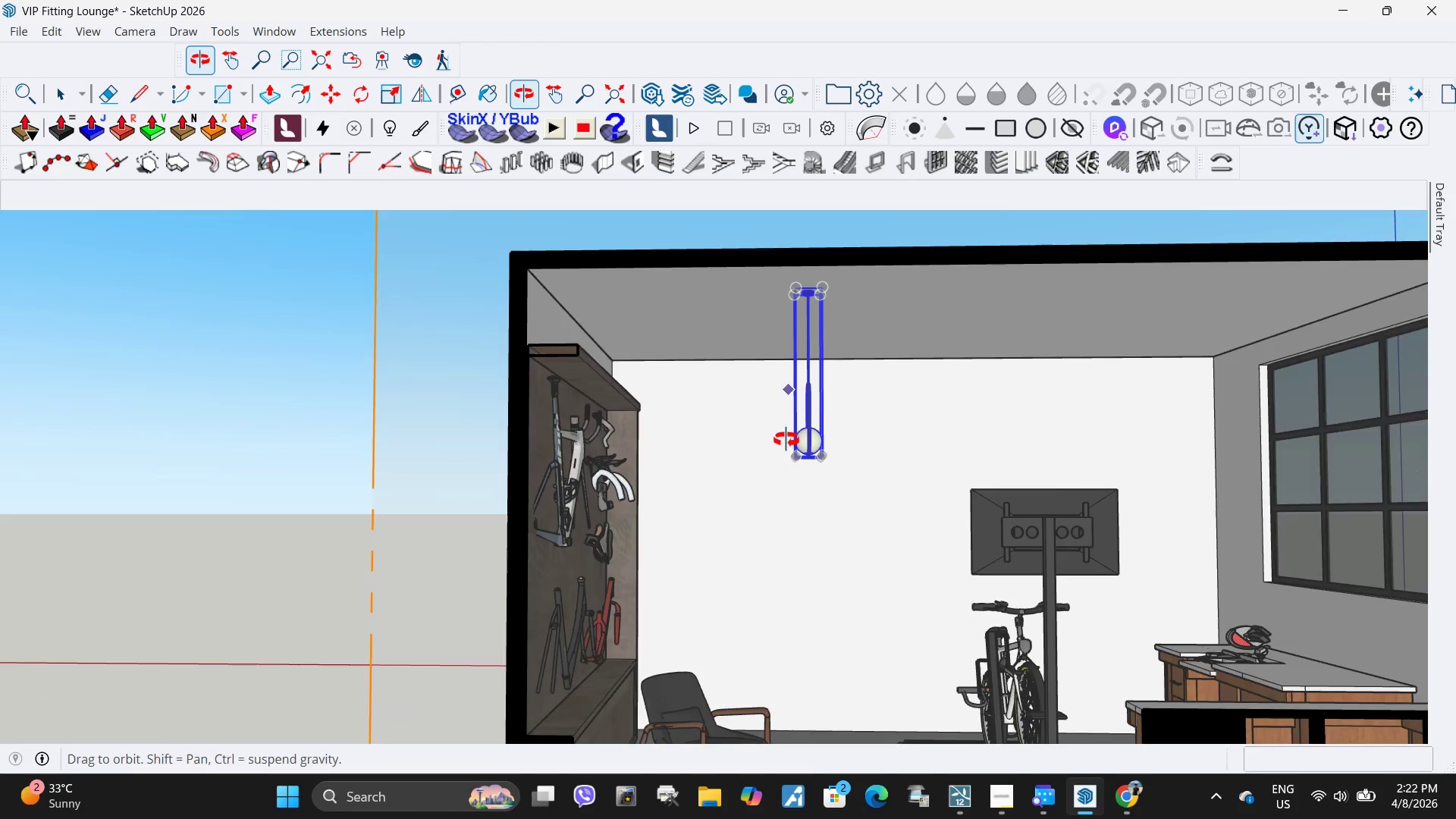 
key(Space)
 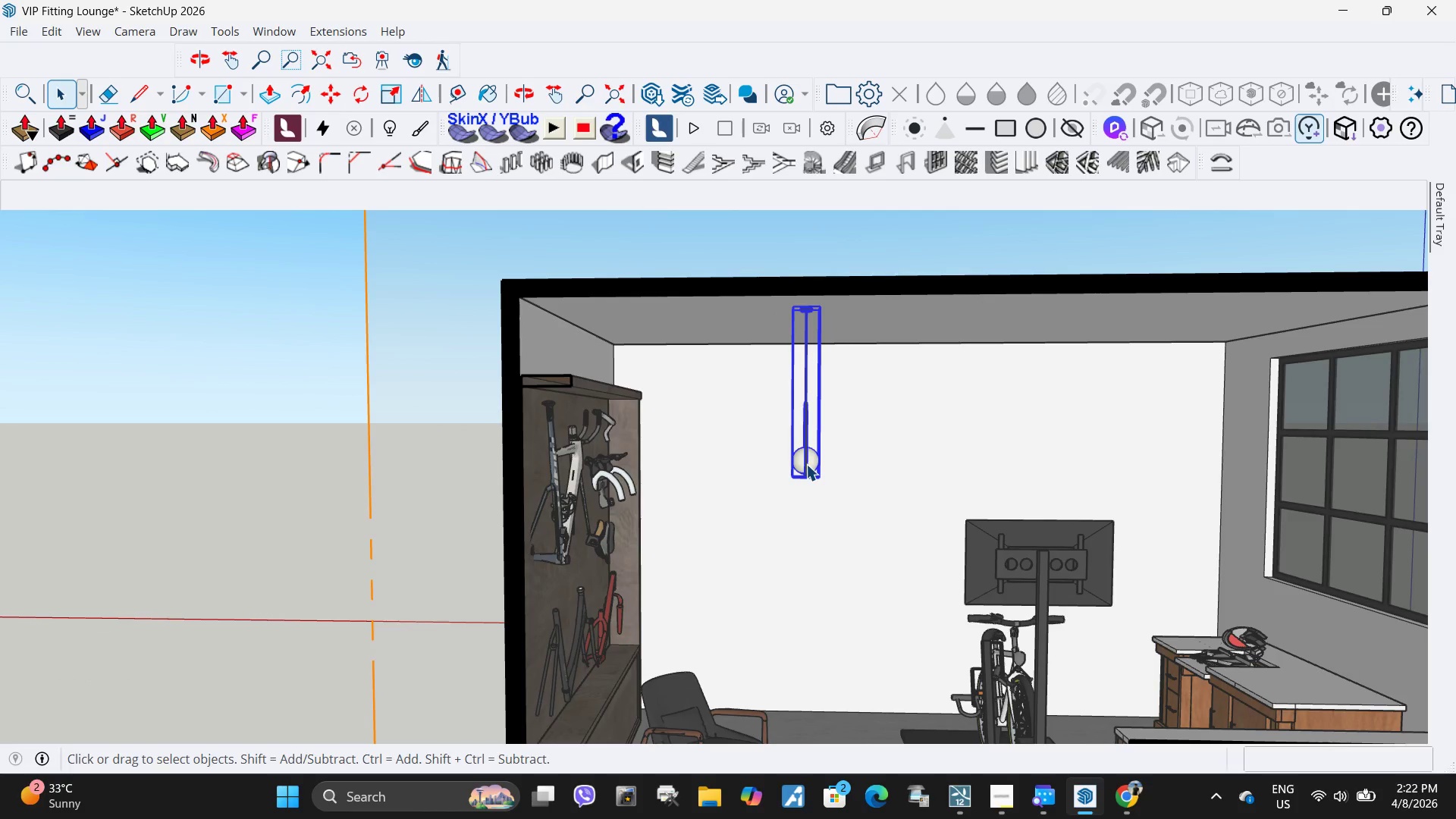 
double_click([806, 464])
 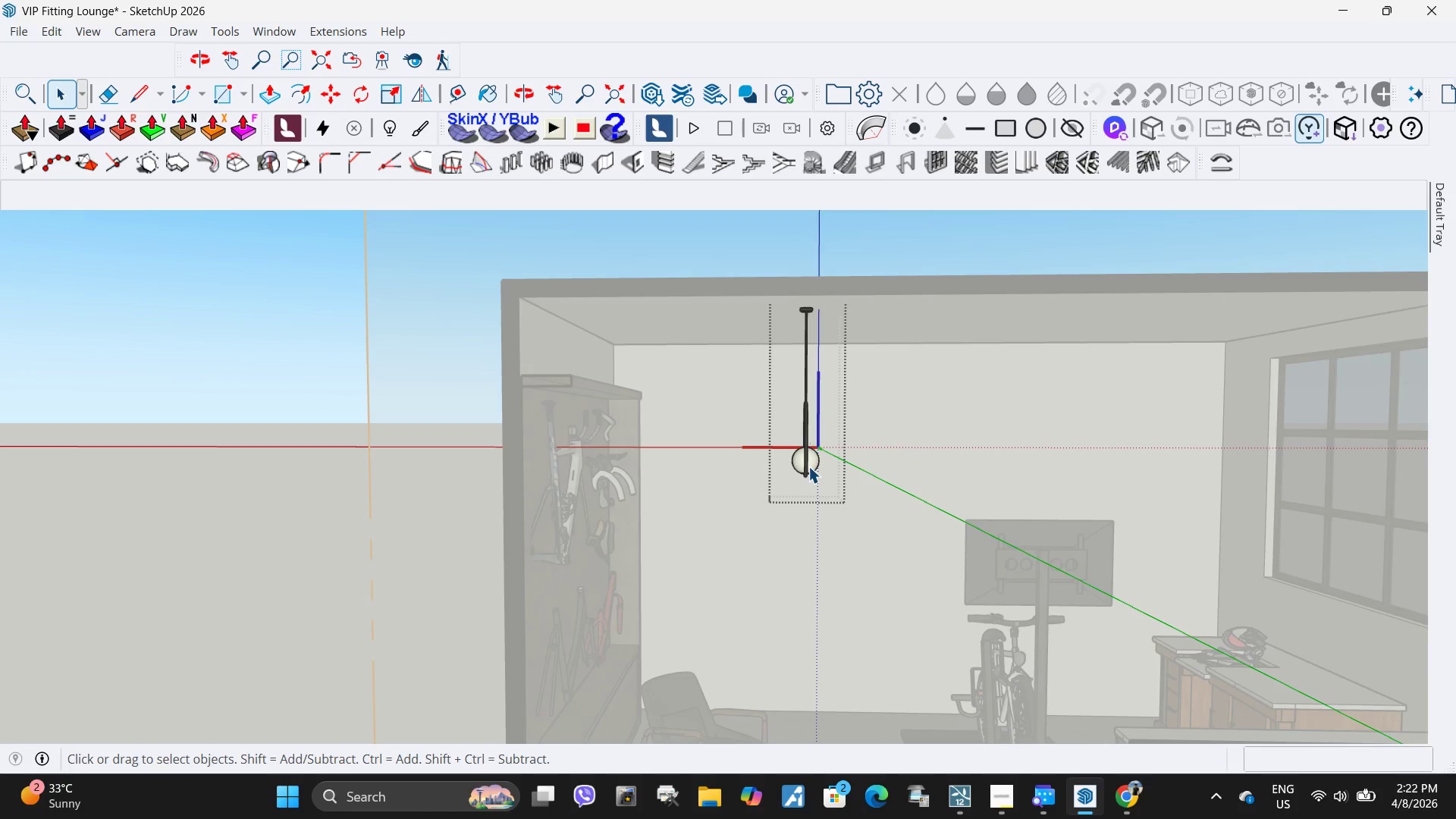 
left_click([808, 466])
 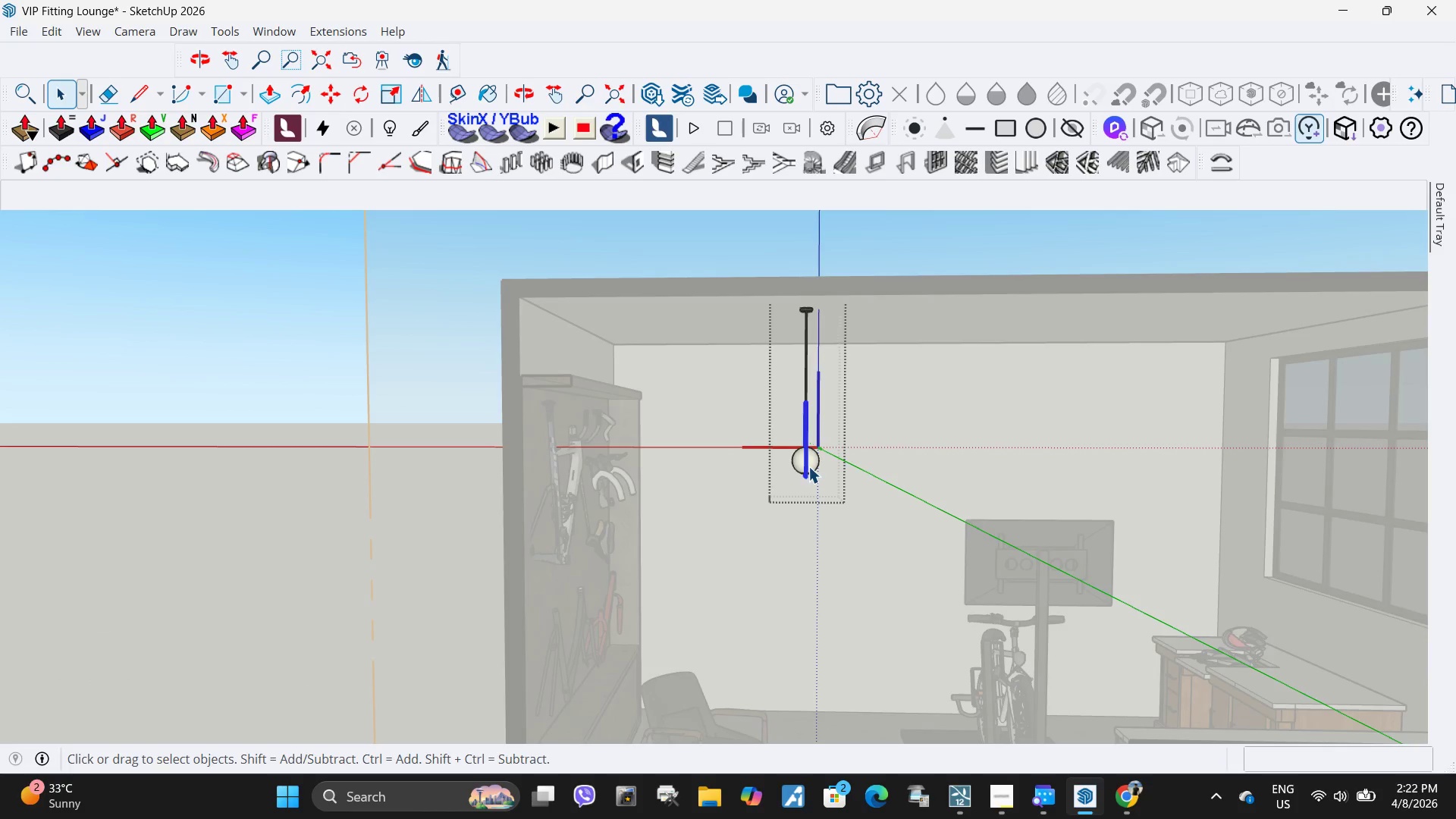 
key(Escape)
 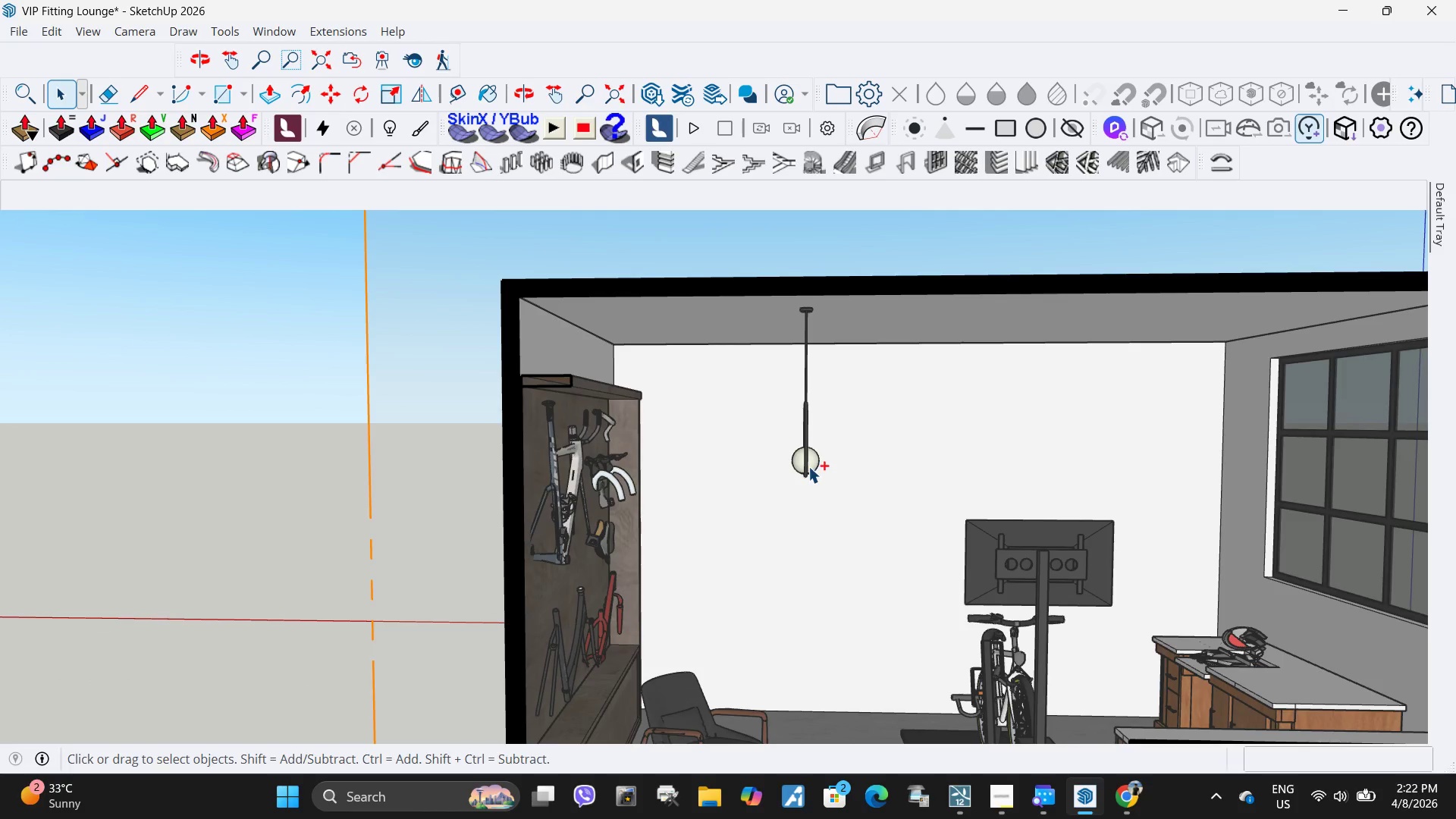 
key(Control+Z)
 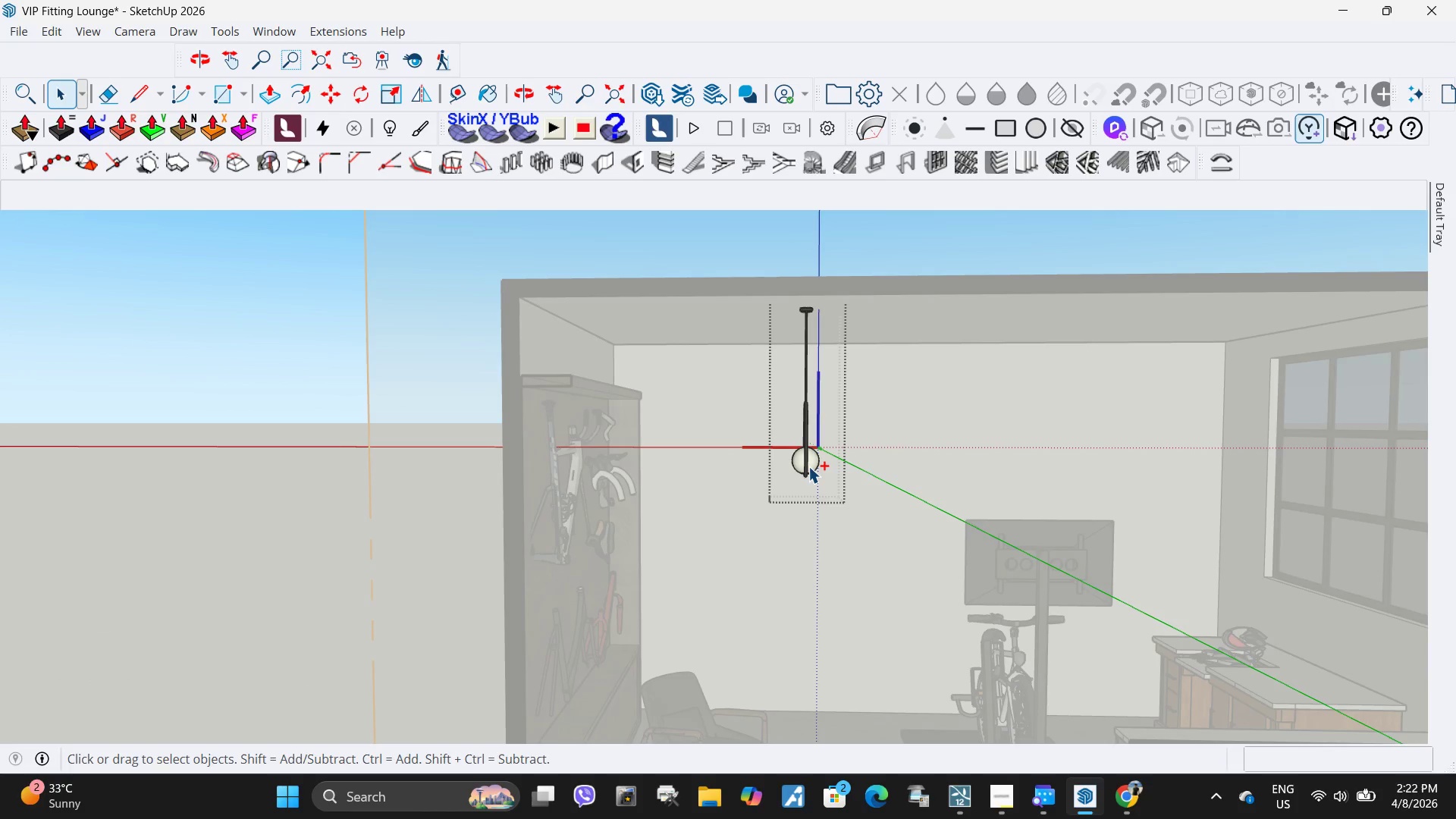 
key(Control+Z)
 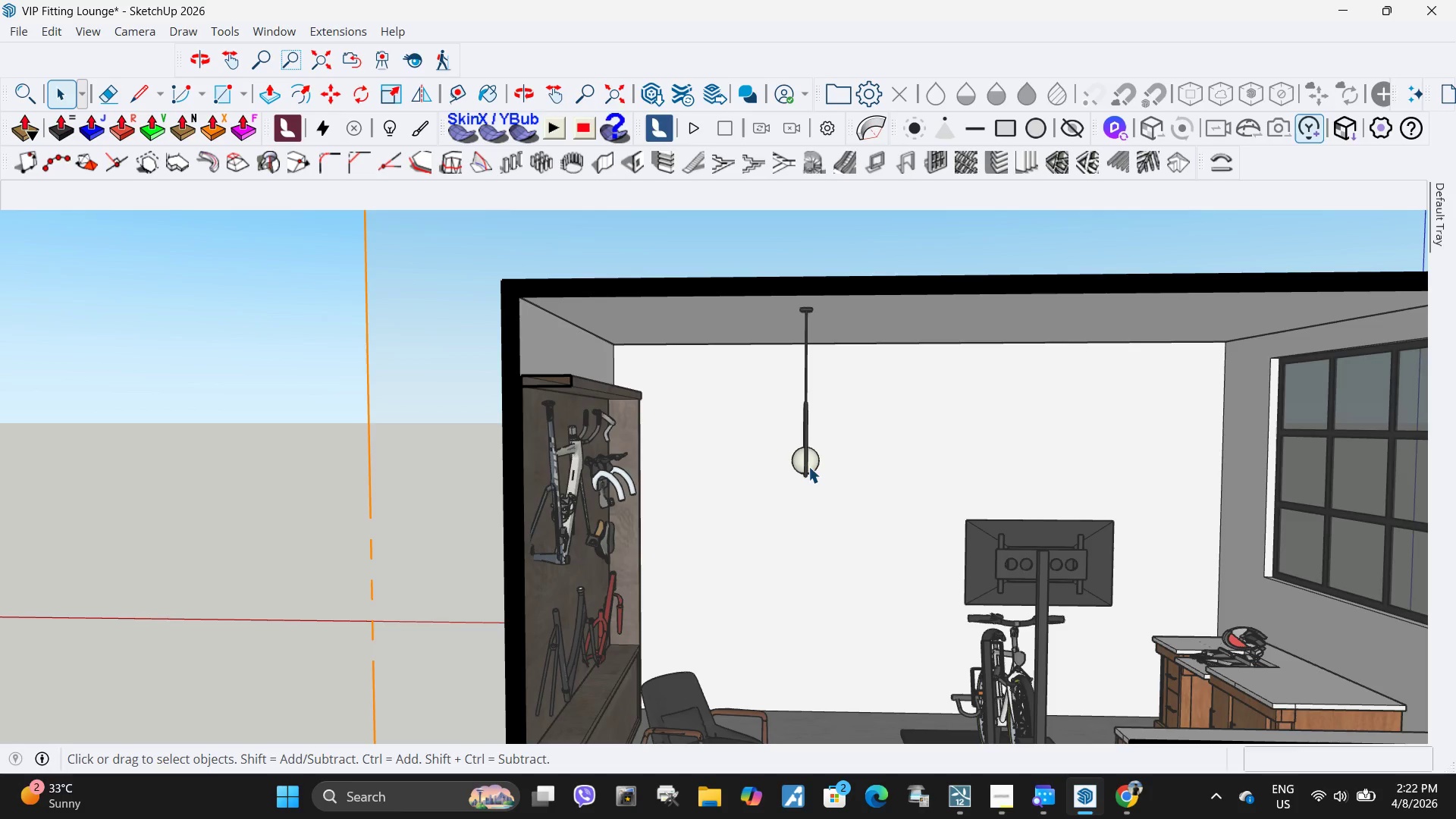 
left_click([808, 466])
 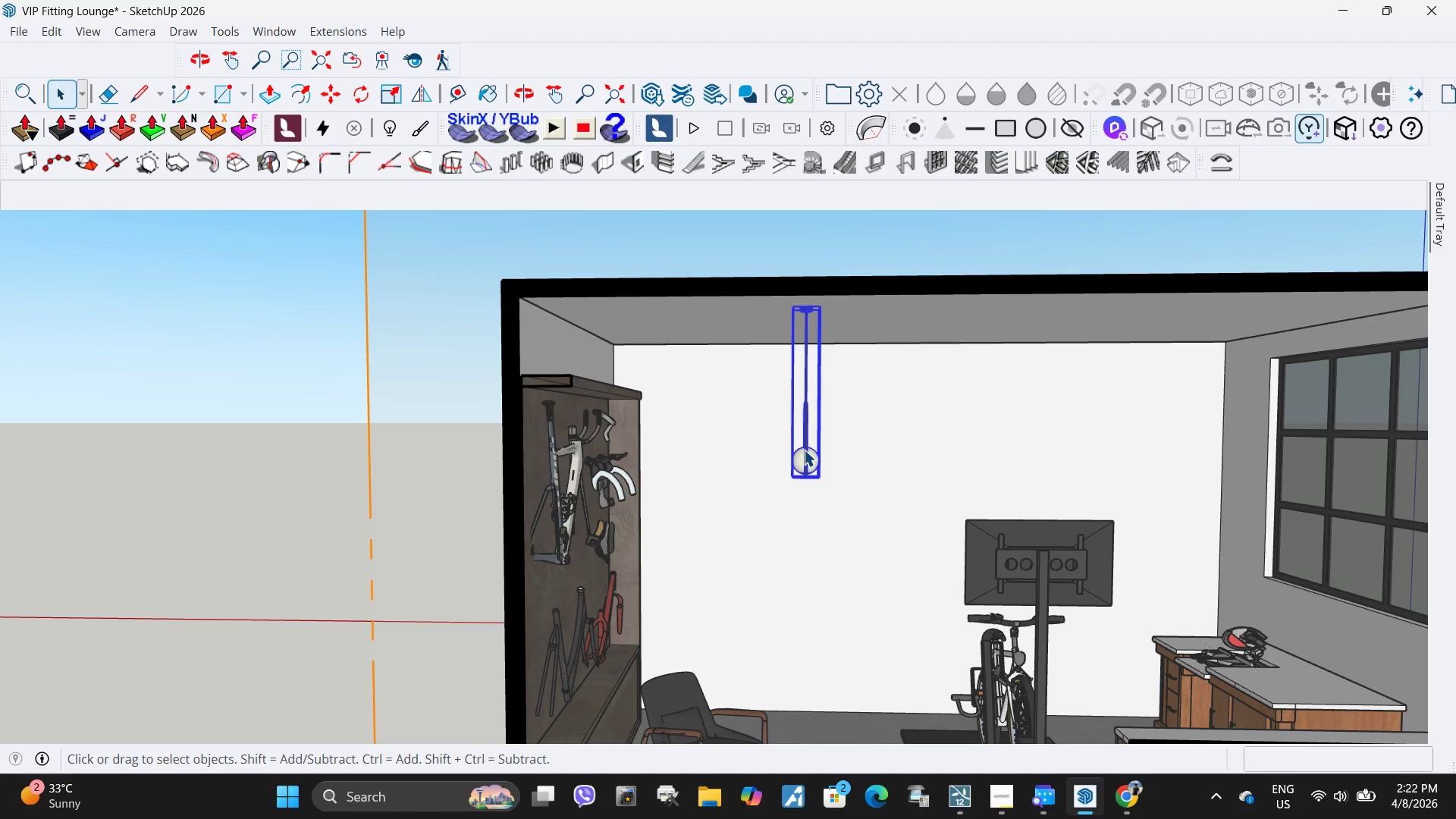 
double_click([804, 450])
 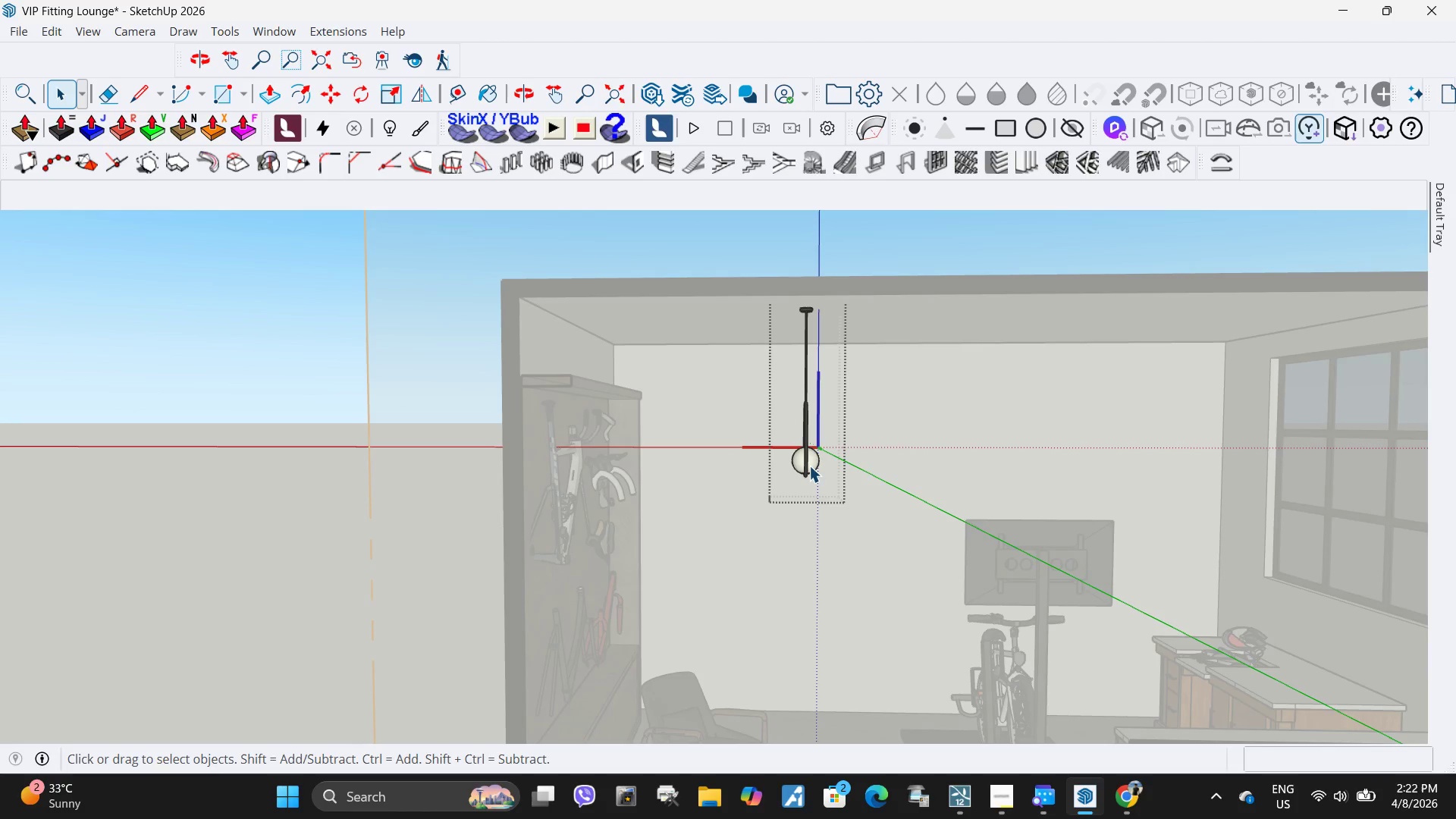 
triple_click([809, 466])
 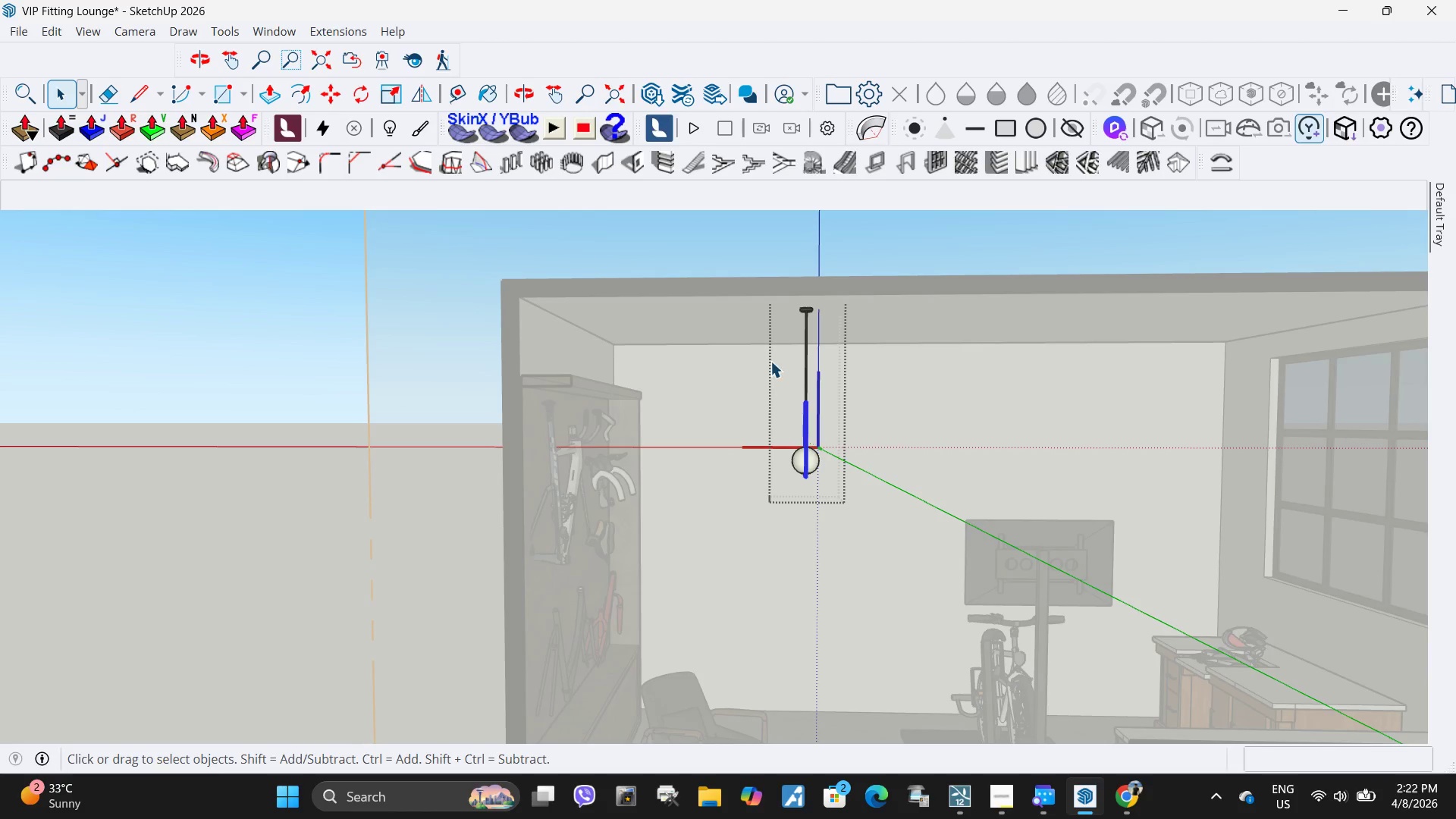 
left_click_drag(start_coordinate=[770, 361], to_coordinate=[861, 527])
 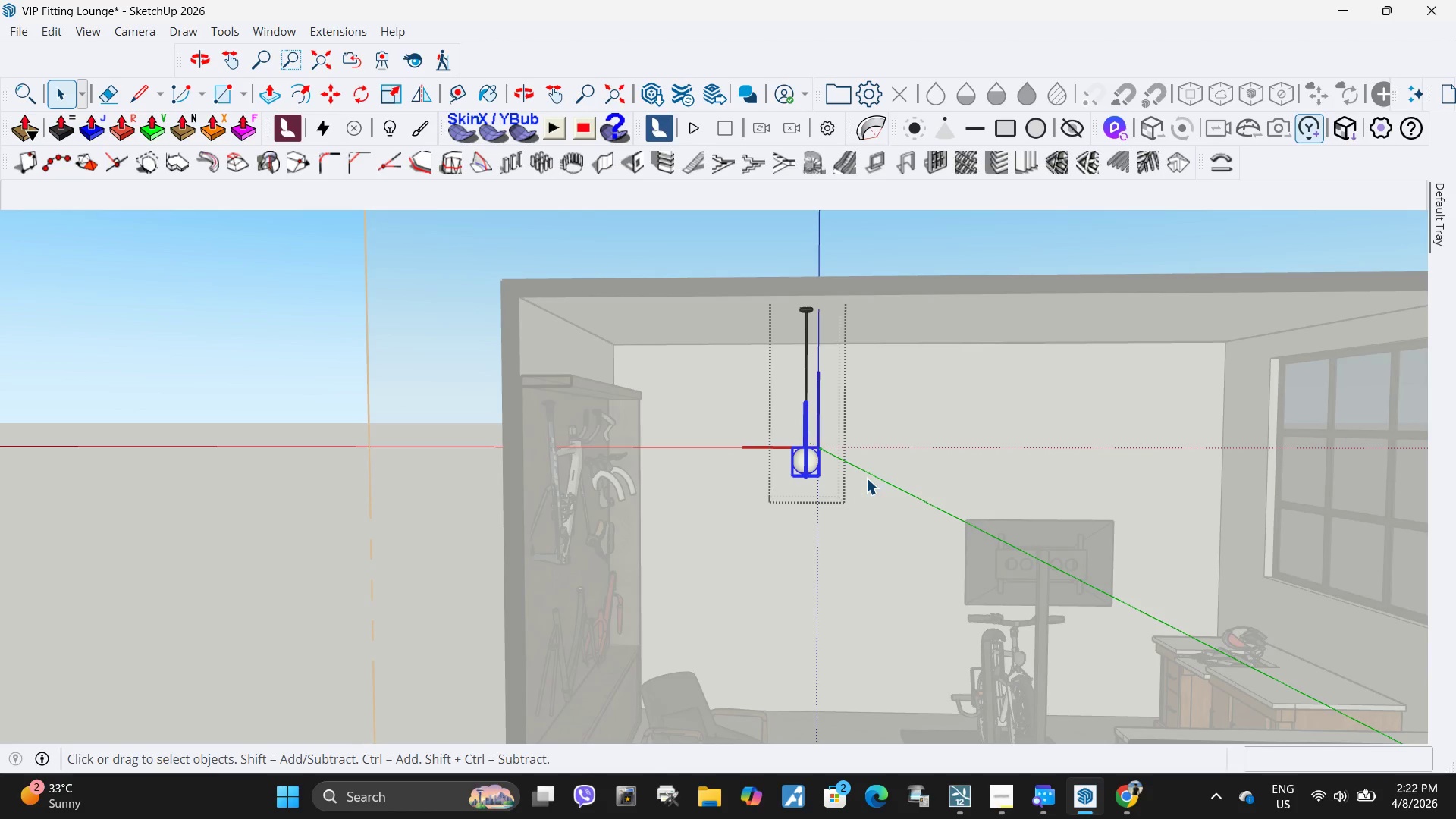 
key(M)
 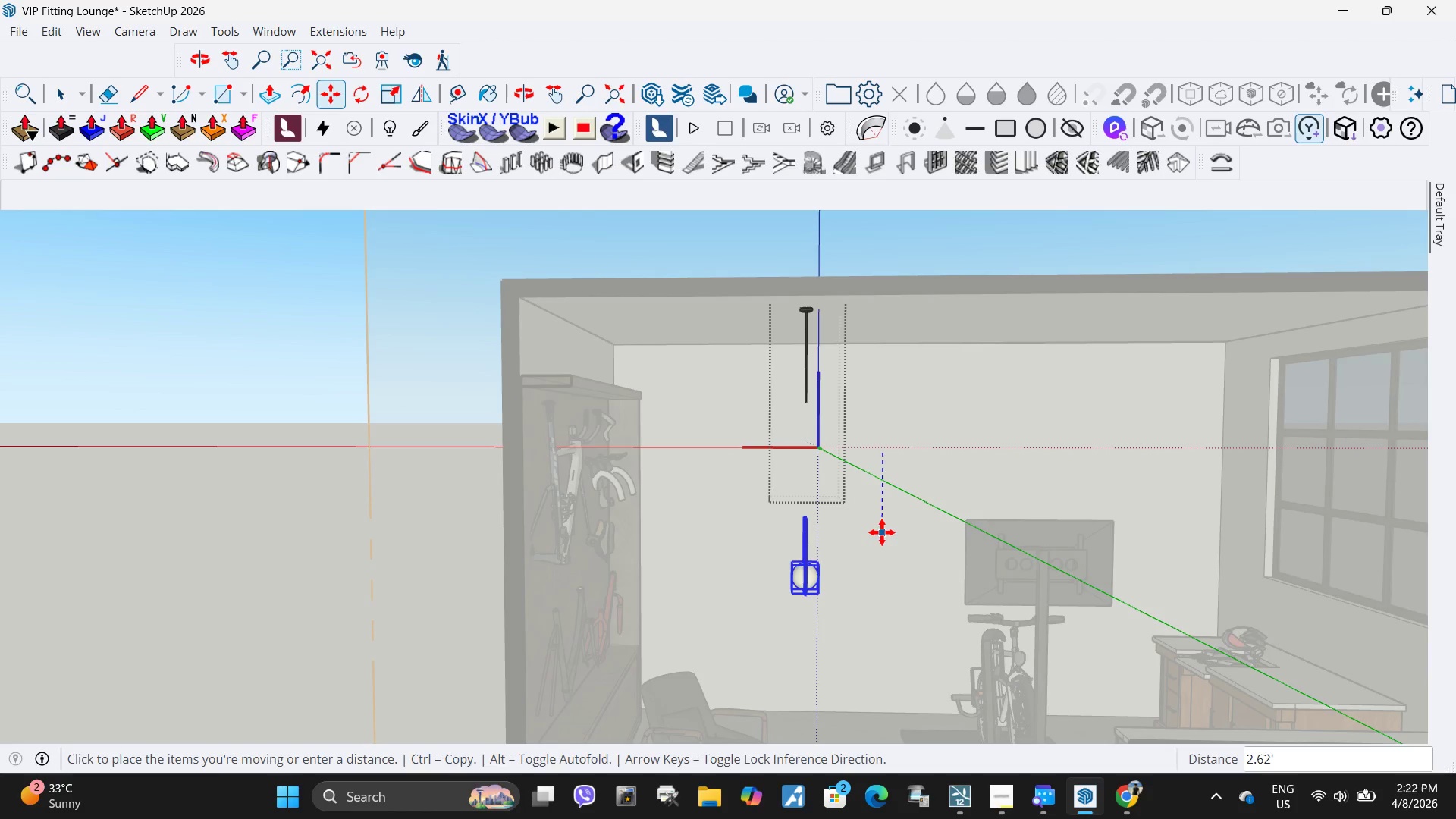 
left_click([882, 532])
 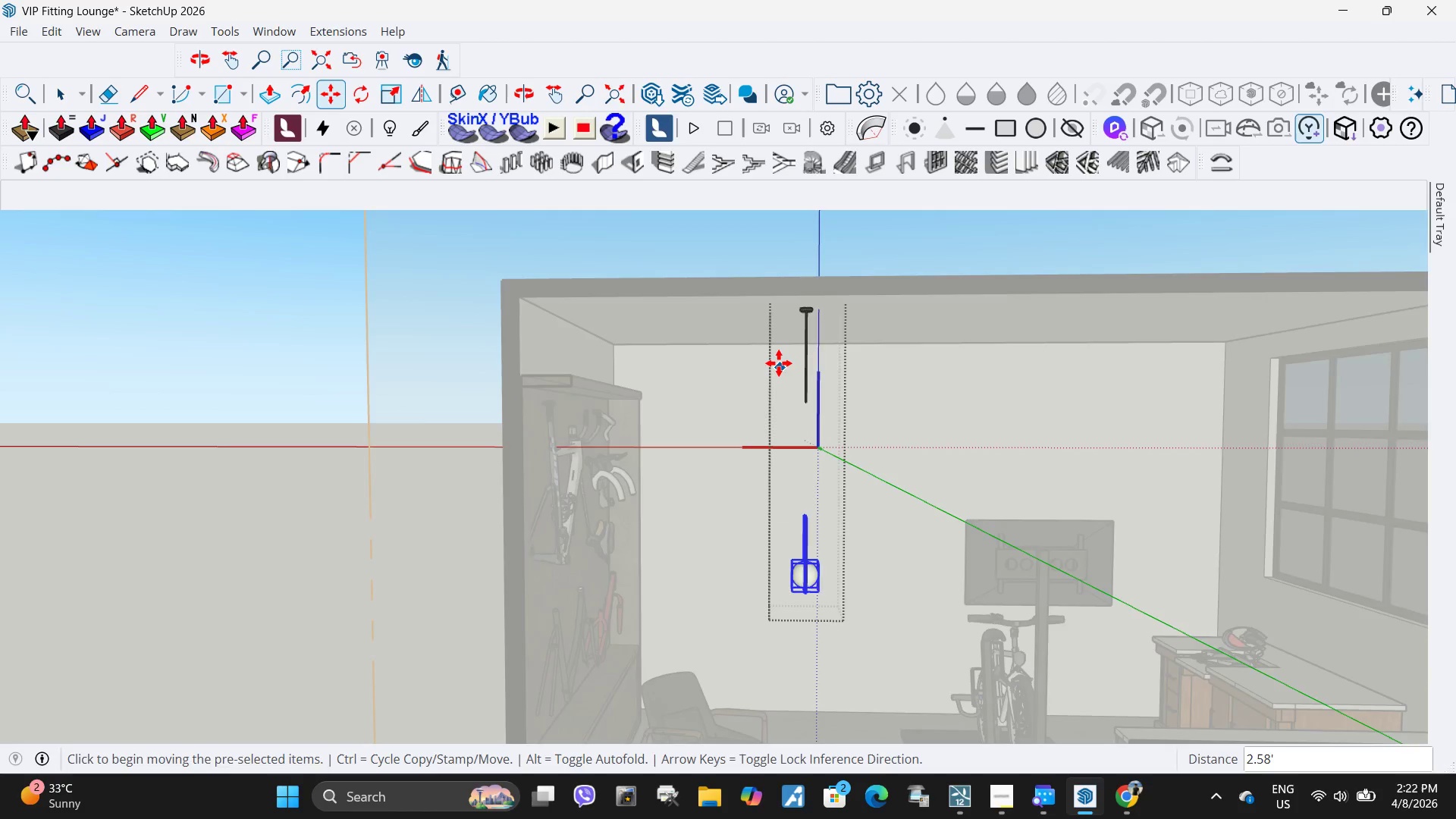 
key(Space)
 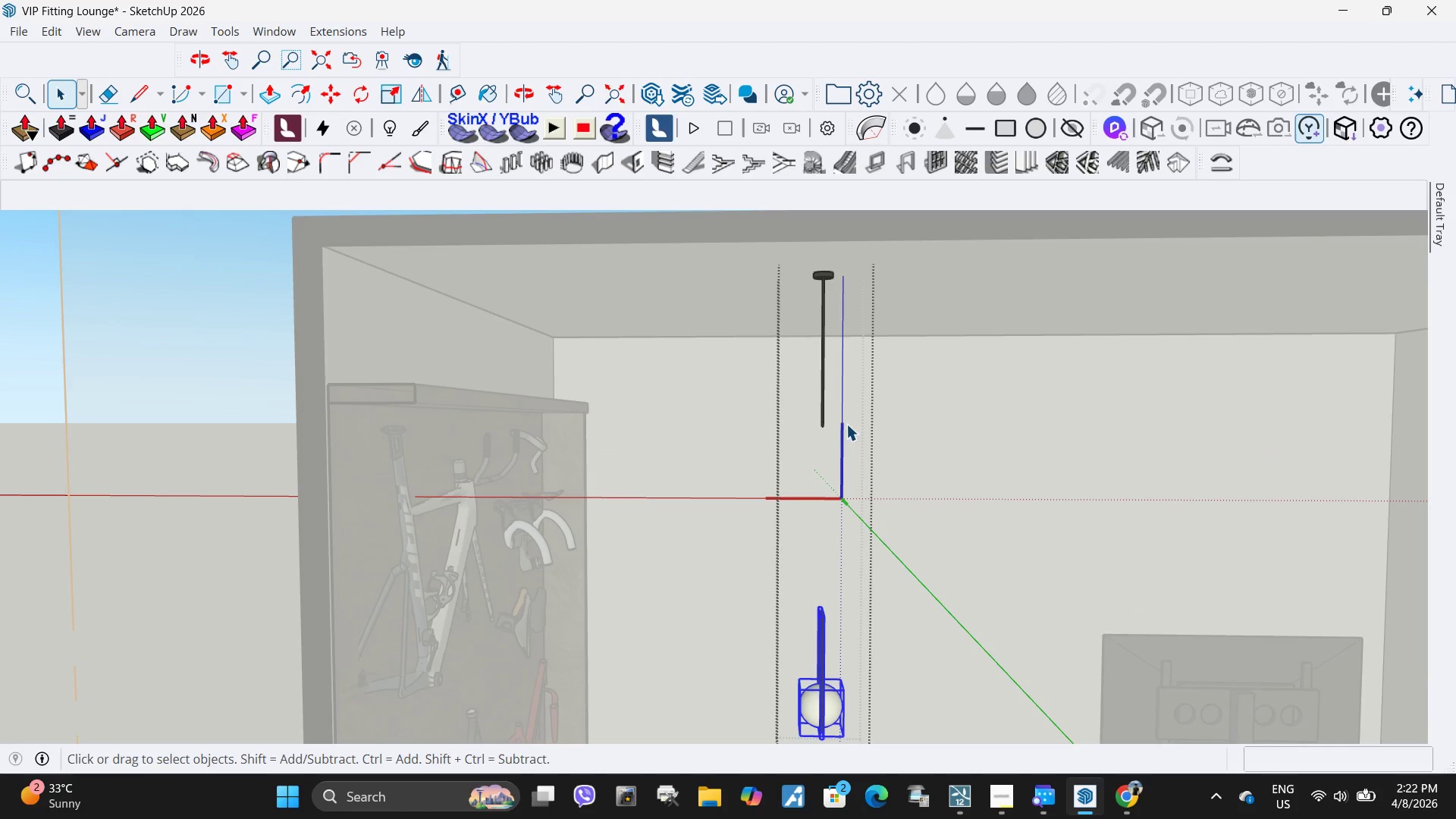 
left_click_drag(start_coordinate=[846, 424], to_coordinate=[767, 378])
 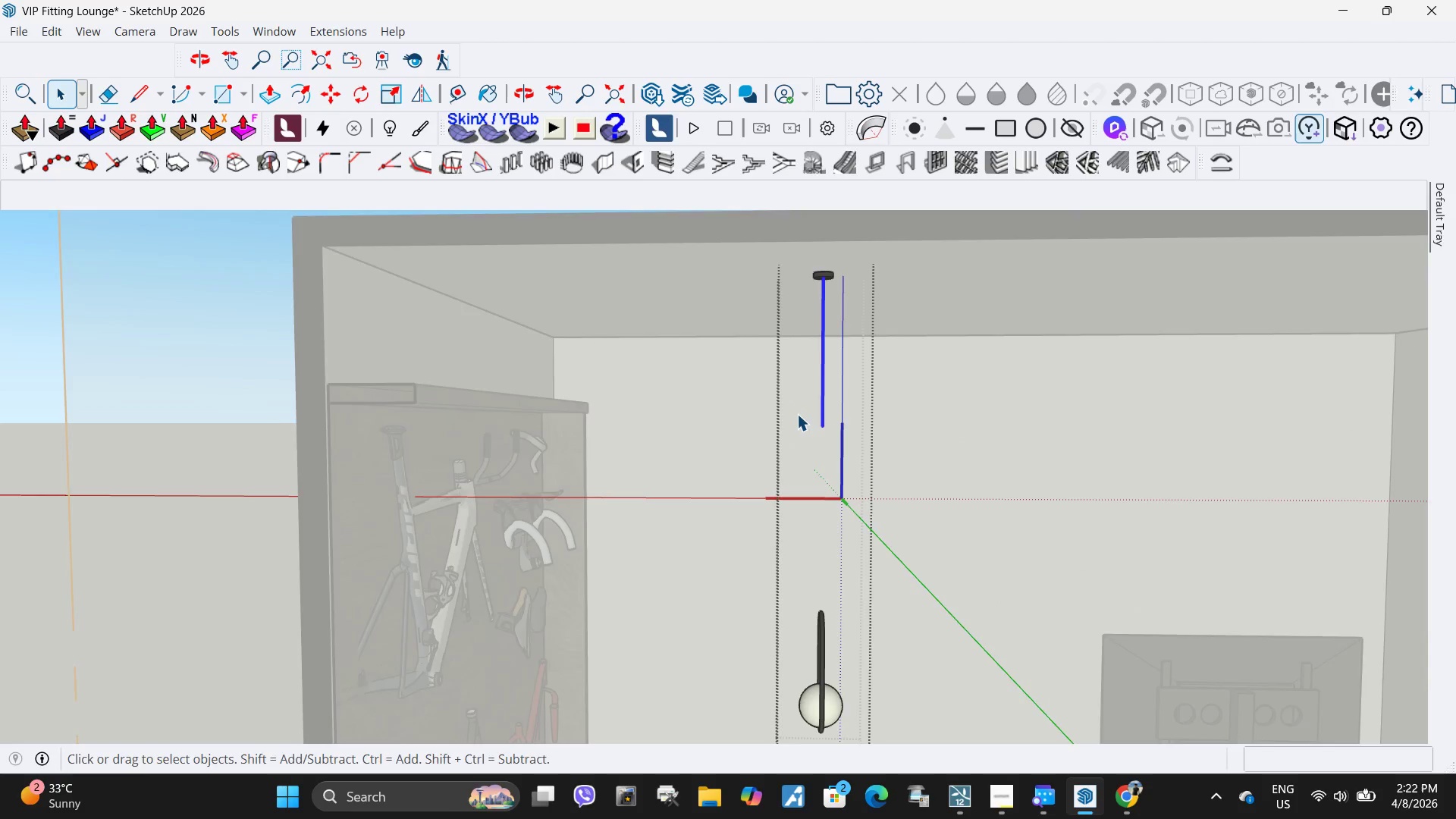 
scroll: coordinate [779, 363], scroll_direction: up, amount: 3.0
 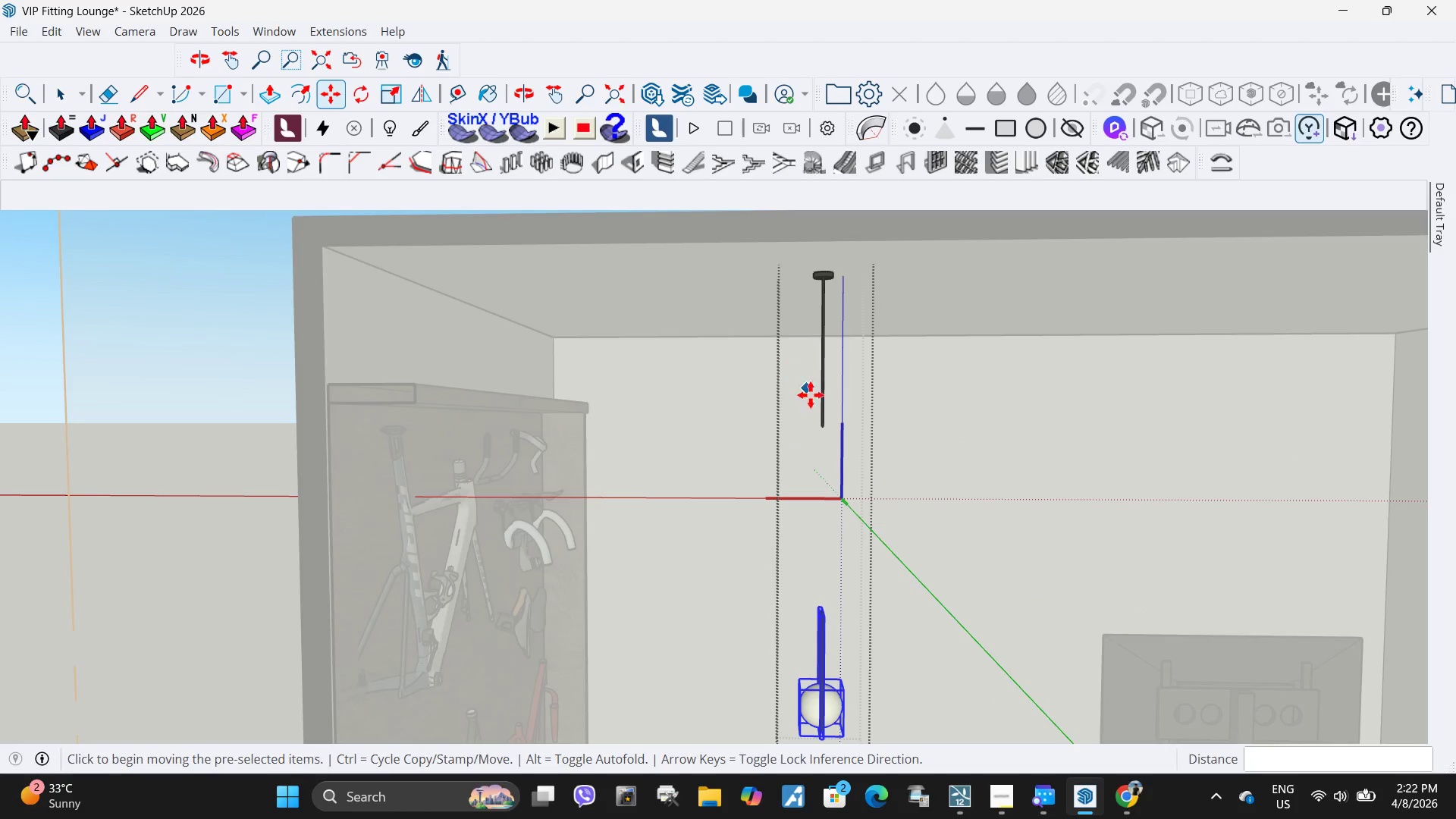 
key(S)
 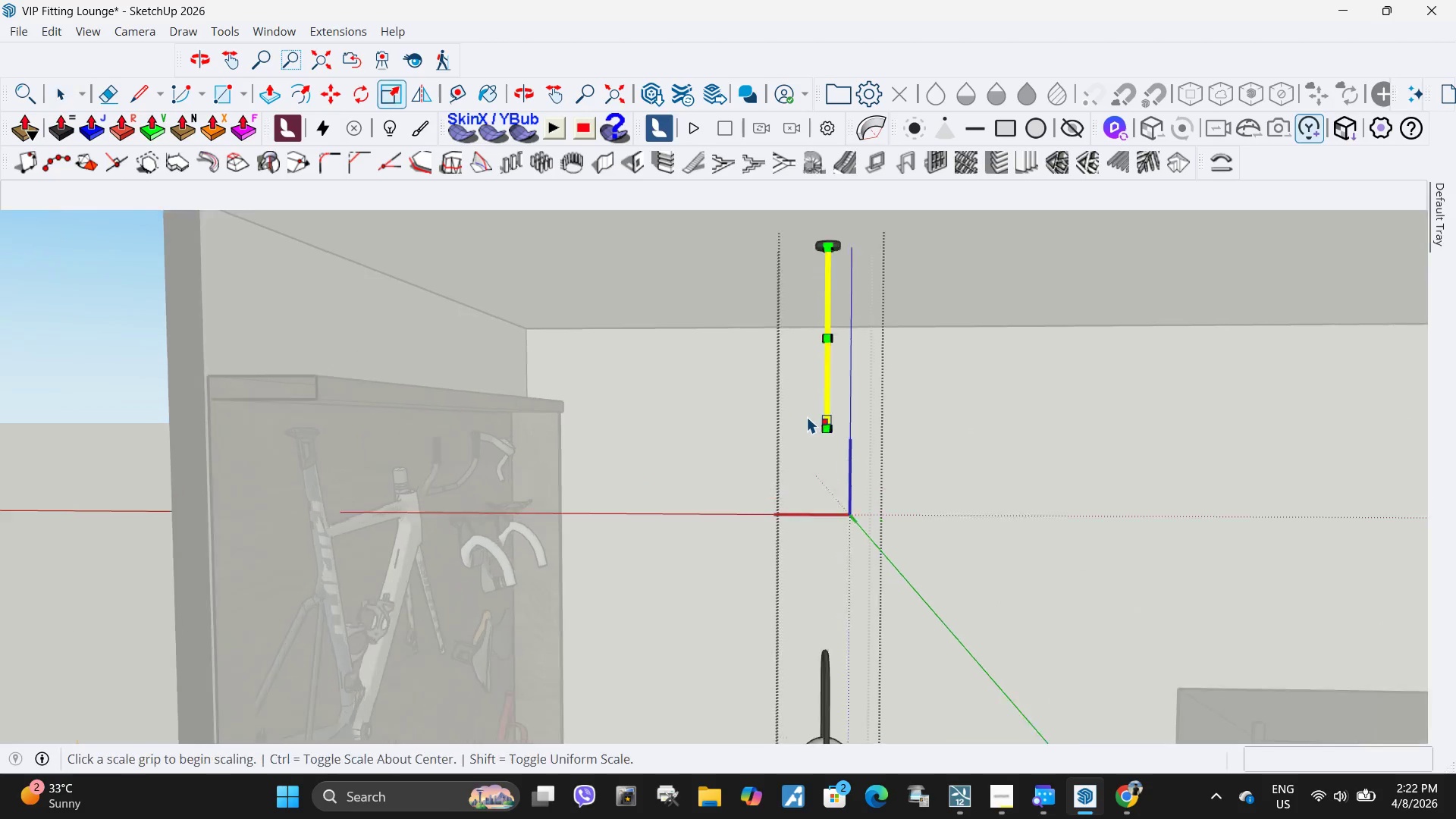 
scroll: coordinate [863, 466], scroll_direction: up, amount: 8.0
 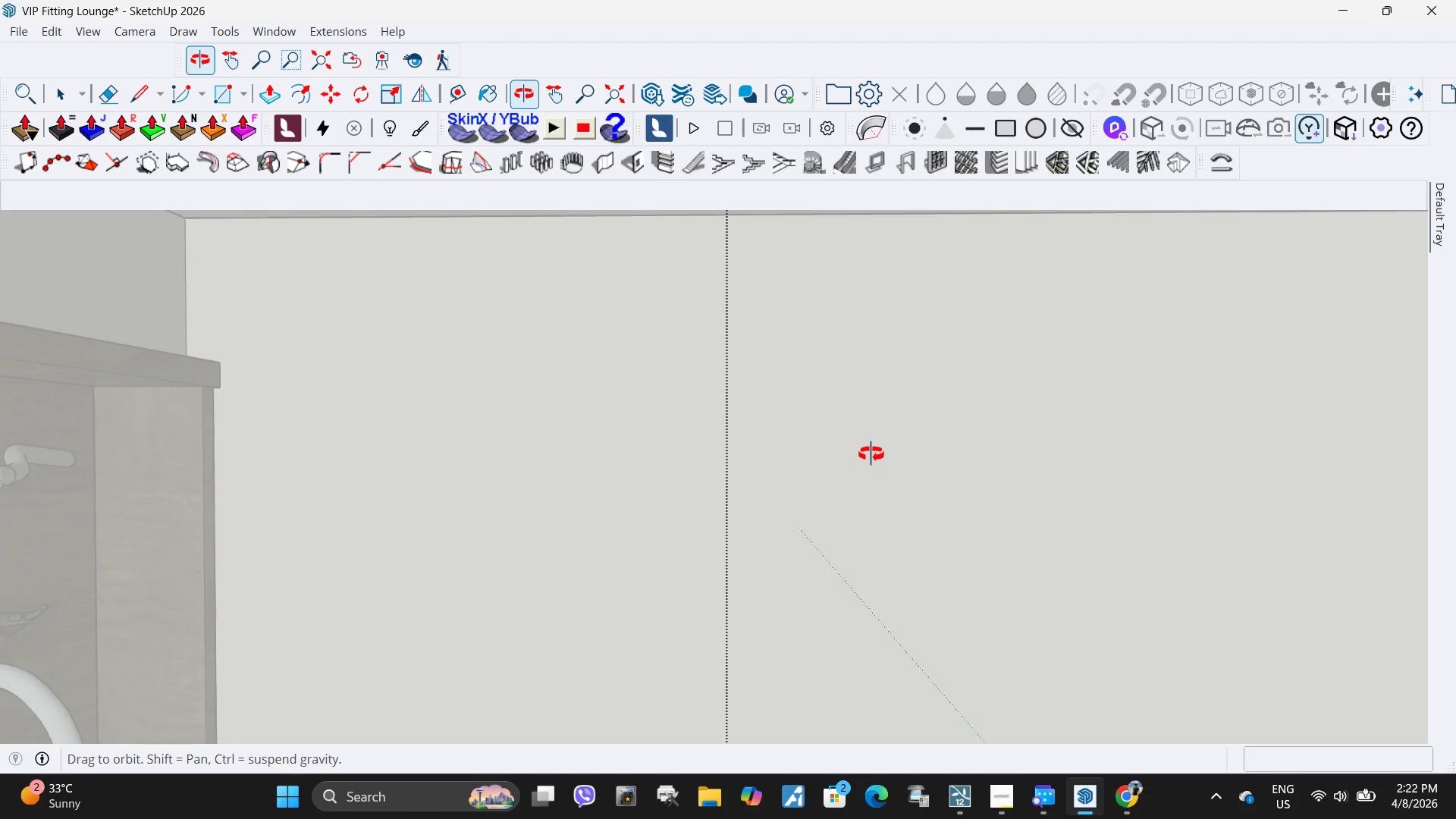 
scroll: coordinate [833, 410], scroll_direction: down, amount: 1.0
 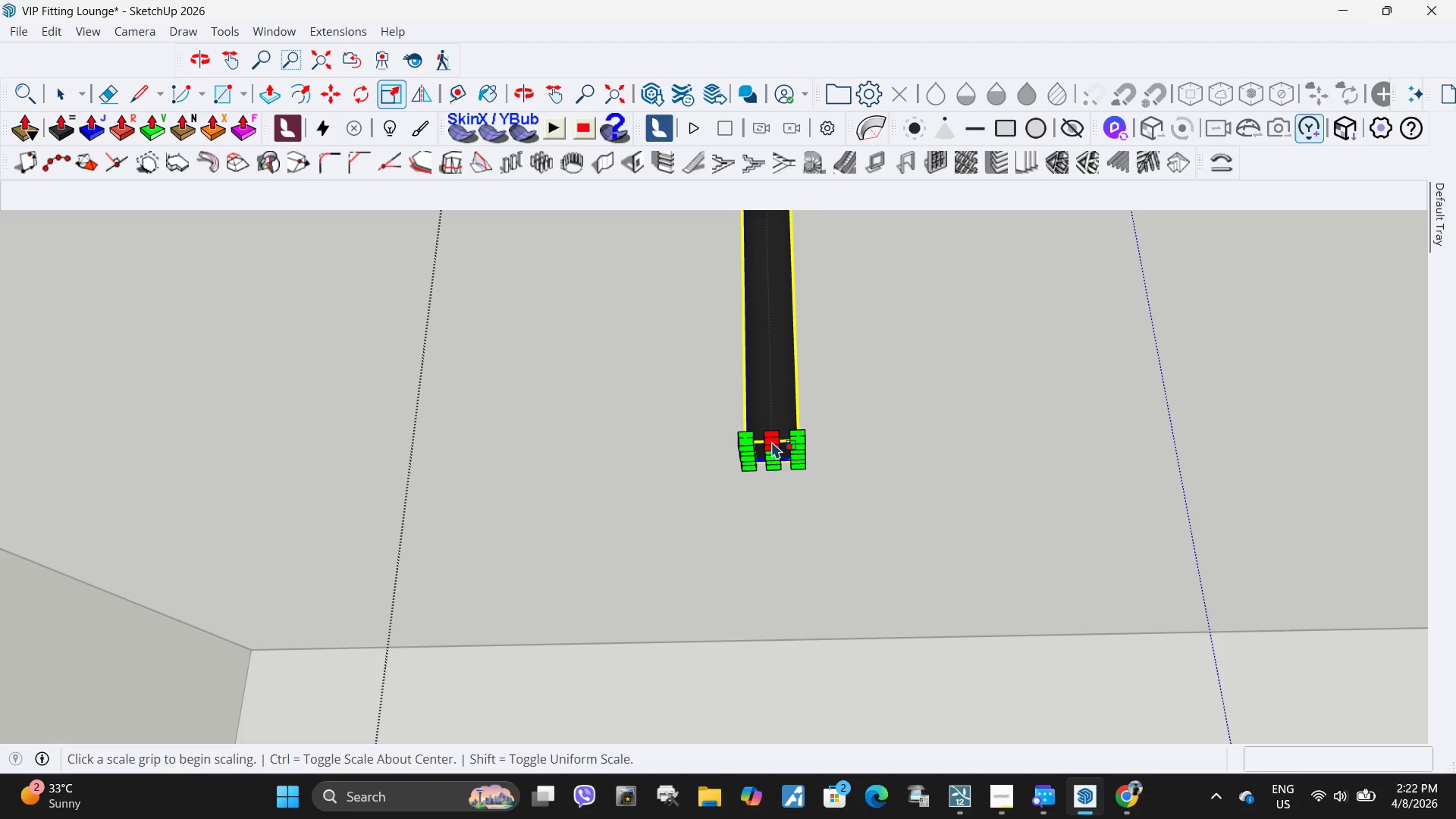 
left_click([776, 457])
 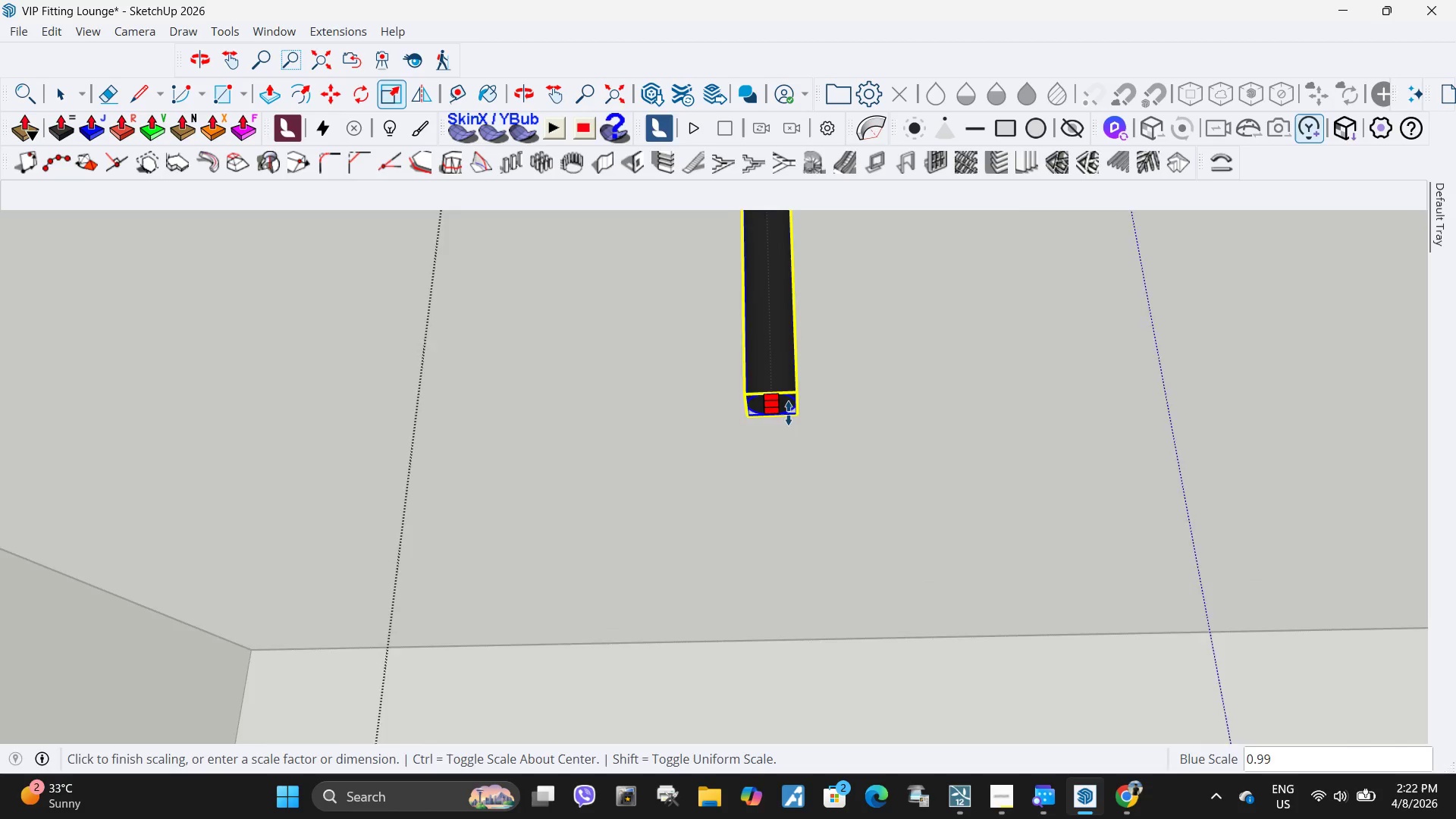 
scroll: coordinate [694, 576], scroll_direction: down, amount: 42.0
 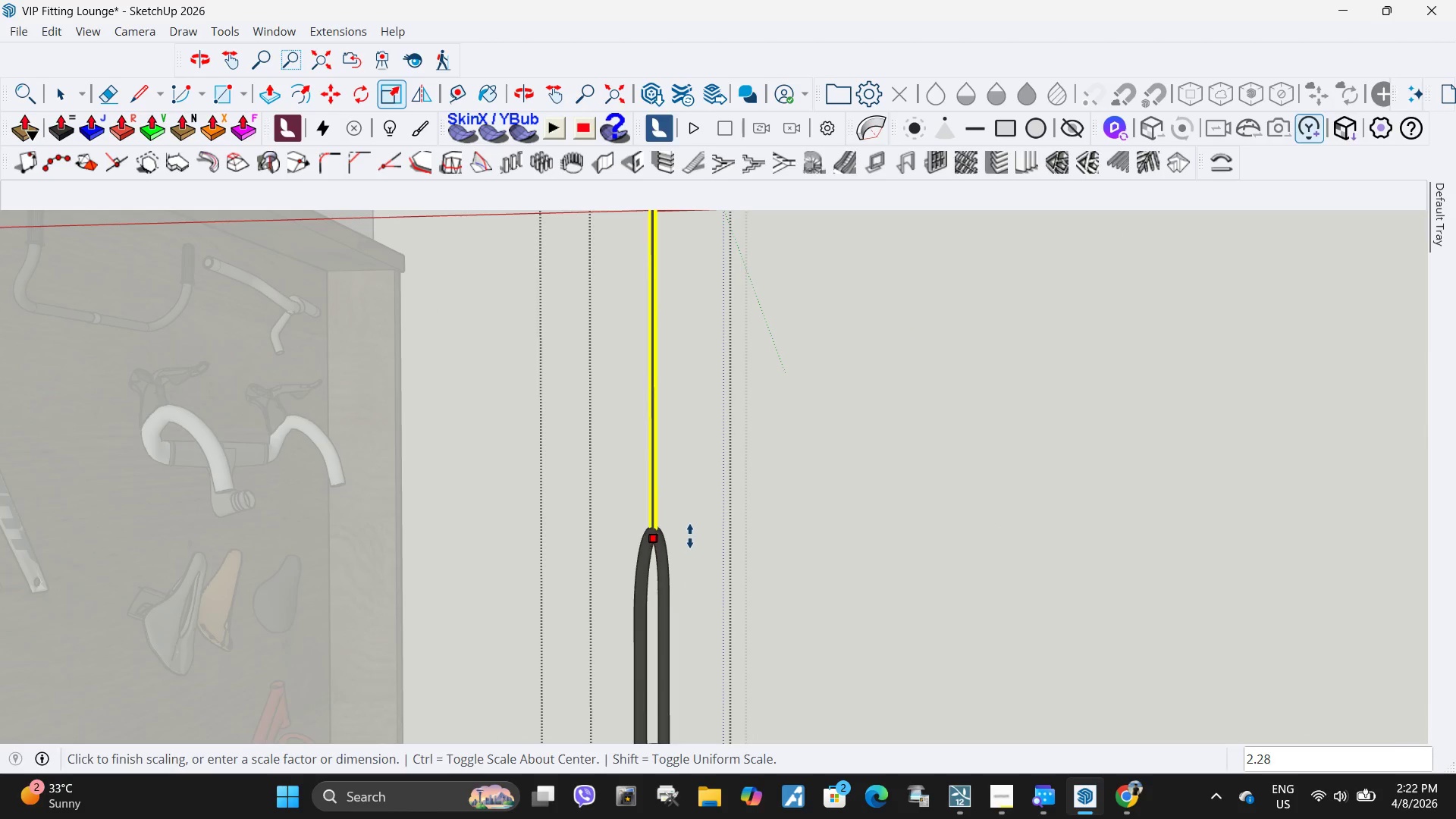 
scroll: coordinate [658, 530], scroll_direction: up, amount: 2.0
 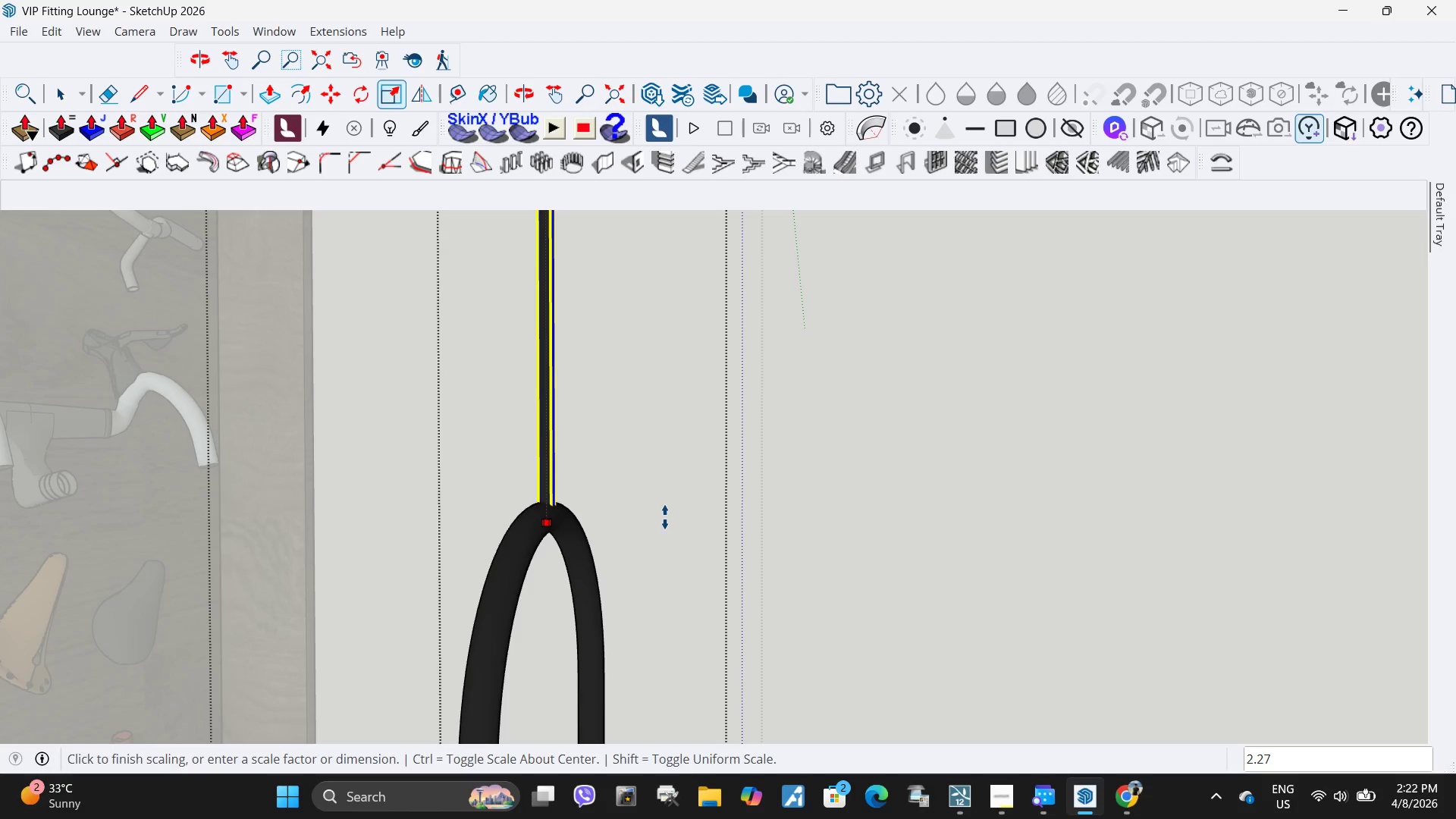 
left_click([665, 517])
 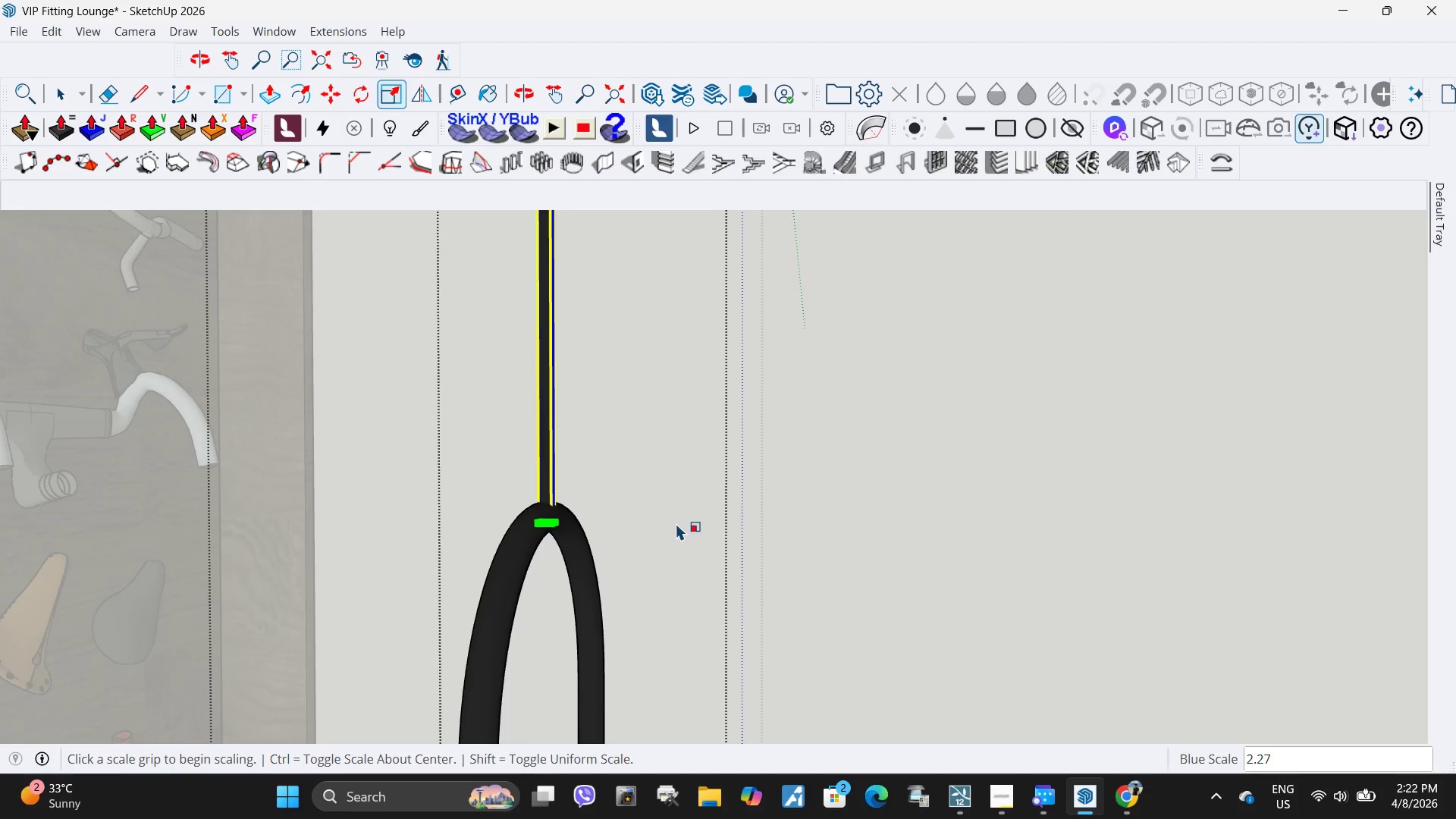 
key(Space)
 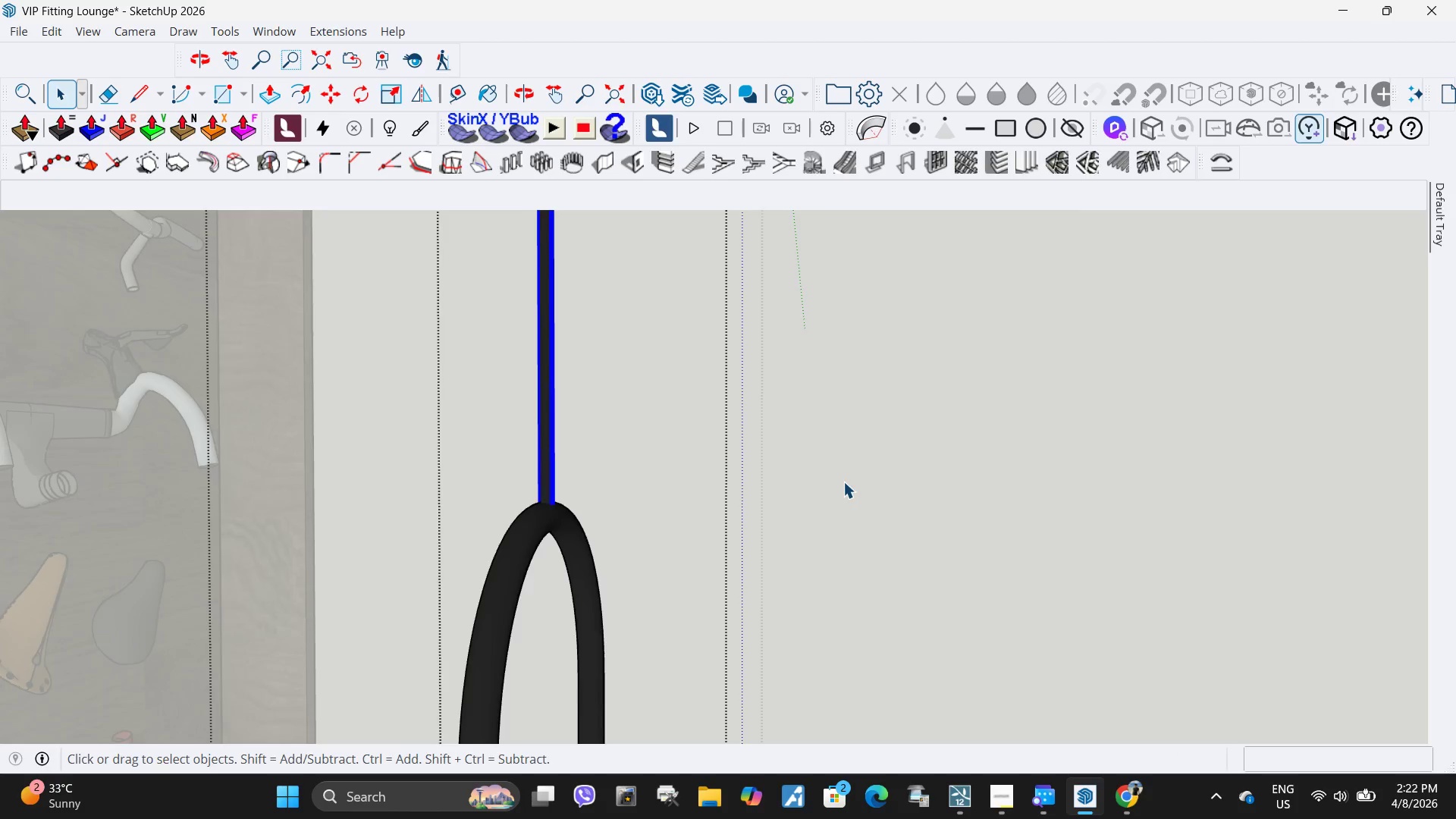 
key(Escape)
 